 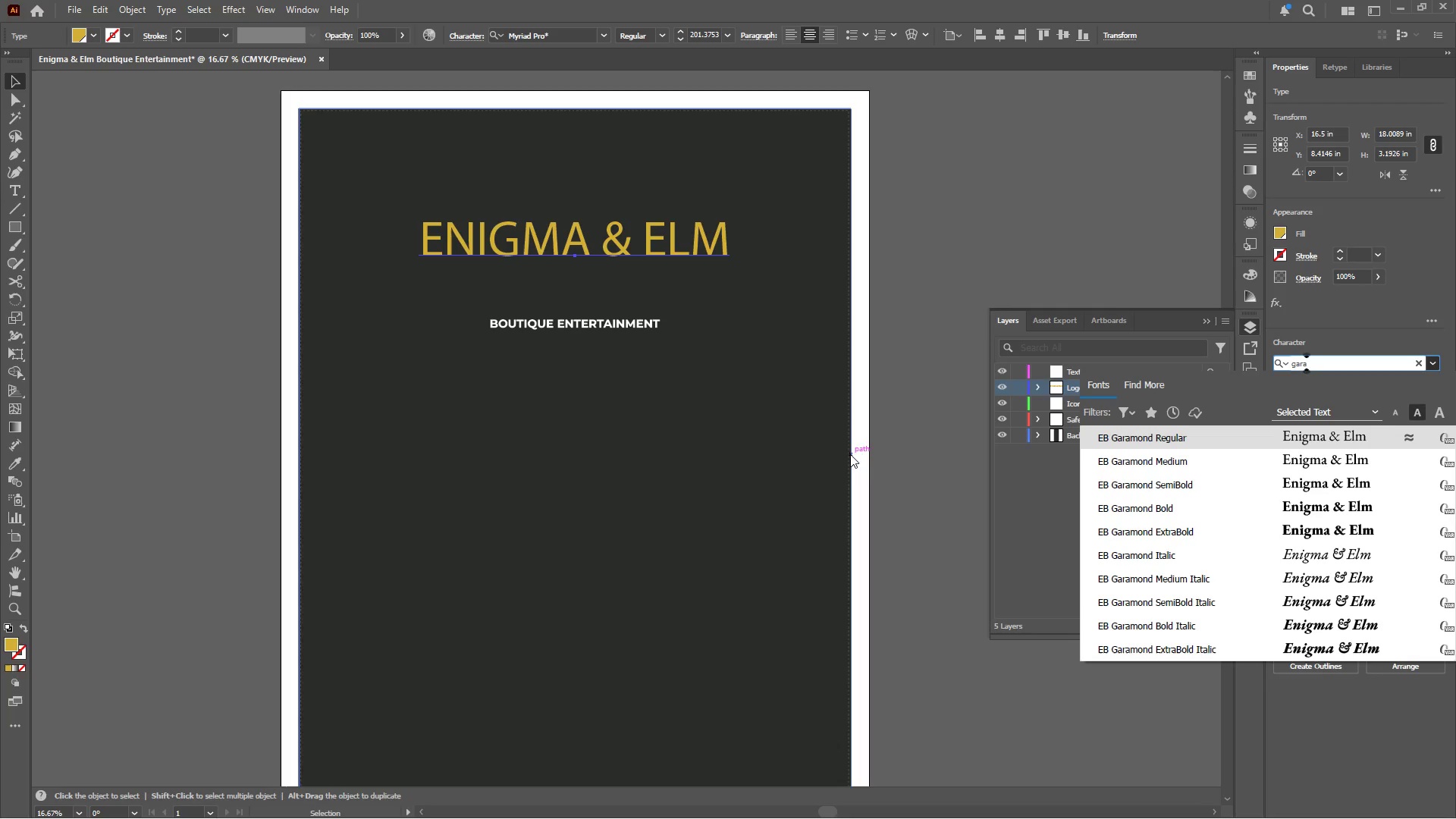 
left_click([1290, 527])
 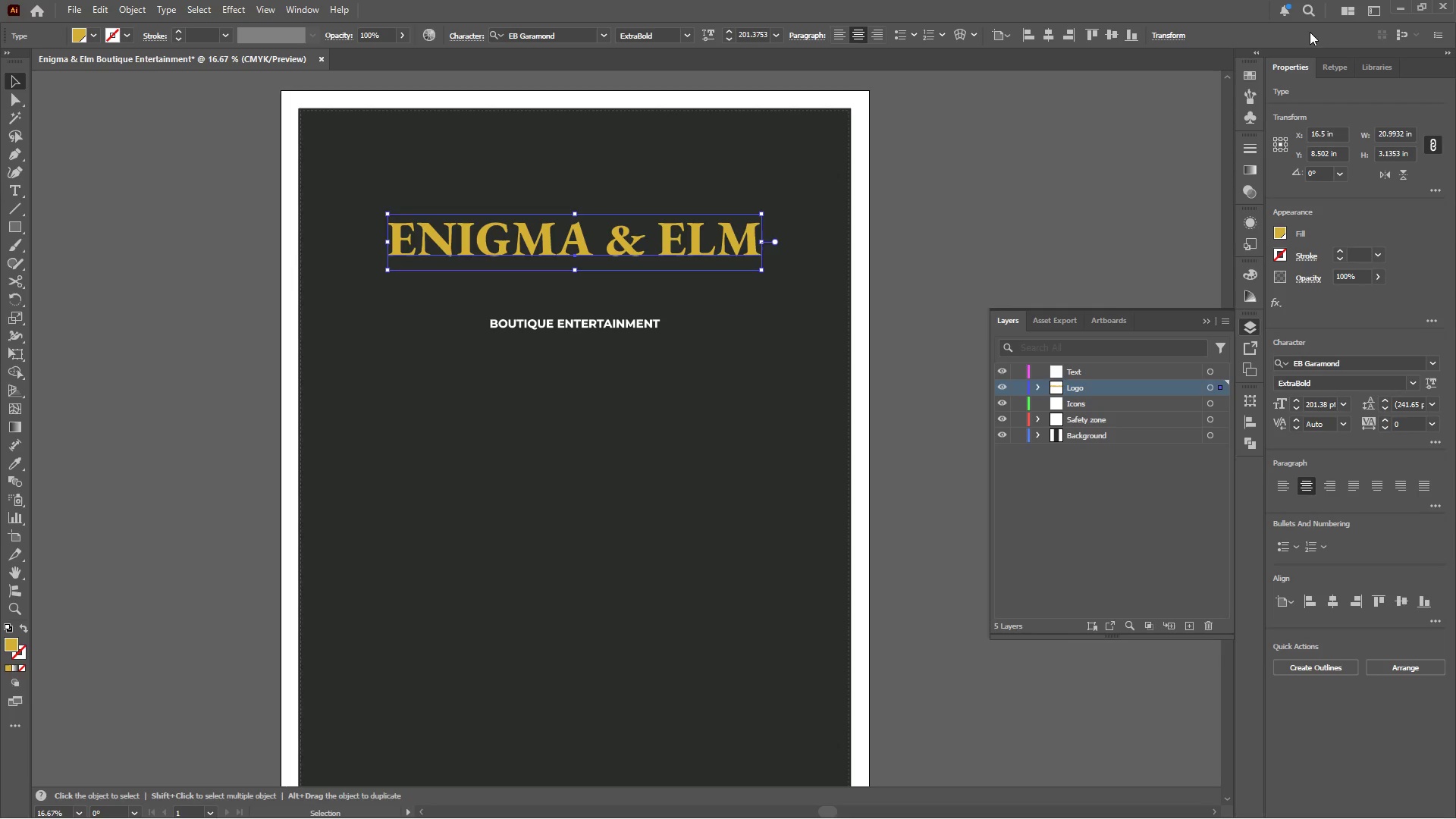 
wait(8.98)
 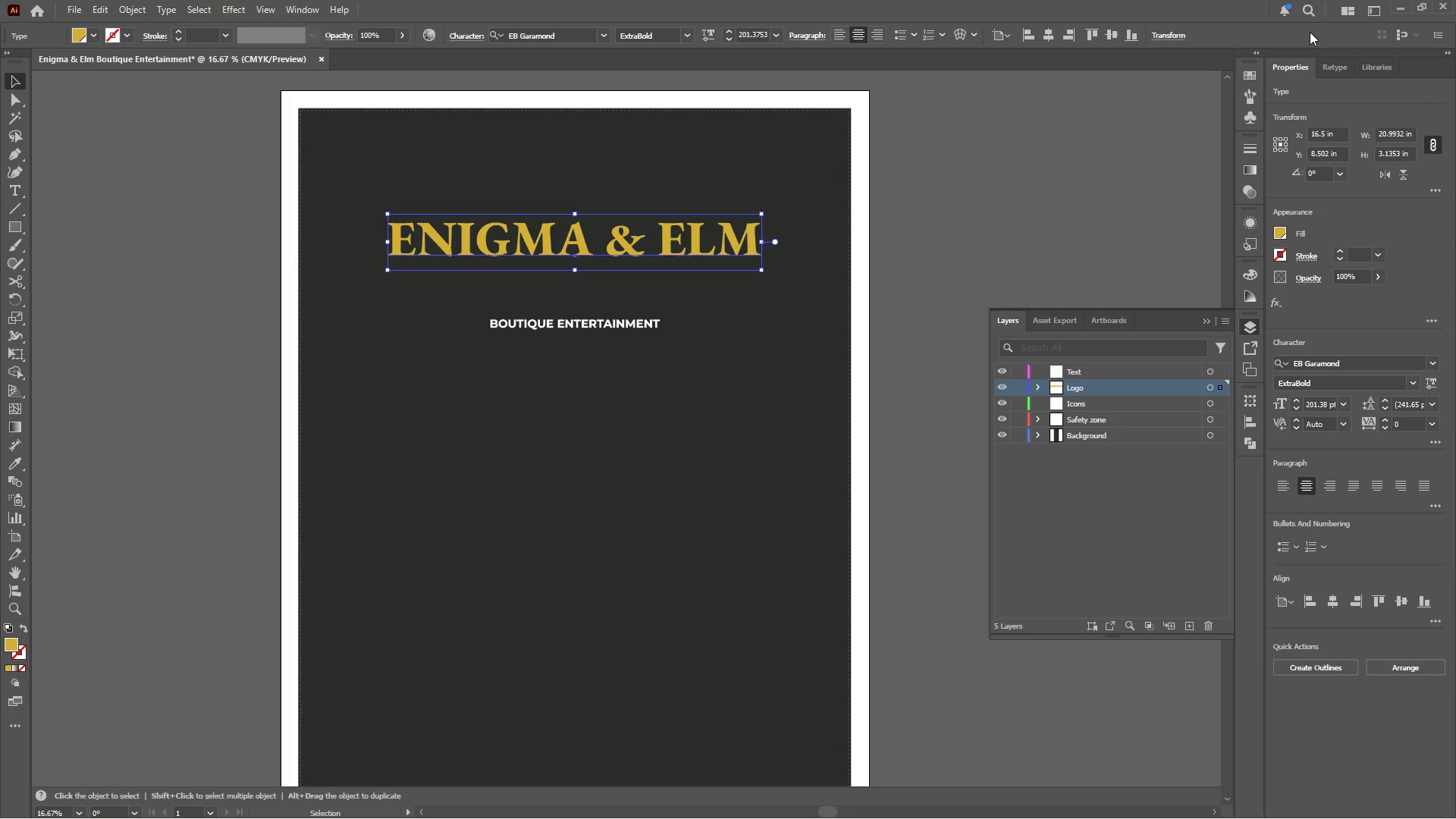 
hold_key(key=ShiftLeft, duration=1.05)
 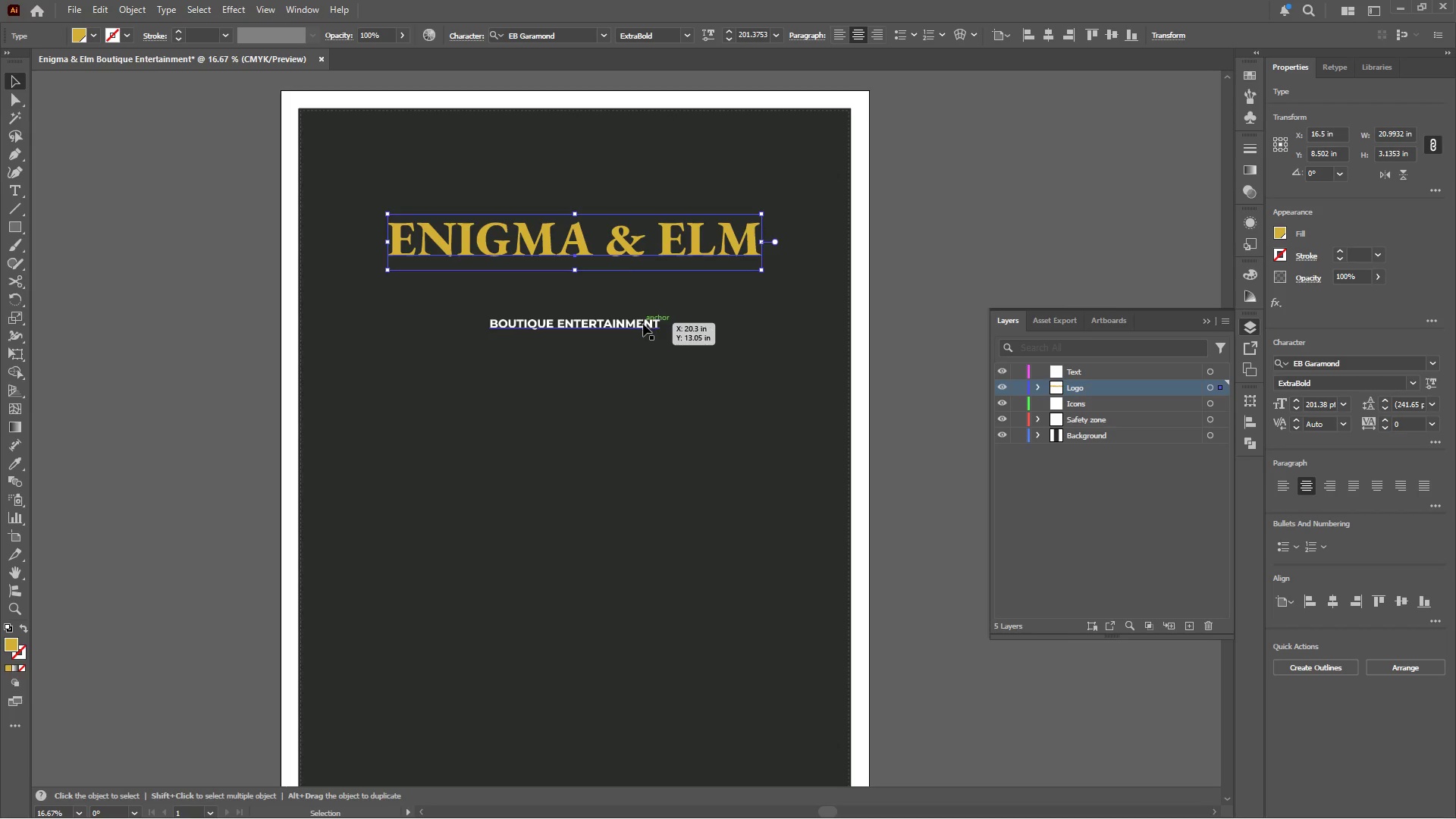 
hold_key(key=AltLeft, duration=0.94)
 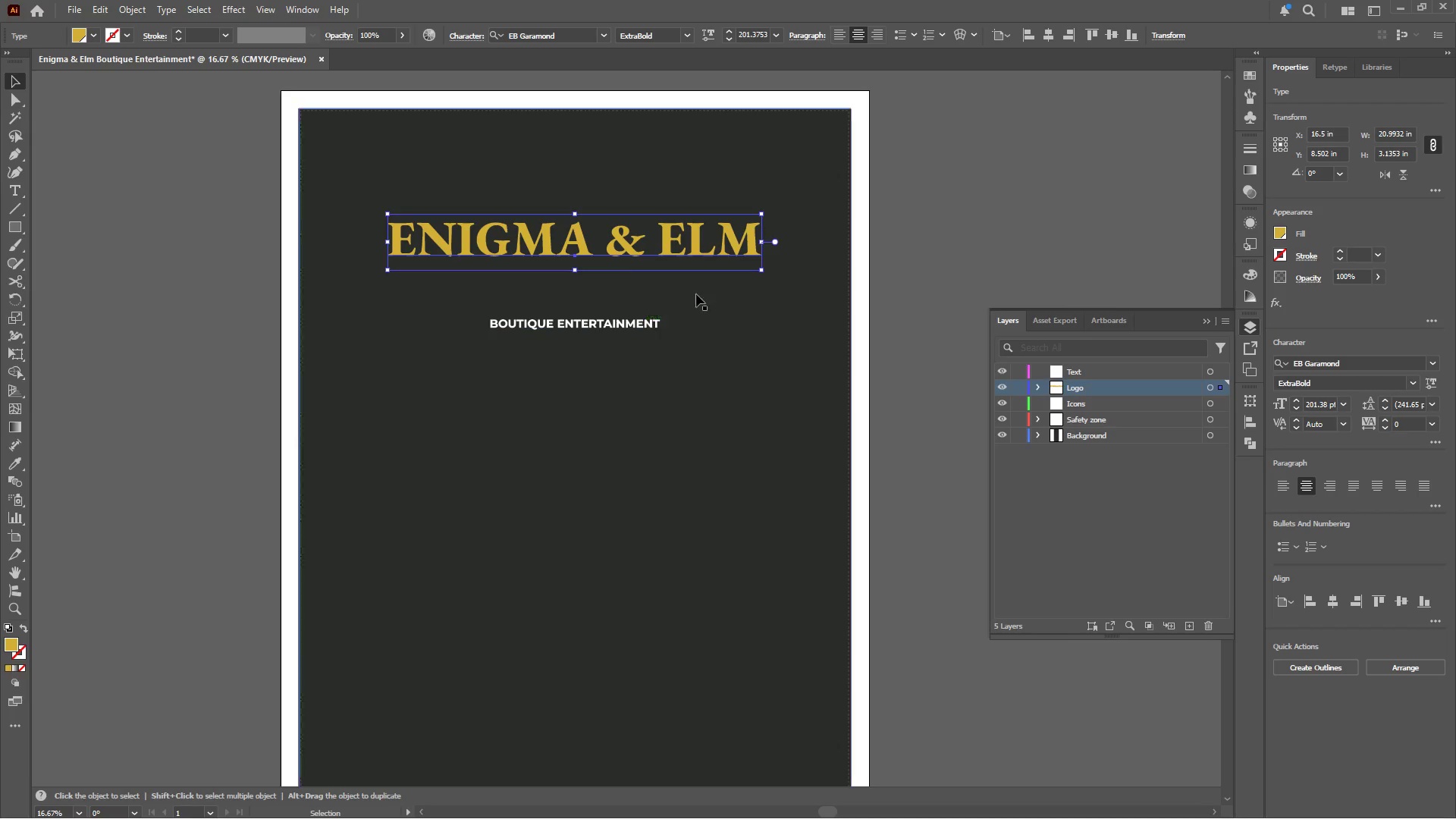 
hold_key(key=ShiftLeft, duration=1.17)
hold_key(key=AltLeft, duration=1.03)
left_click_drag(start_coordinate=[760, 241], to_coordinate=[720, 249])
 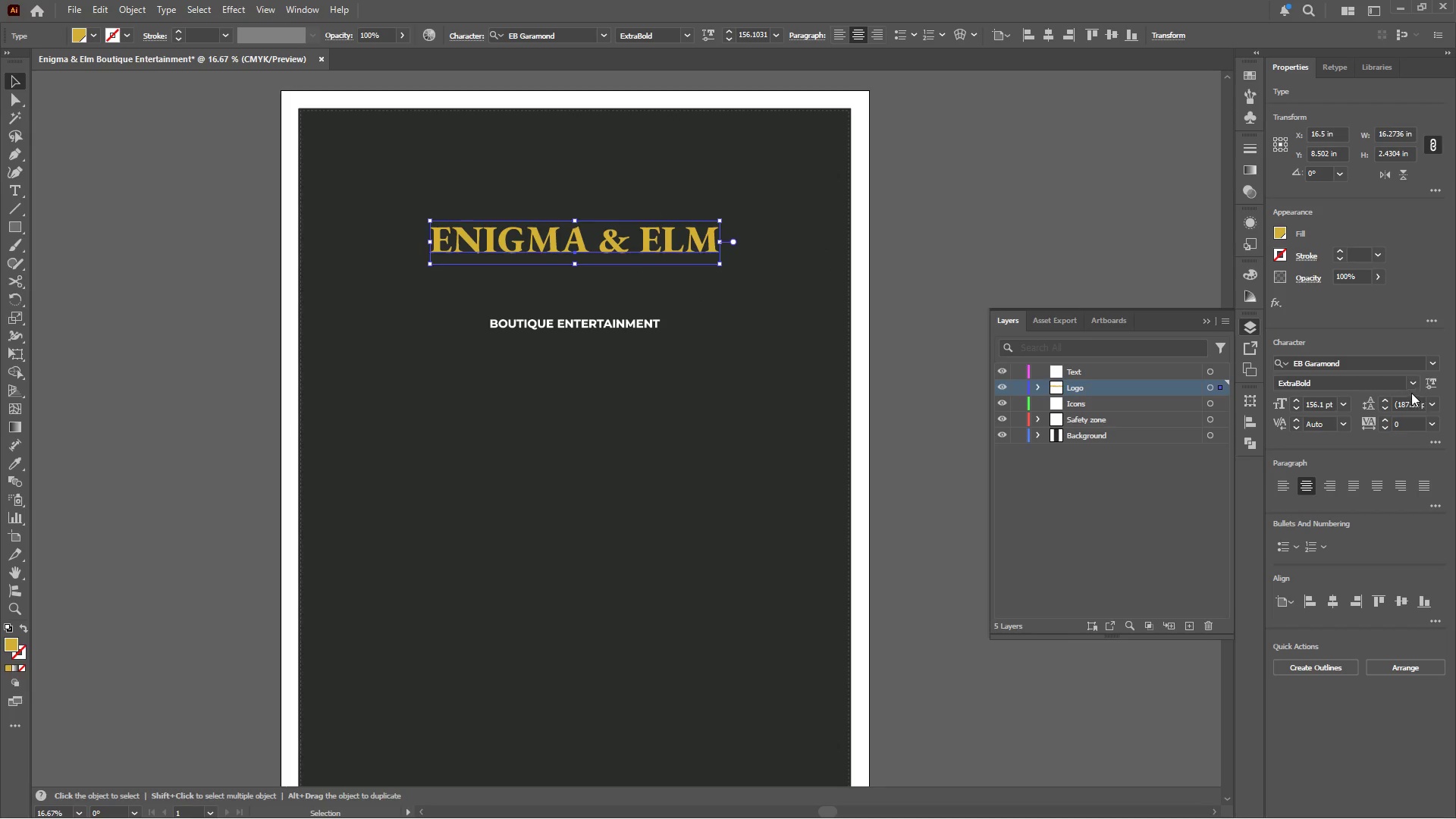 
left_click([1414, 379])
 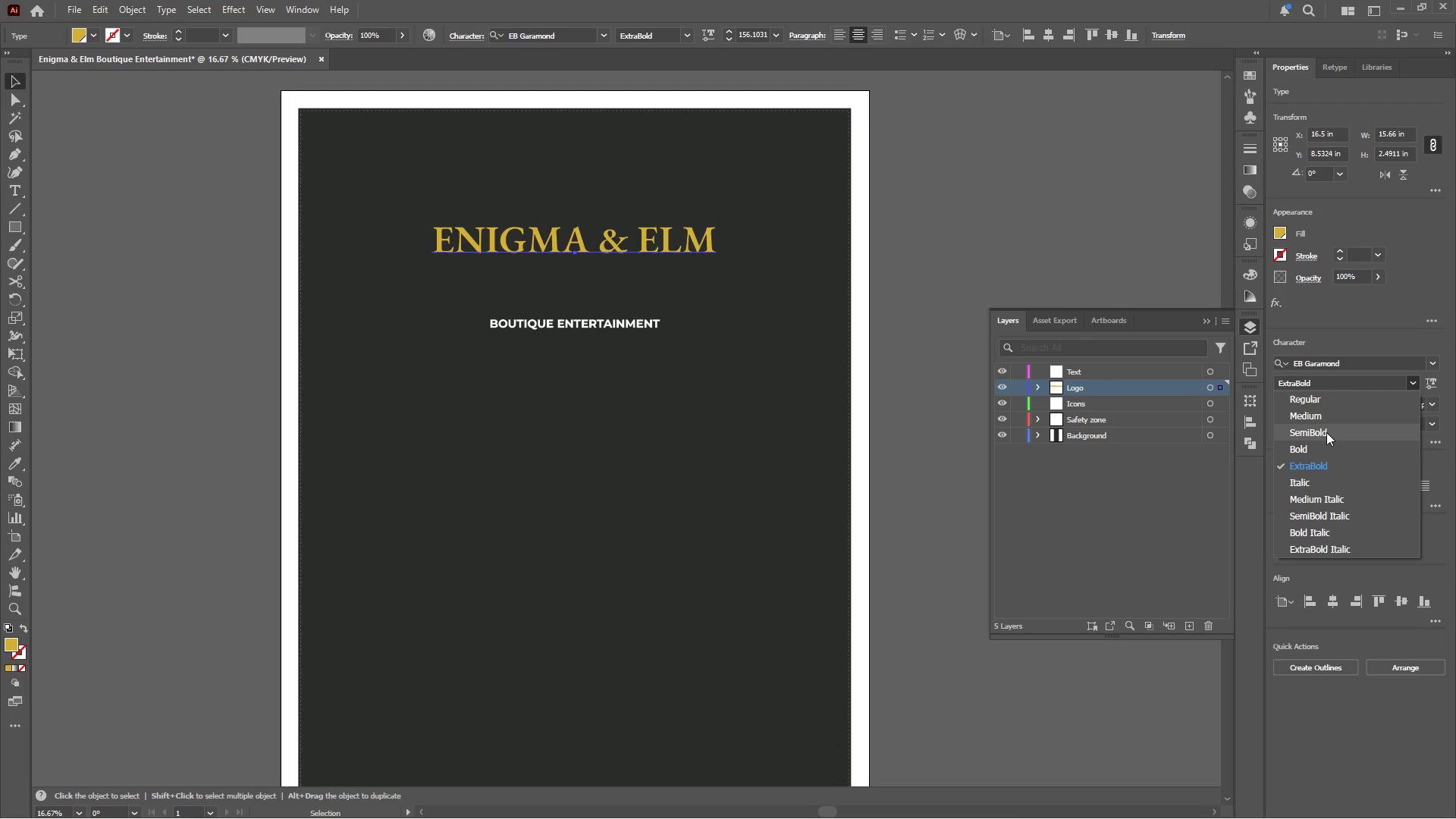 
wait(6.39)
 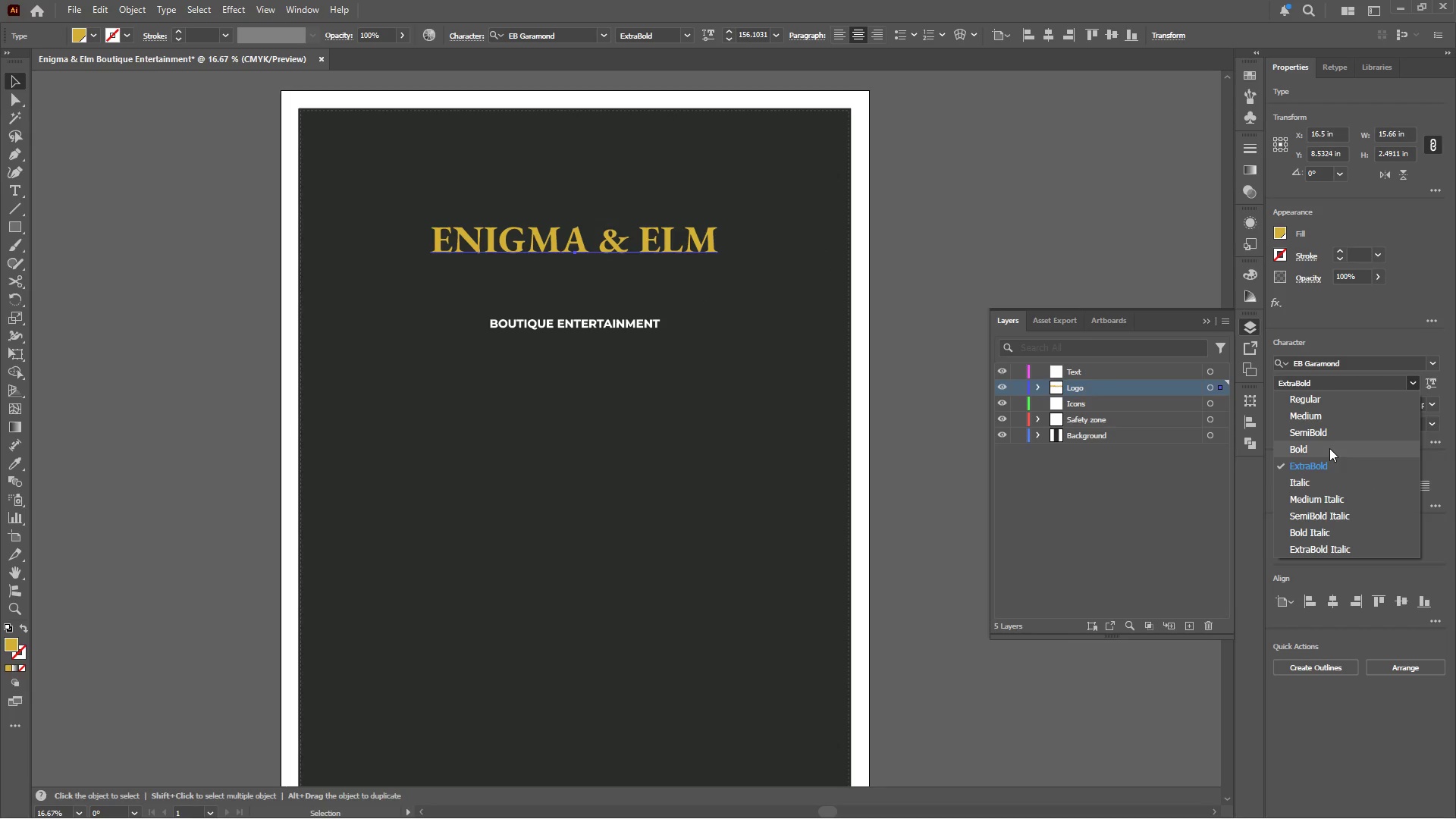 
left_click_drag(start_coordinate=[645, 245], to_coordinate=[645, 300])
 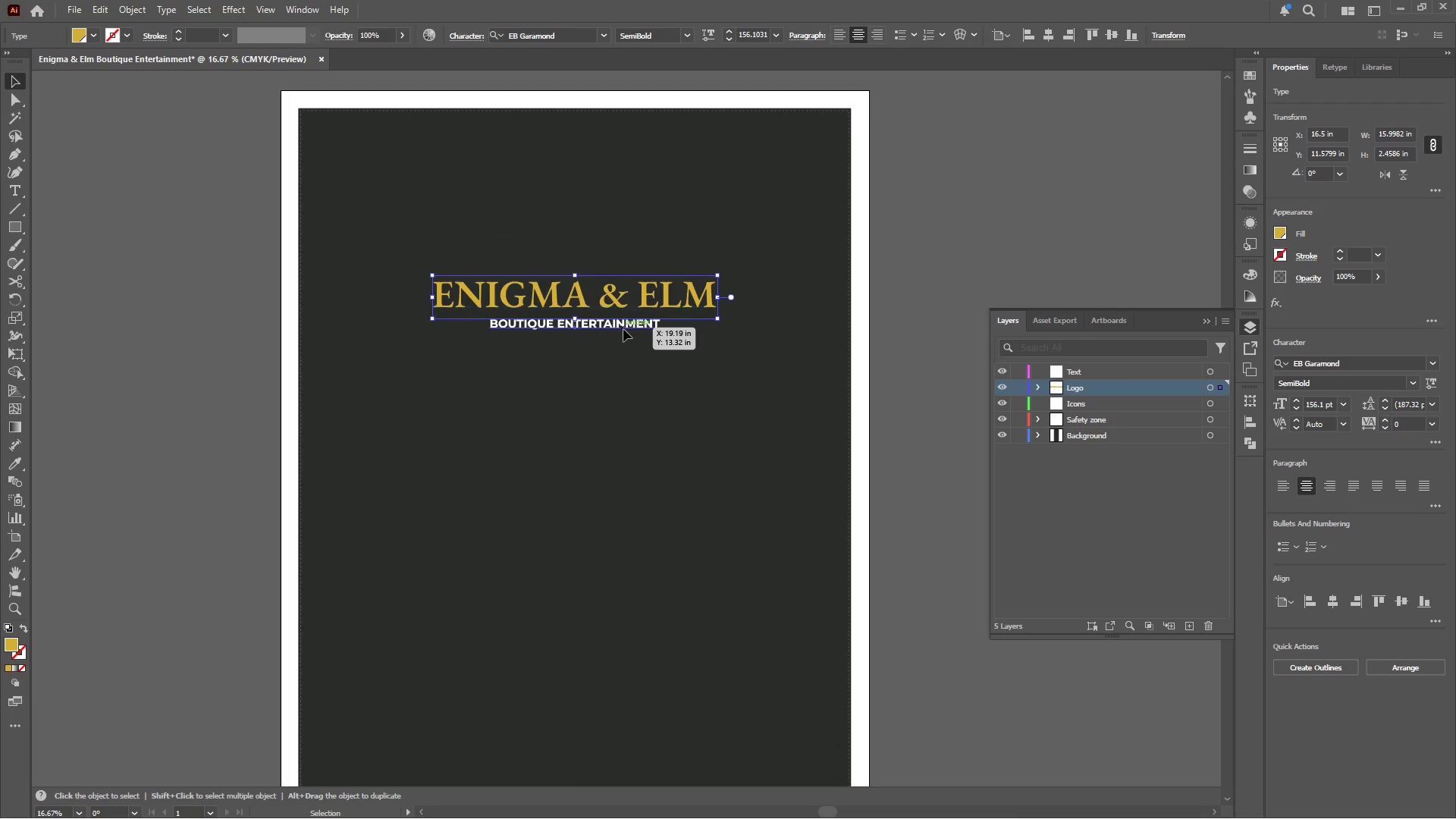 
hold_key(key=ShiftLeft, duration=1.05)
 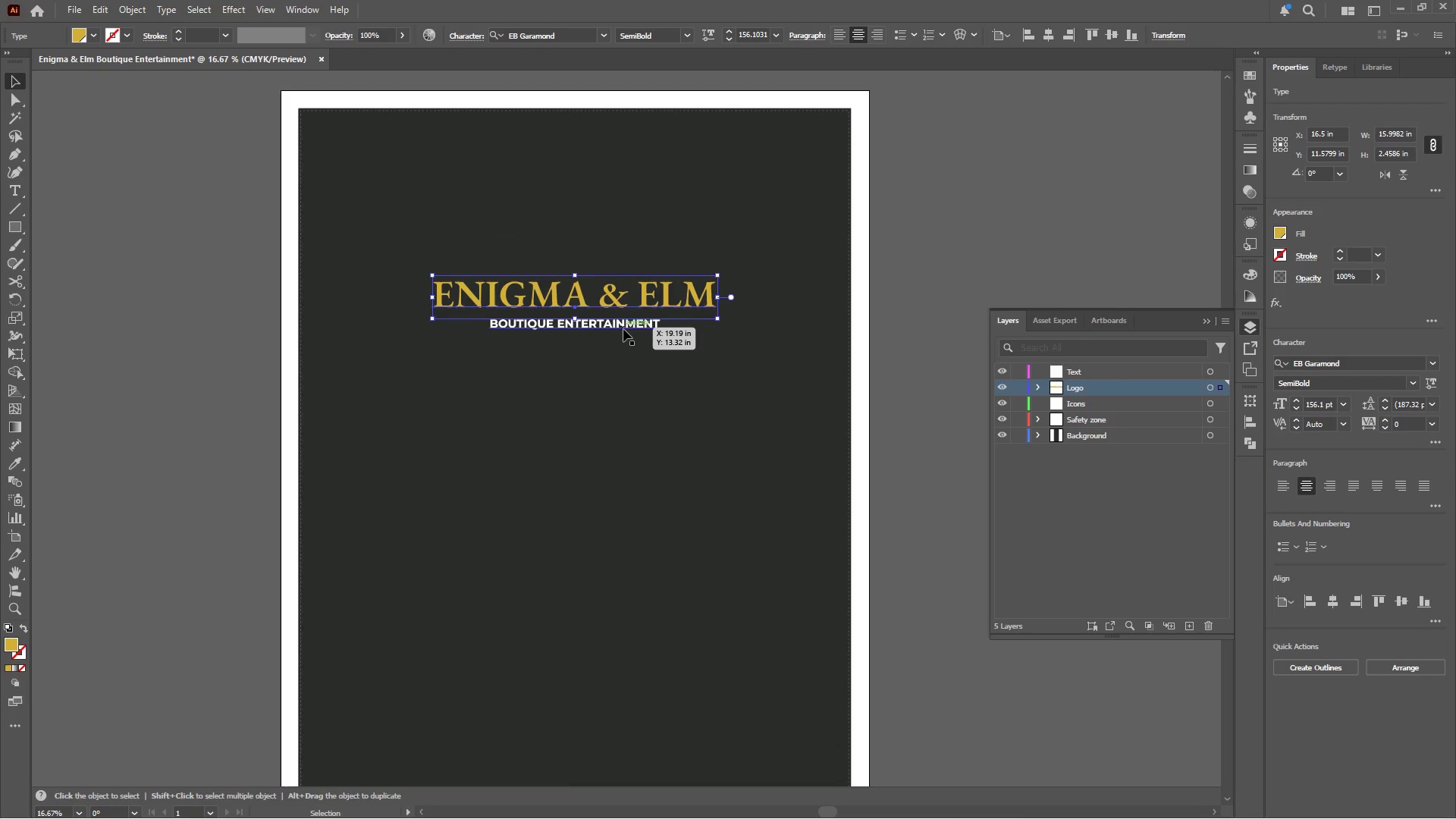 
left_click([623, 329])
 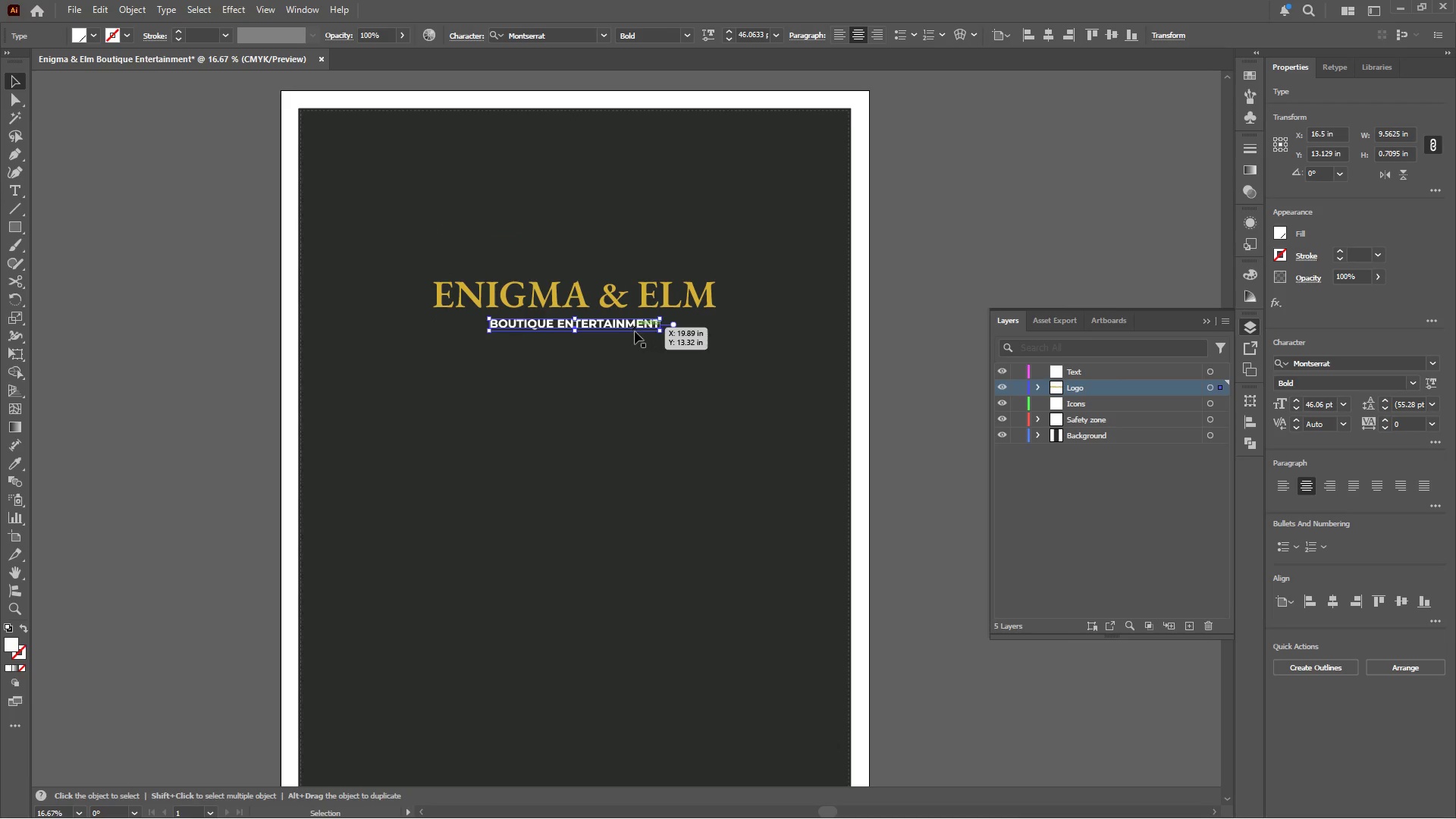 
hold_key(key=AltLeft, duration=2.03)
hold_key(key=ShiftLeft, duration=2.0)
left_click_drag(start_coordinate=[659, 331], to_coordinate=[712, 342])
 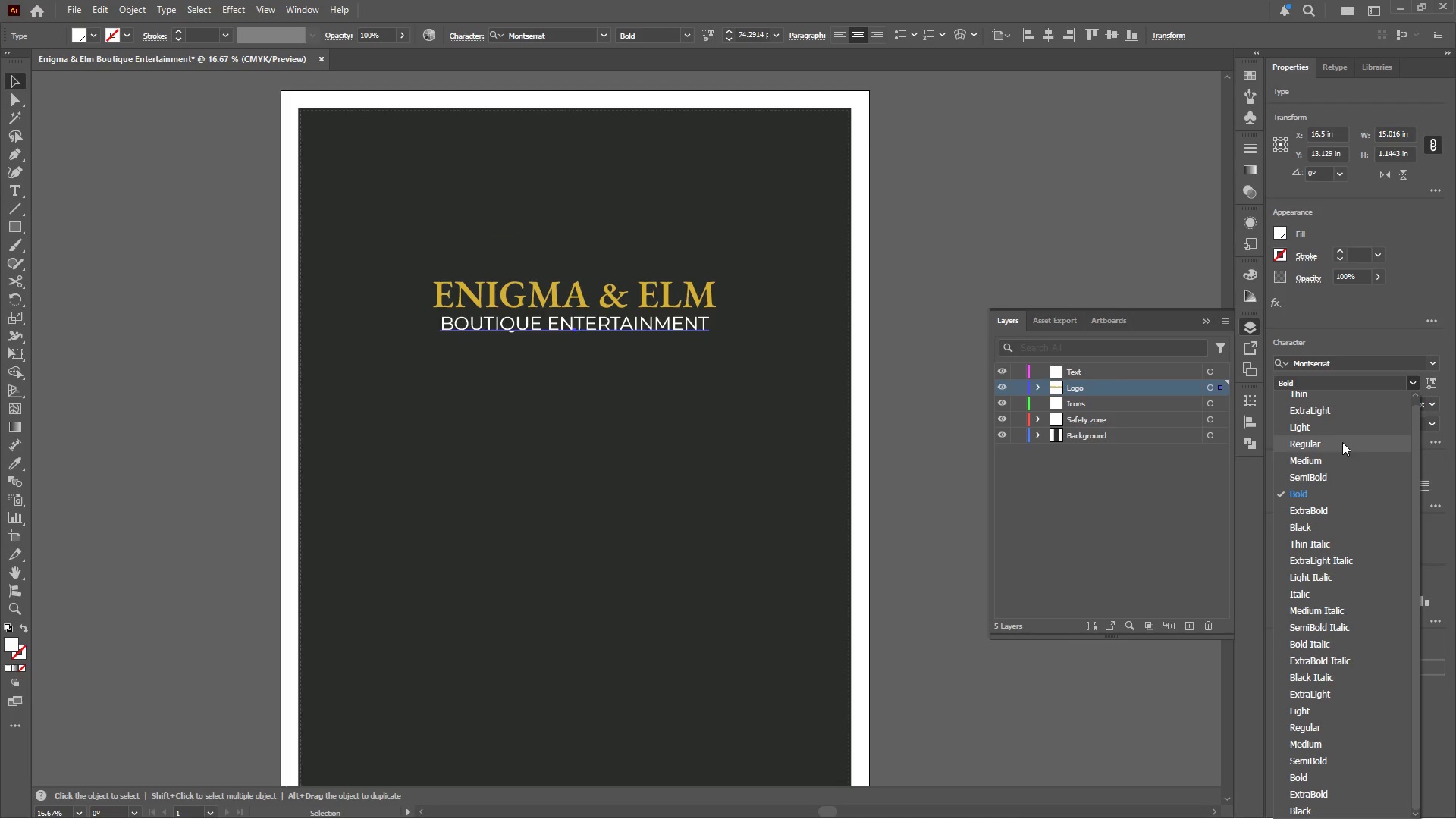 
left_click([1340, 444])
 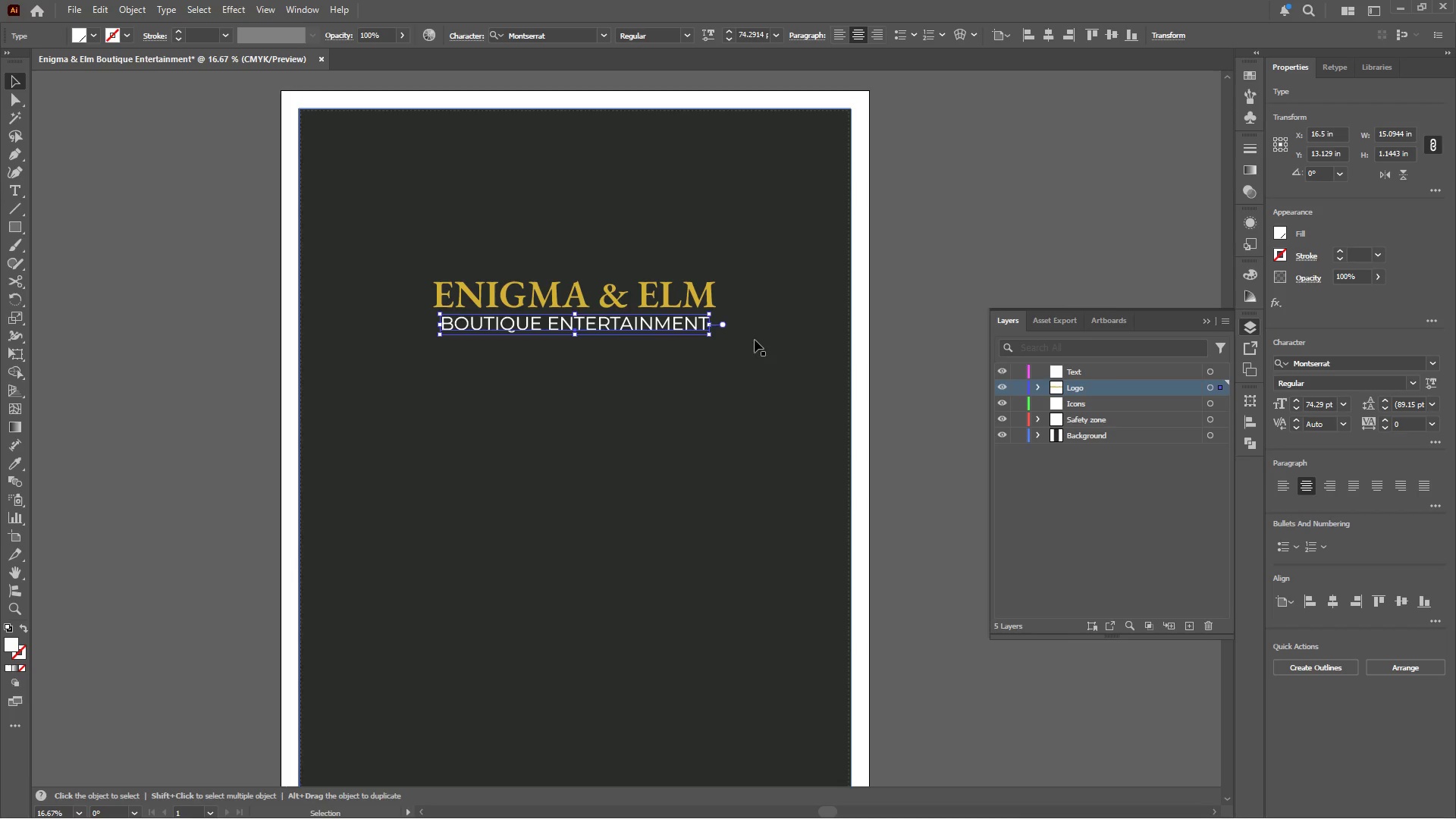 
hold_key(key=AltLeft, duration=0.73)
scroll: coordinate [670, 334], scroll_direction: up, amount: 1.0
 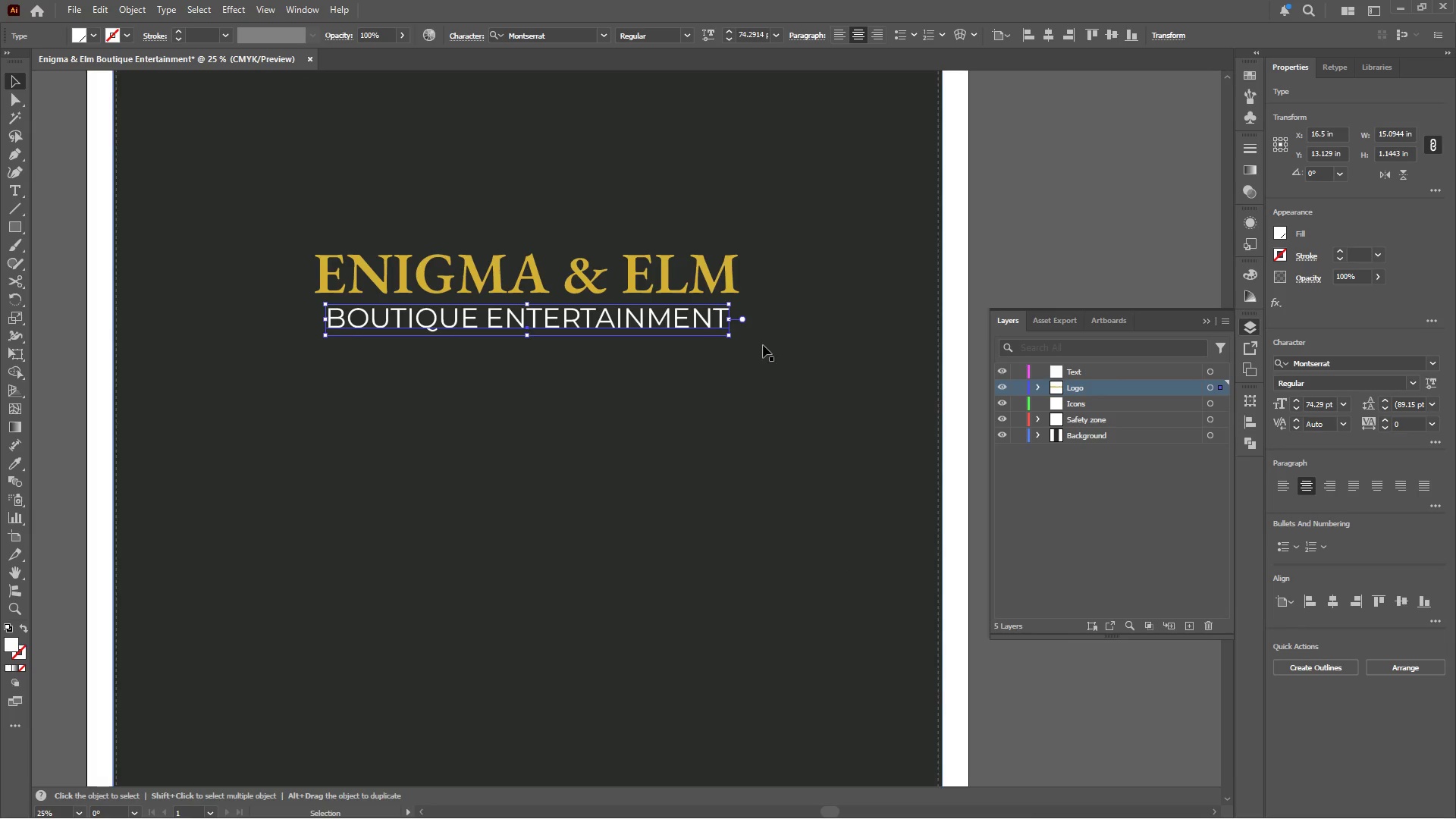 
hold_key(key=AltLeft, duration=1.34)
hold_key(key=ShiftLeft, duration=1.28)
left_click_drag(start_coordinate=[728, 319], to_coordinate=[715, 320])
 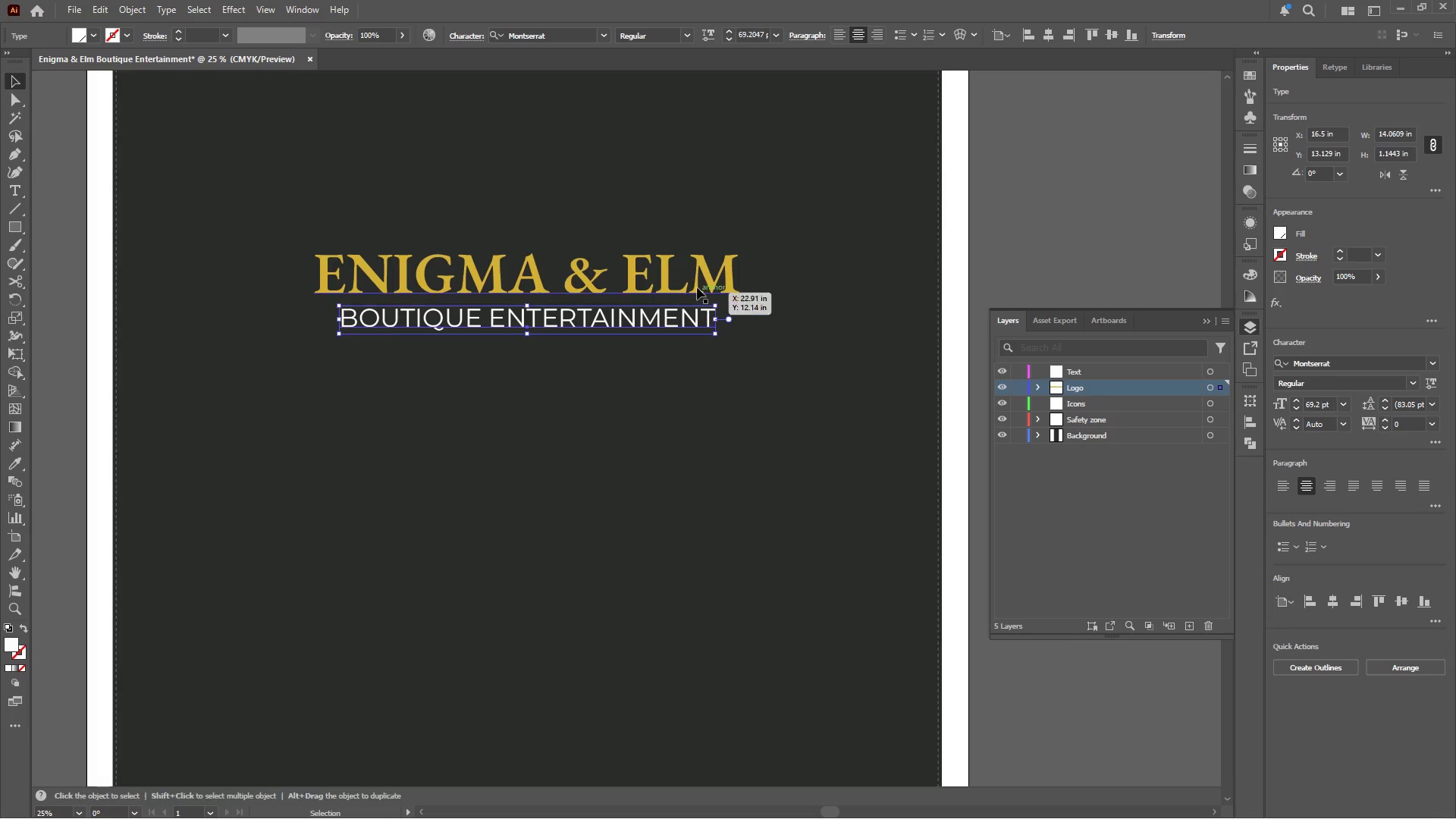 
hold_key(key=ShiftLeft, duration=1.19)
left_click([695, 281])
 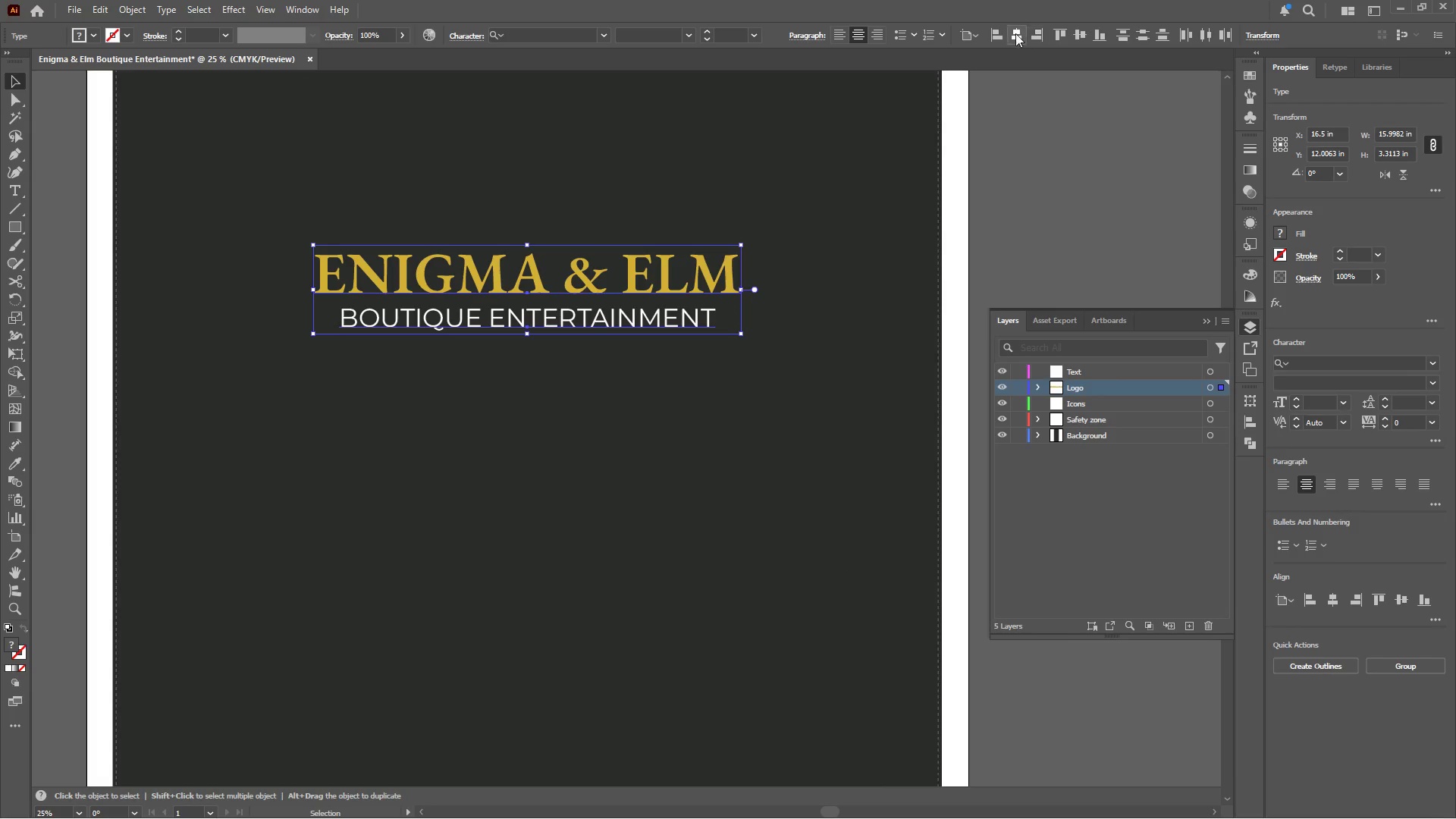 
double_click([1056, 147])
 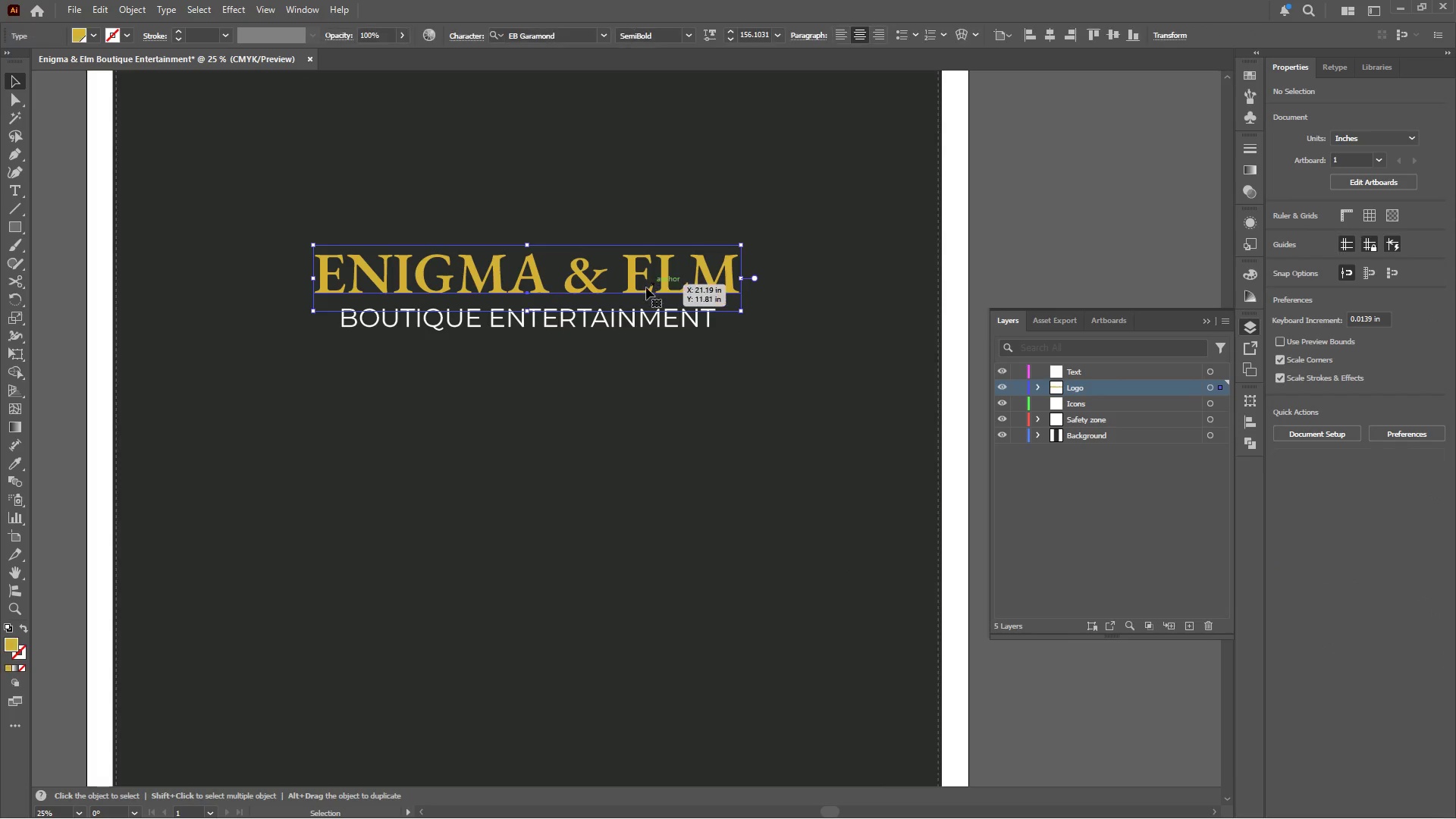 
left_click_drag(start_coordinate=[645, 287], to_coordinate=[645, 281])
 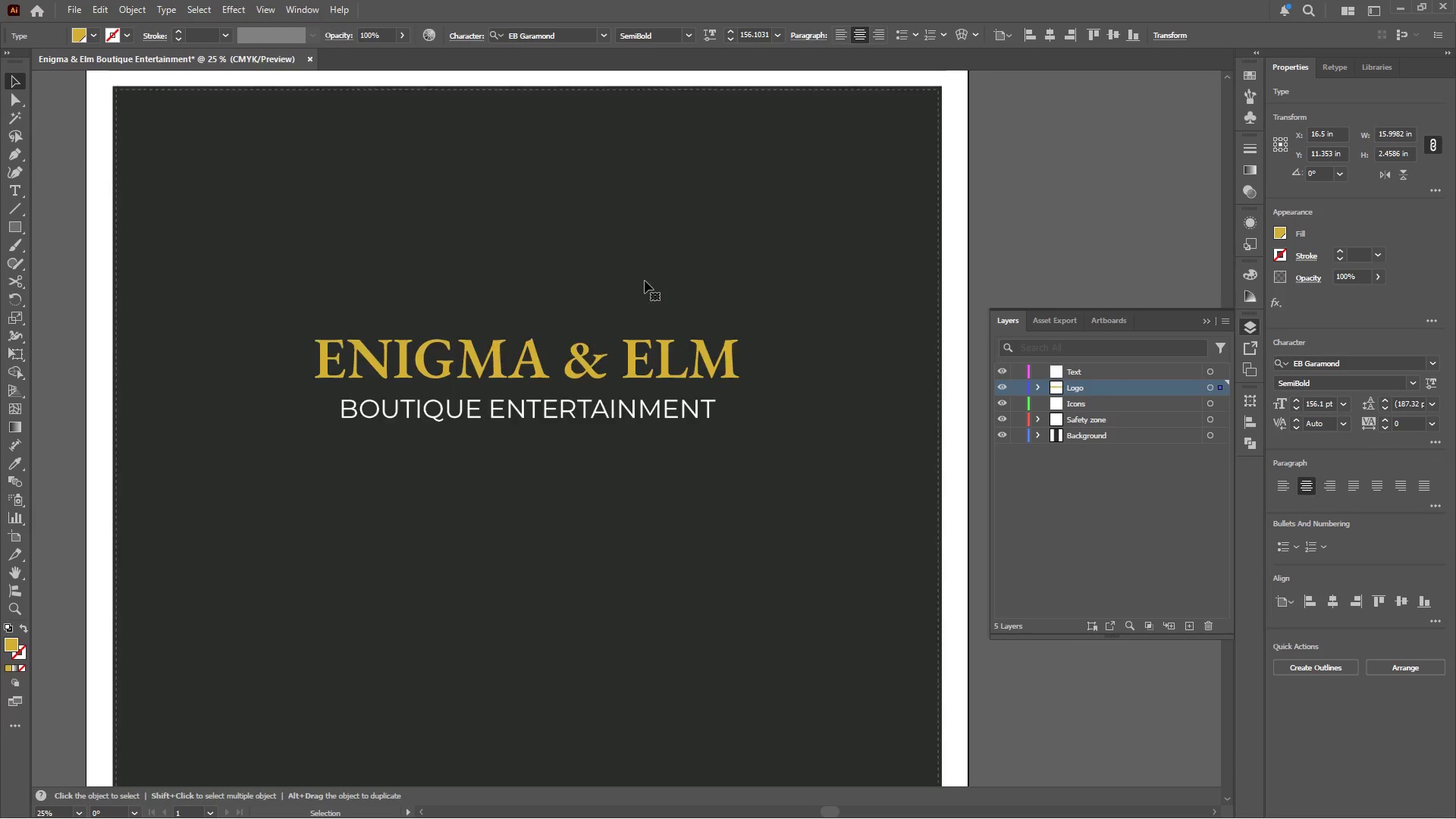 
hold_key(key=ShiftLeft, duration=0.7)
 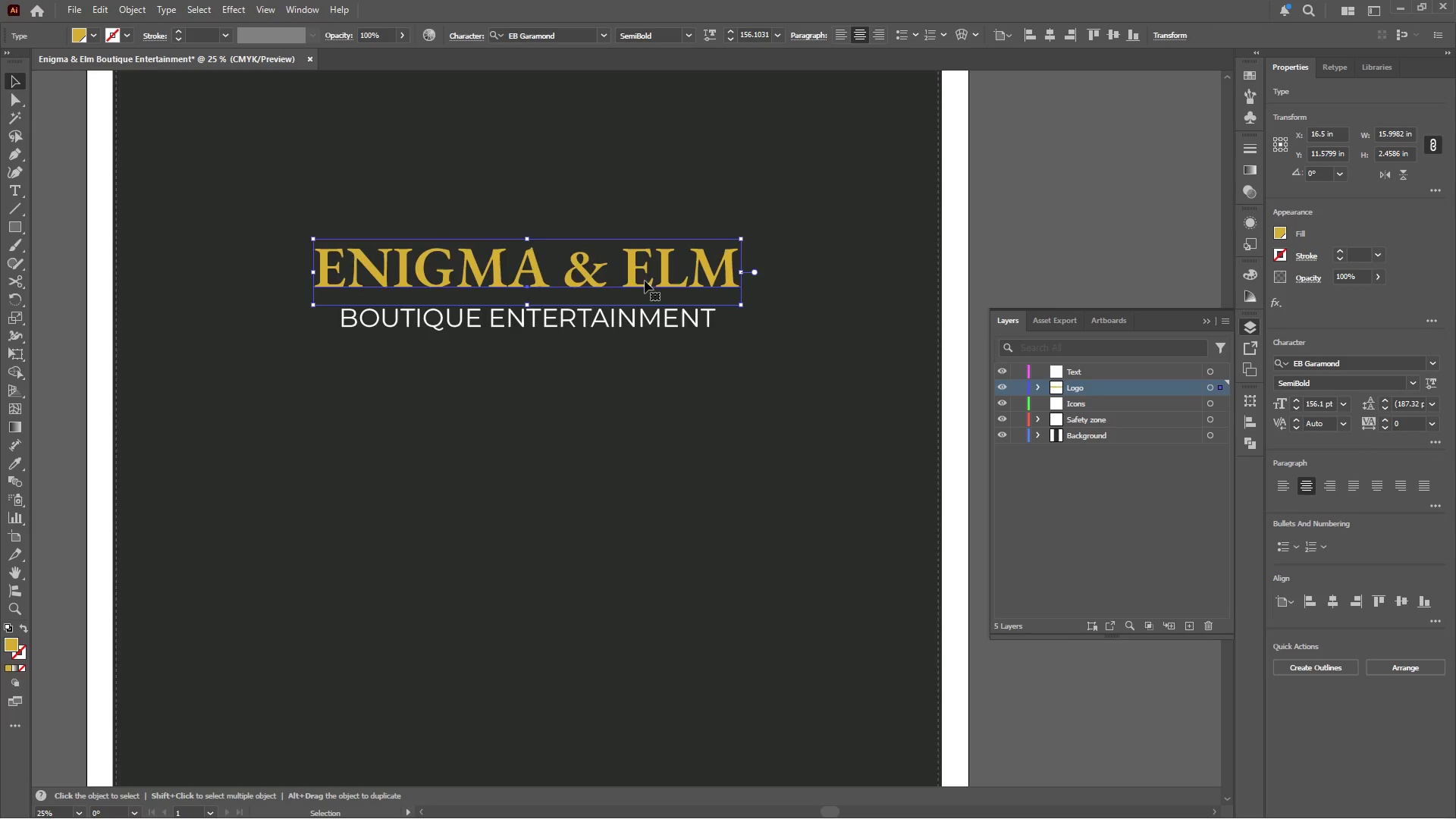 
hold_key(key=AltLeft, duration=0.83)
 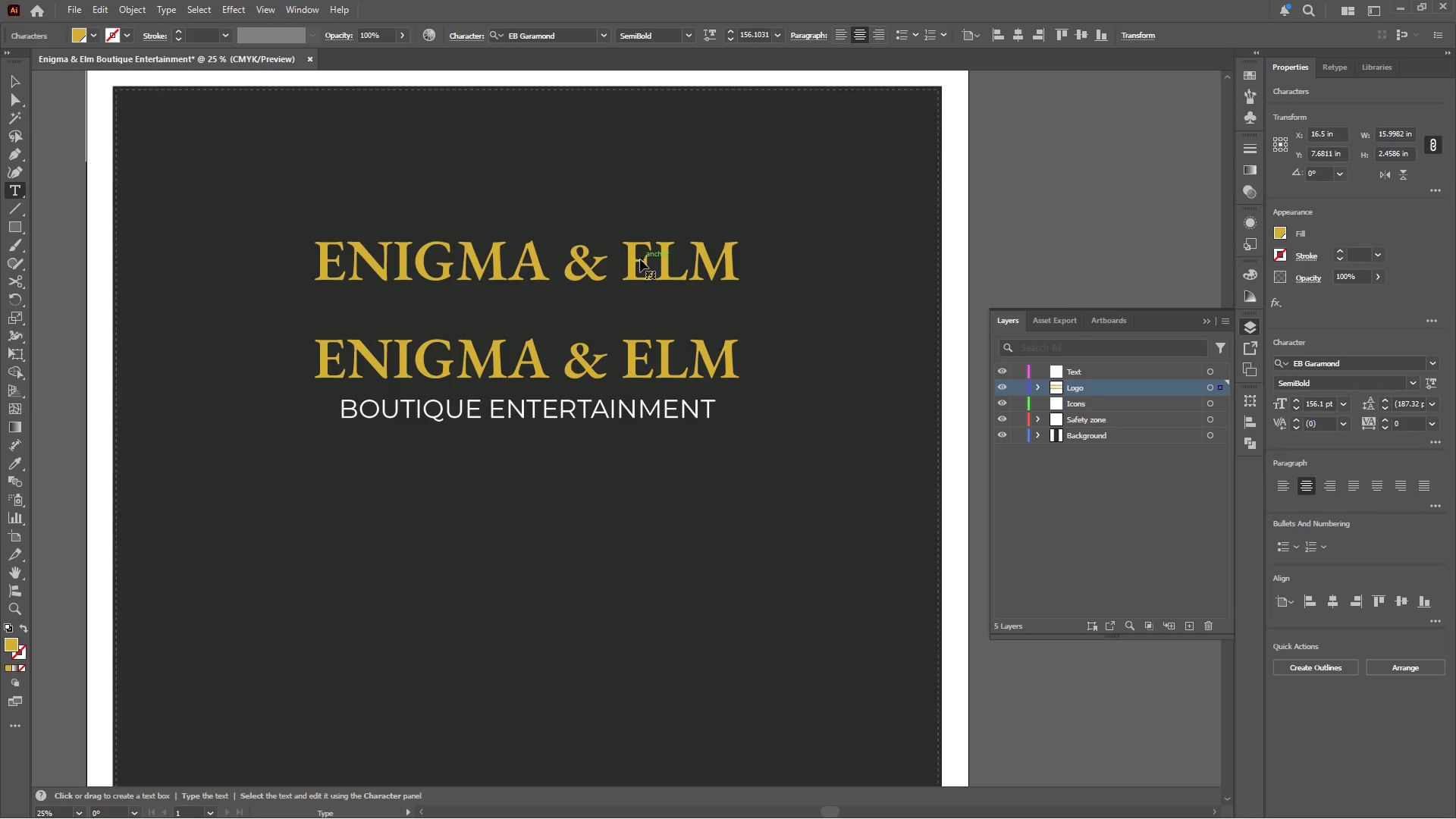 
scroll: coordinate [645, 281], scroll_direction: up, amount: 5.0
 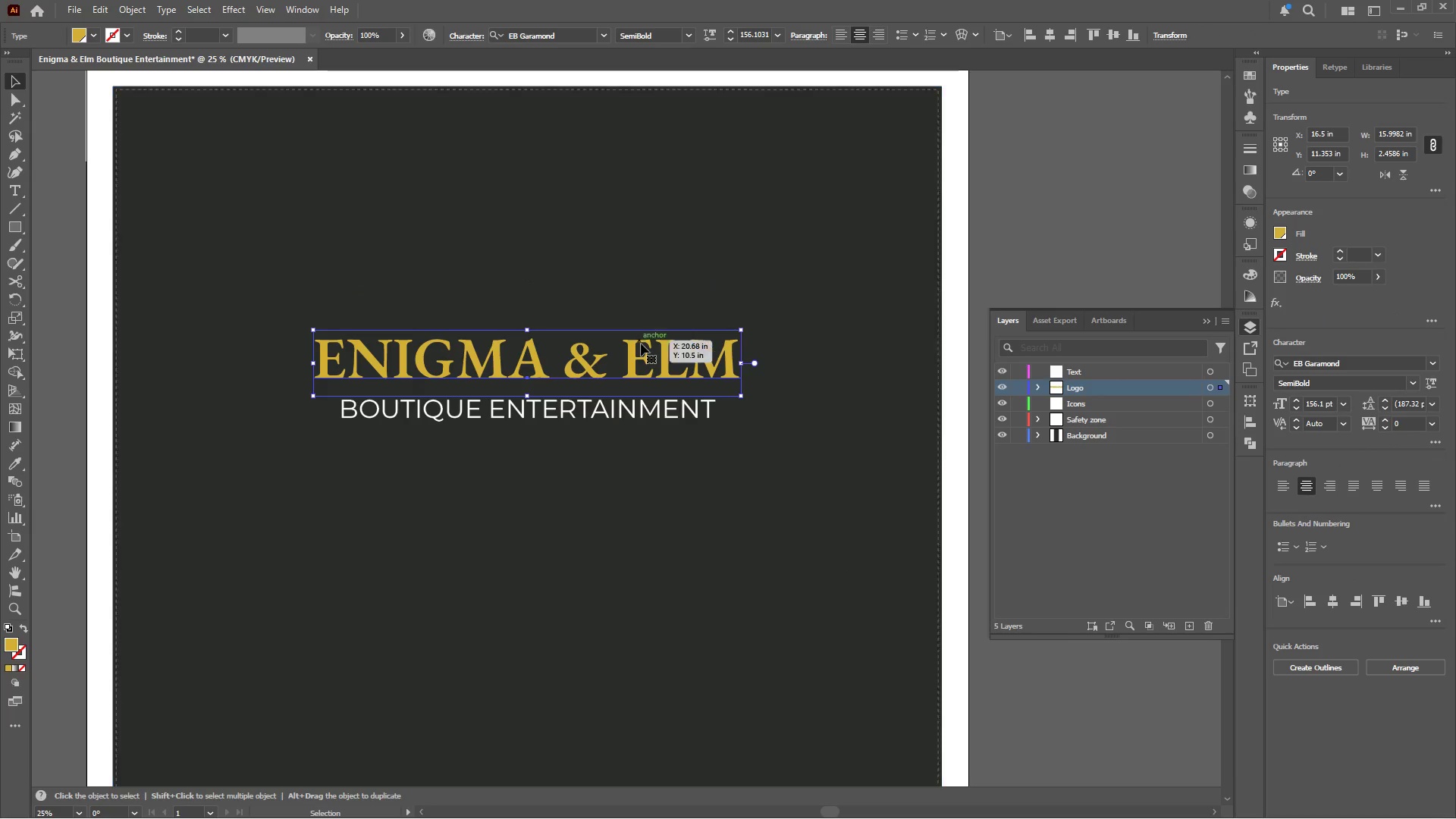 
left_click_drag(start_coordinate=[640, 359], to_coordinate=[640, 259])
 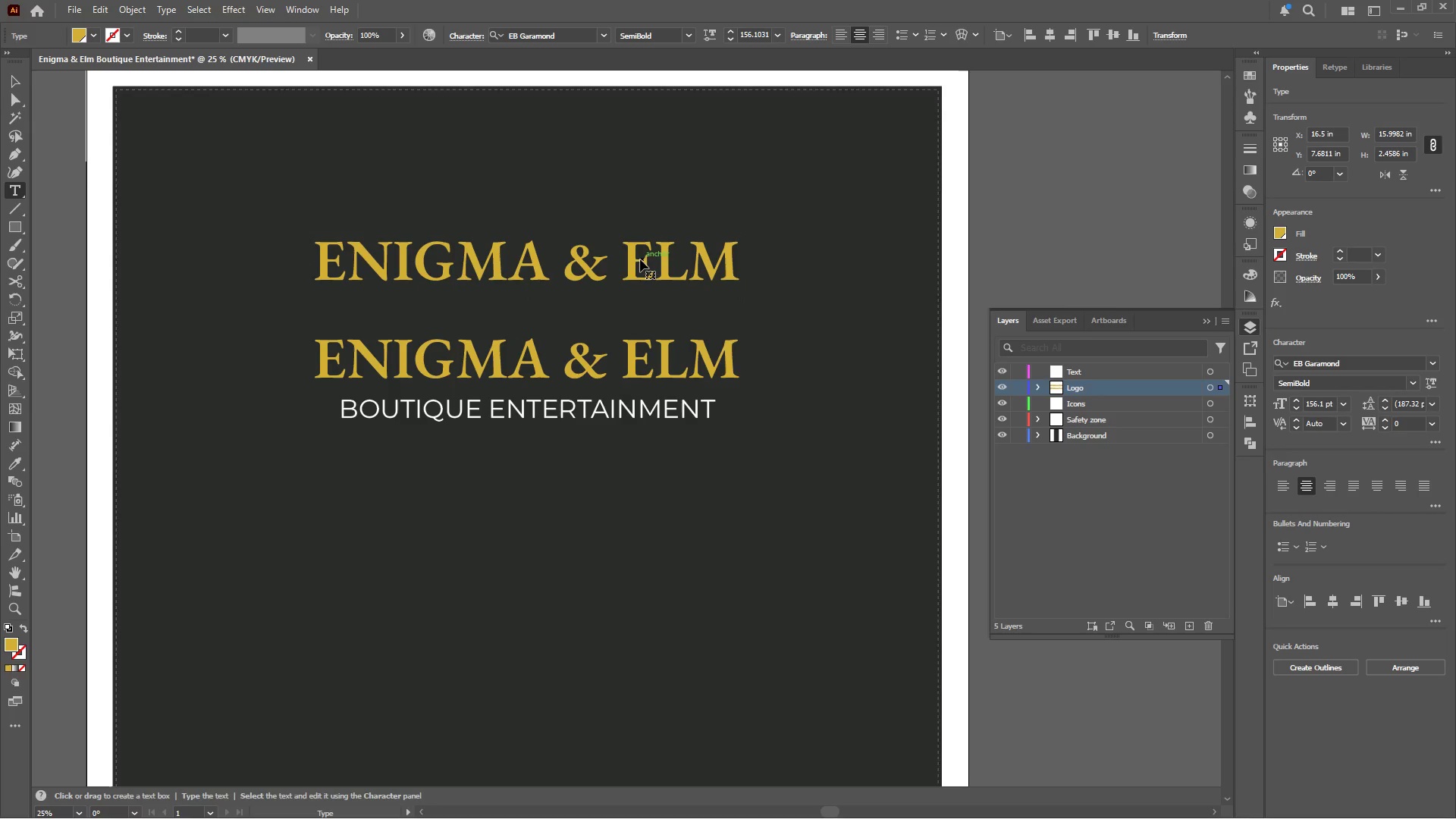 
hold_key(key=ShiftLeft, duration=0.52)
 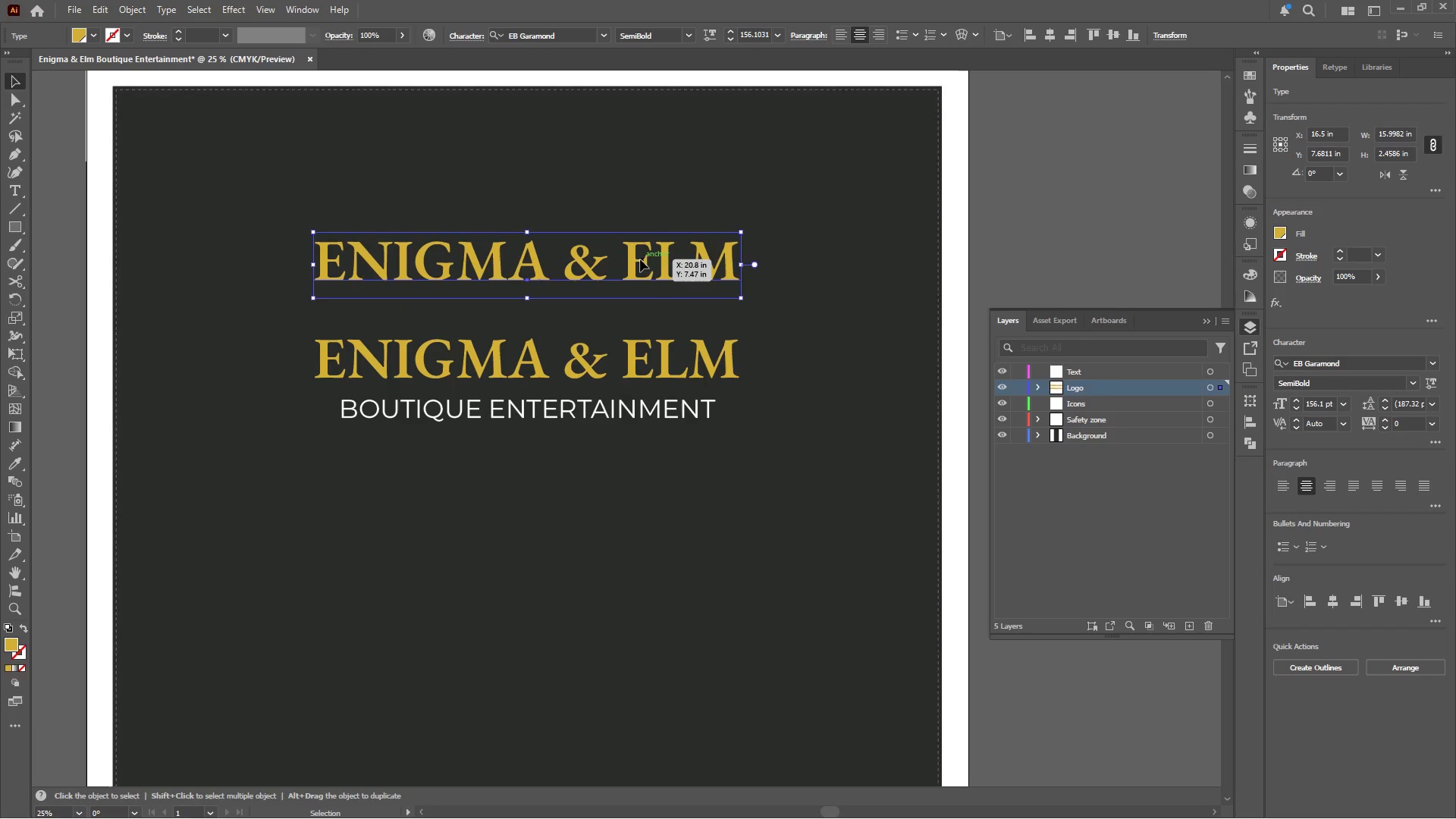 
double_click([640, 259])
 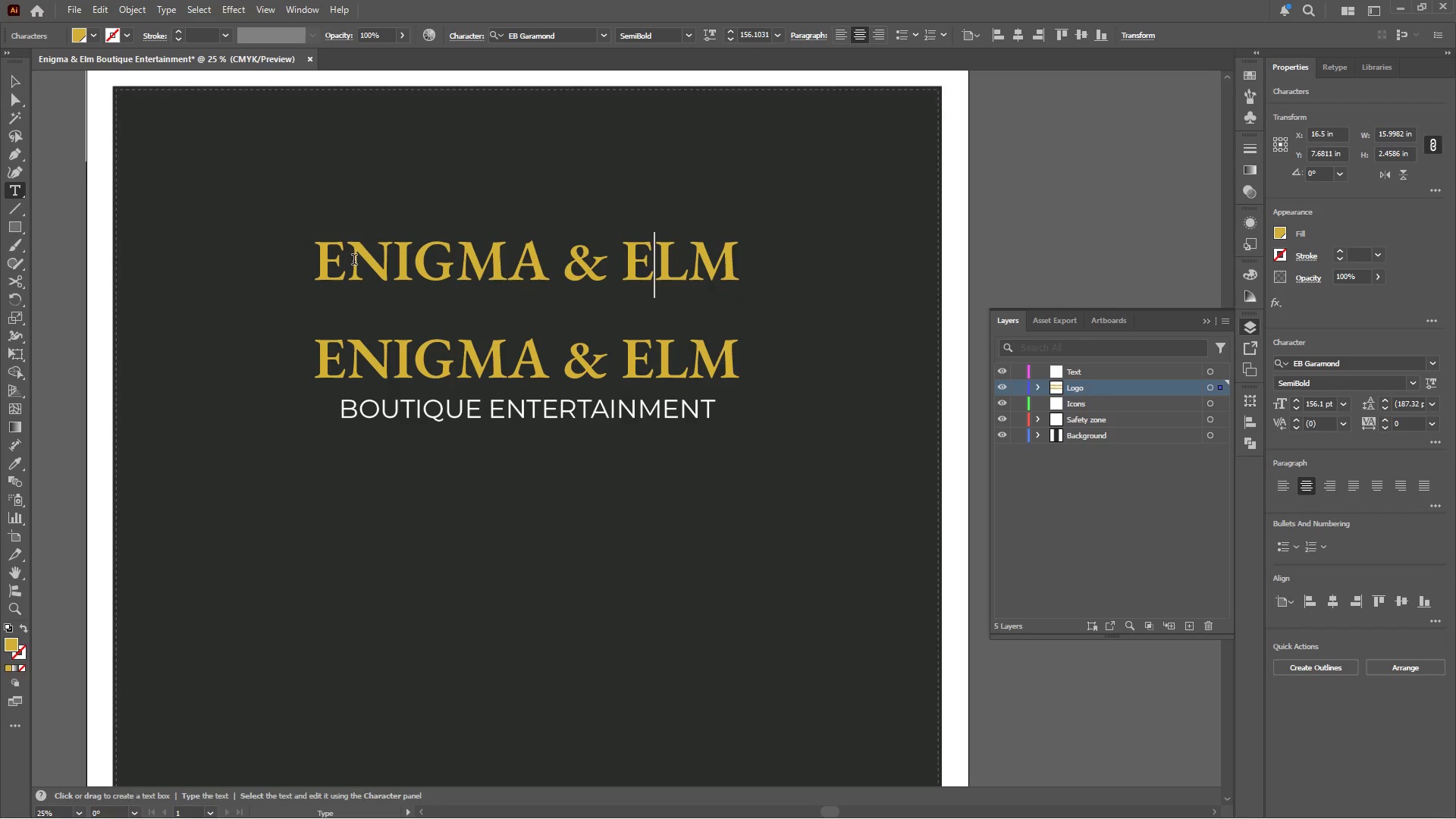 
left_click_drag(start_coordinate=[349, 256], to_coordinate=[558, 284])
 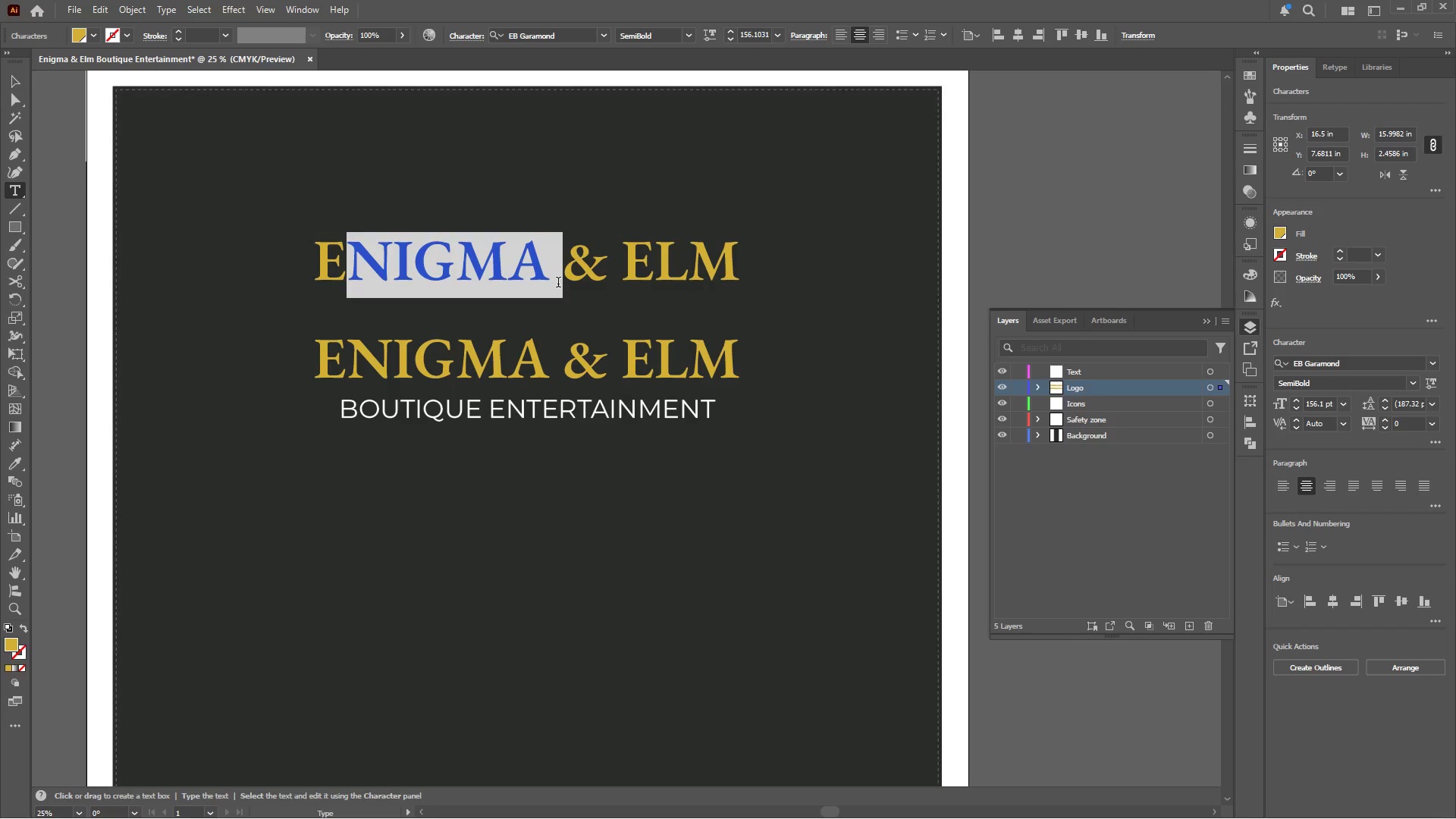 
key(Backspace)
 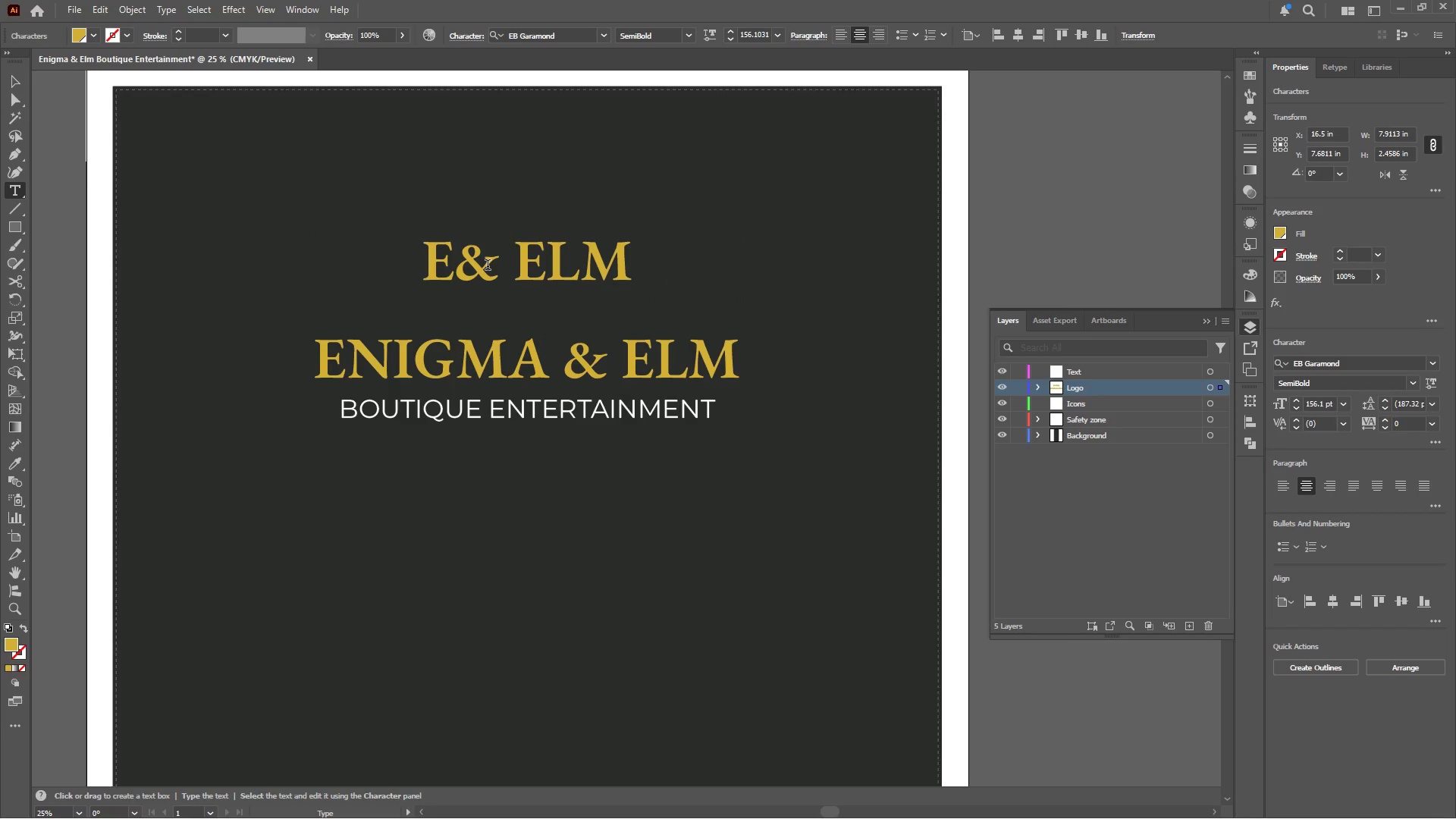 
left_click_drag(start_coordinate=[492, 265], to_coordinate=[510, 269])
 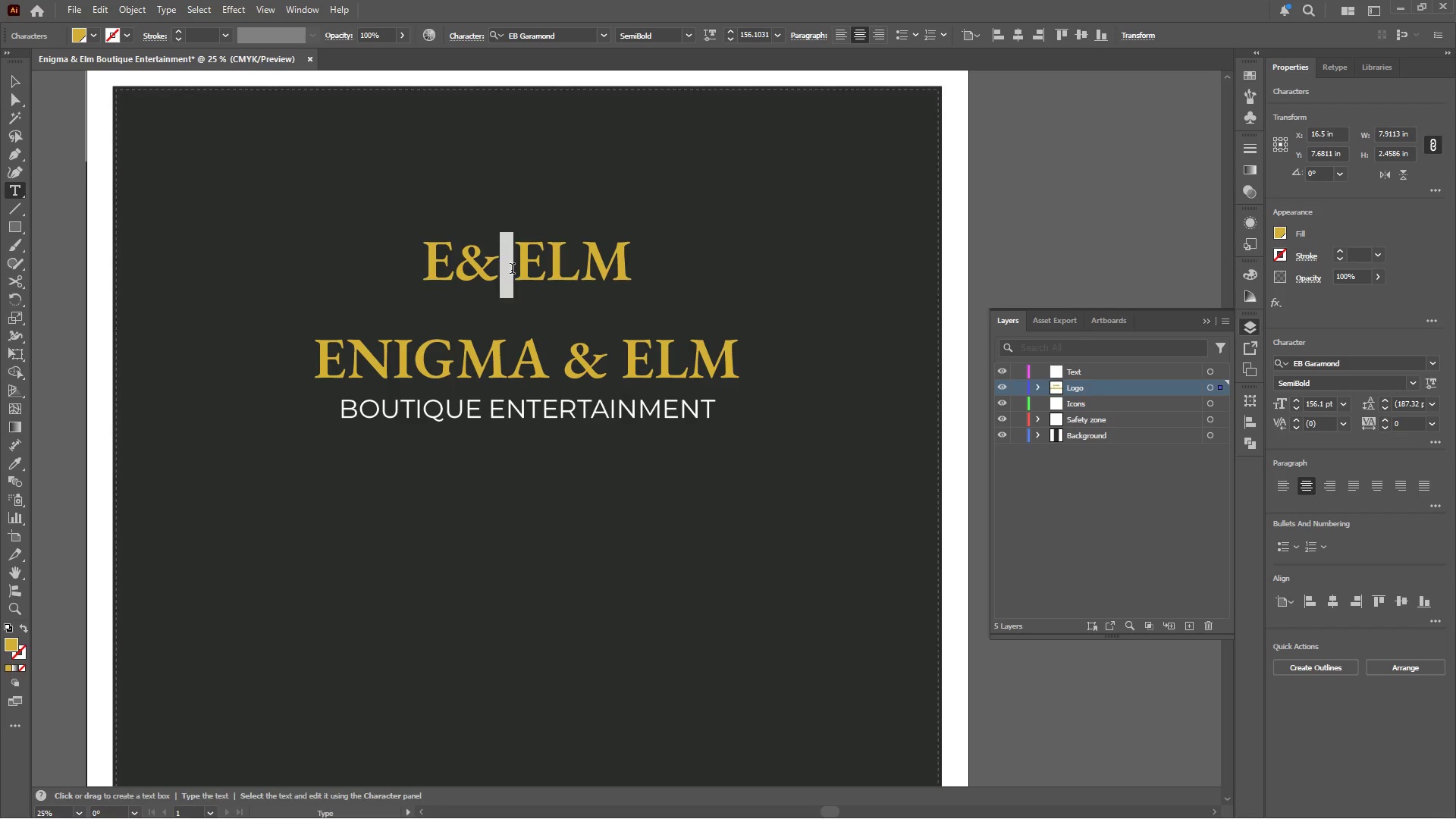 
key(Backspace)
 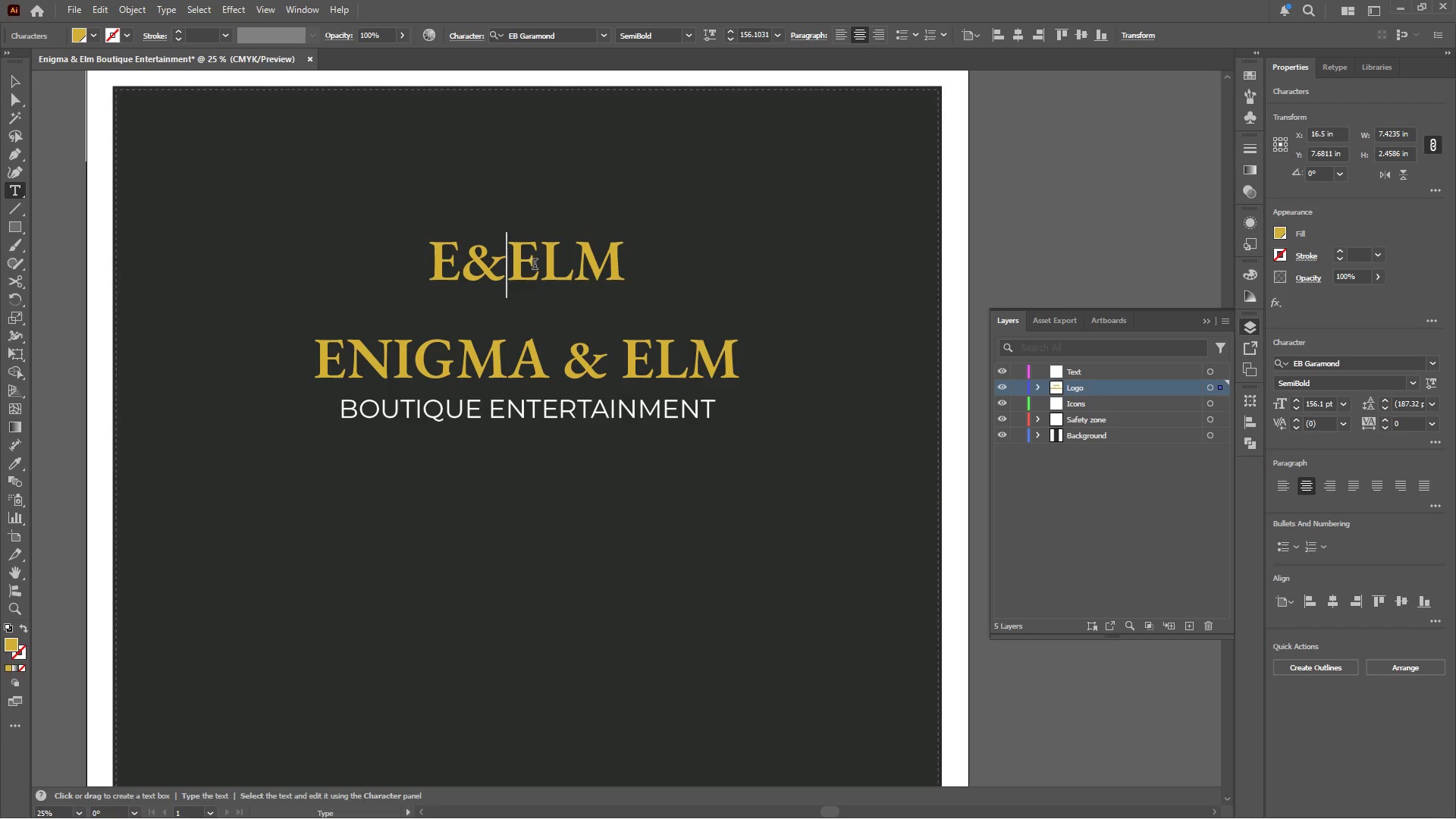 
left_click_drag(start_coordinate=[535, 263], to_coordinate=[642, 263])
 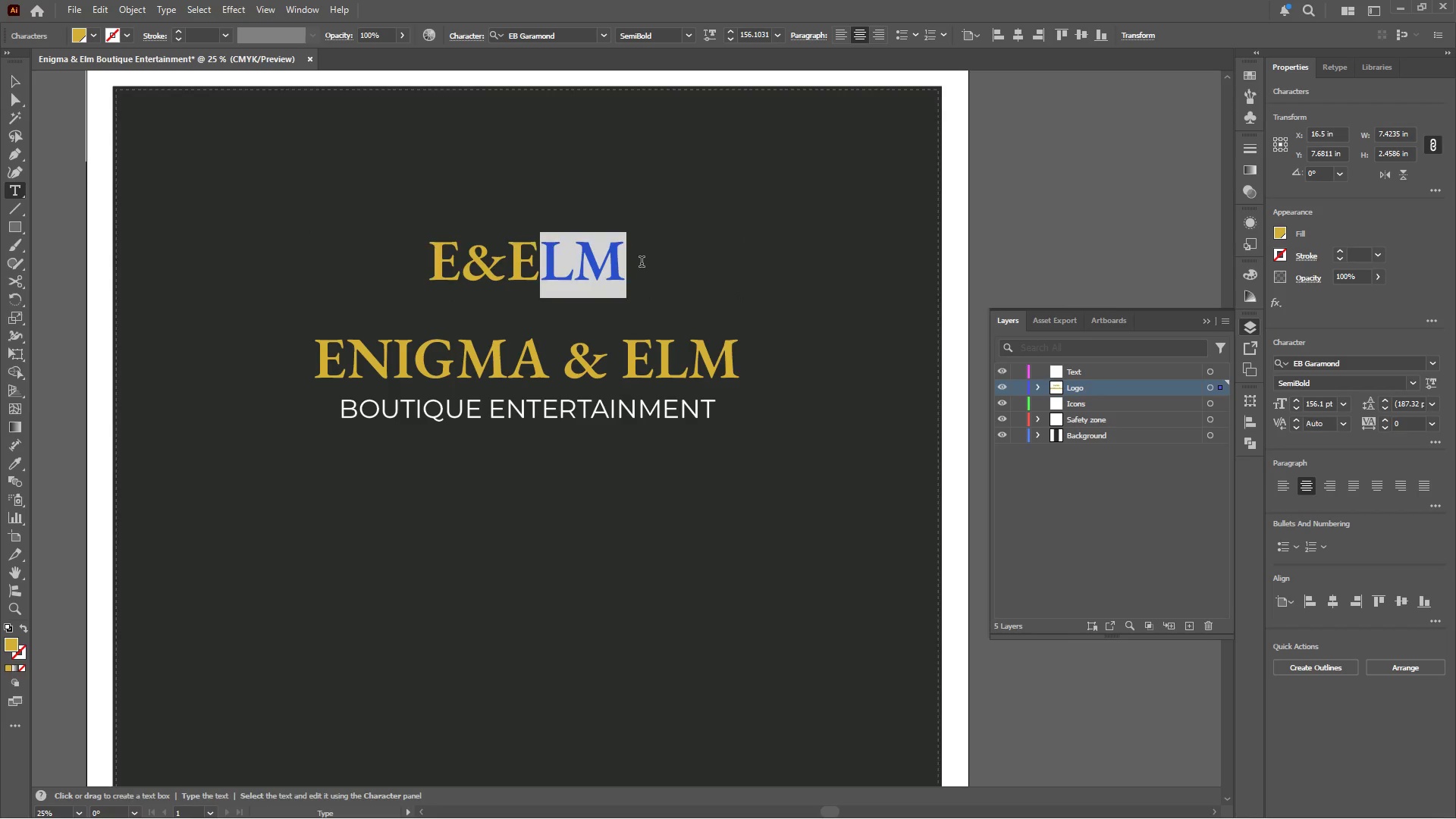 
key(Backspace)
 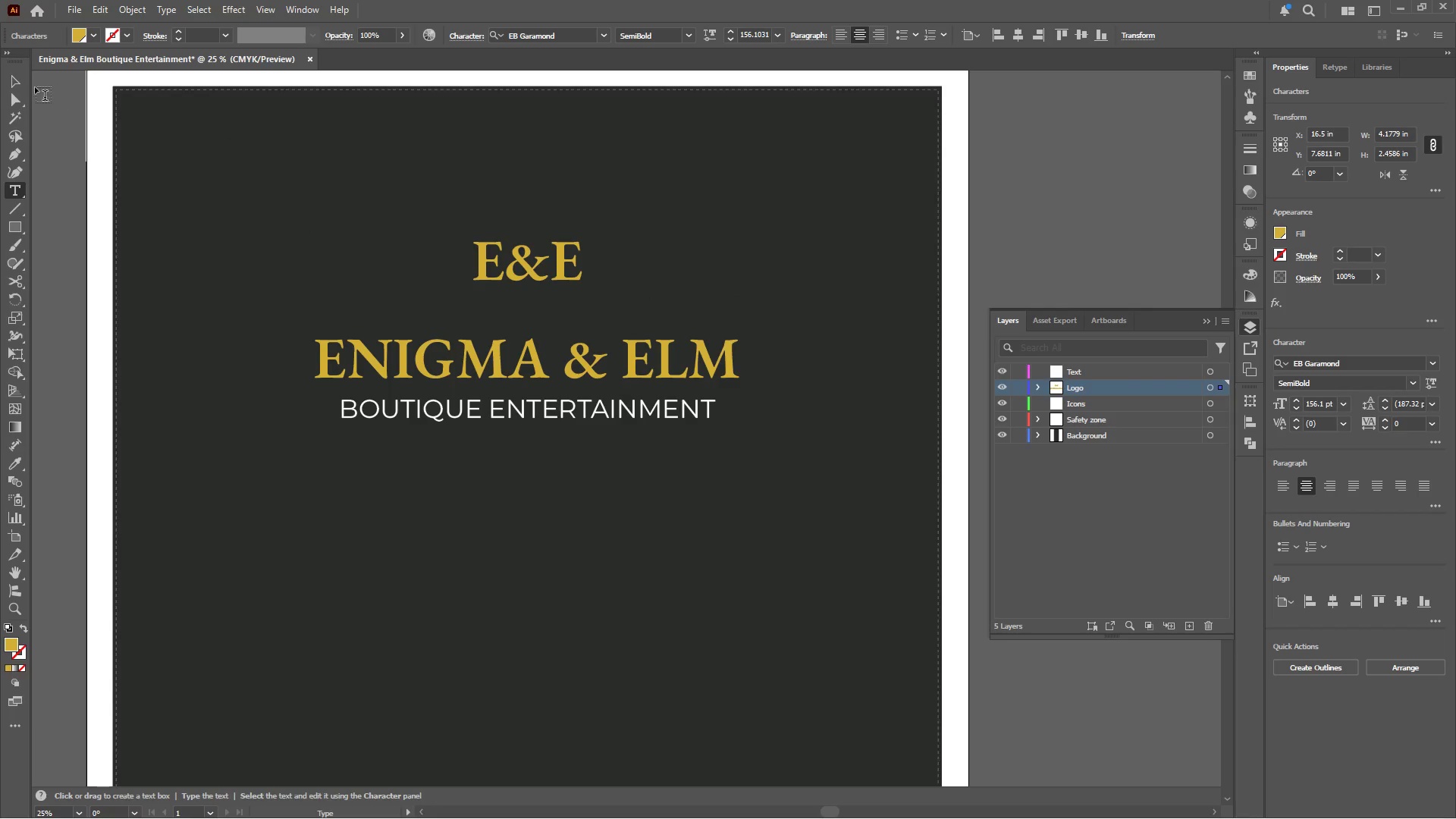 
left_click([17, 77])
 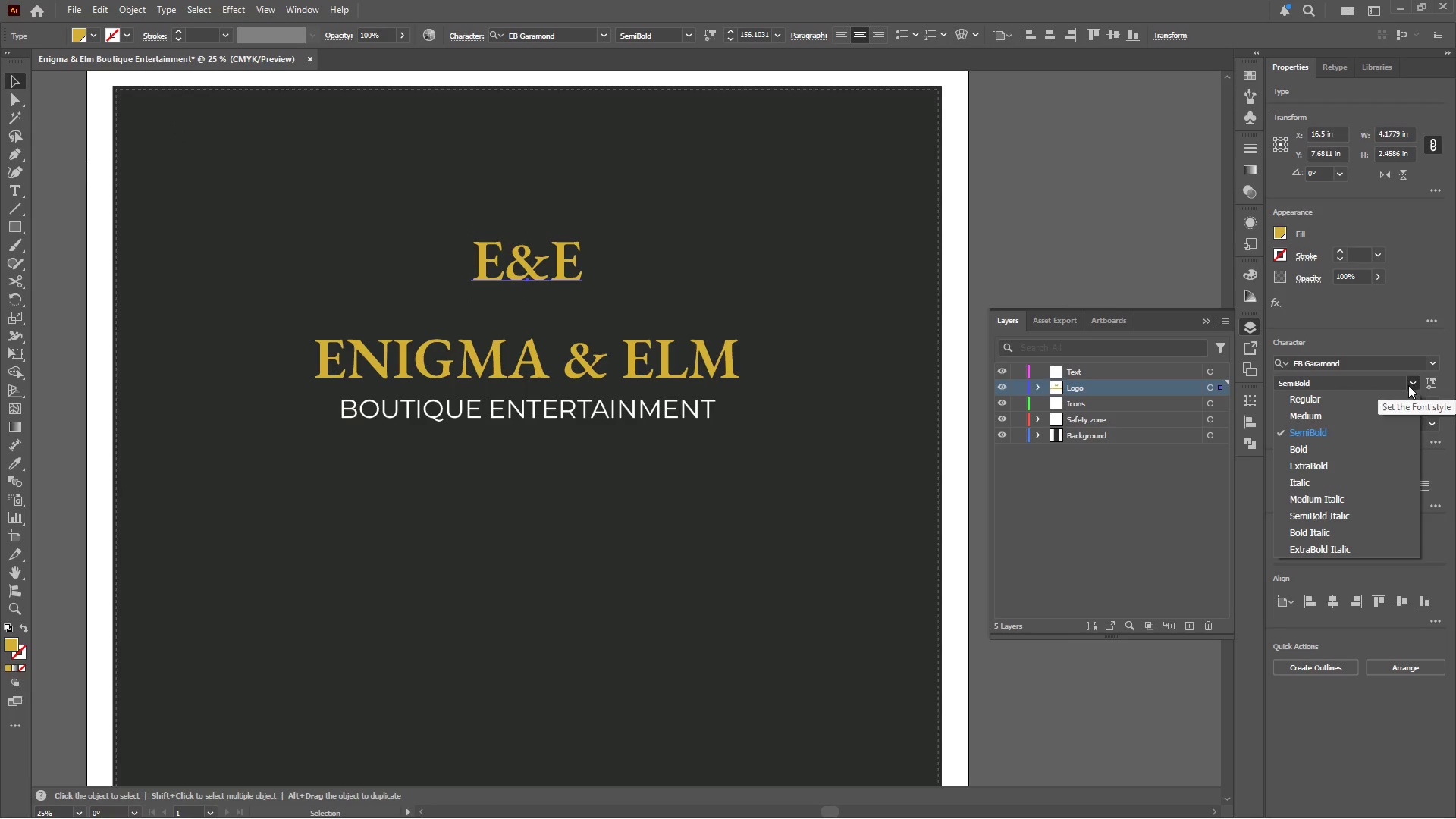 
left_click([1351, 402])
 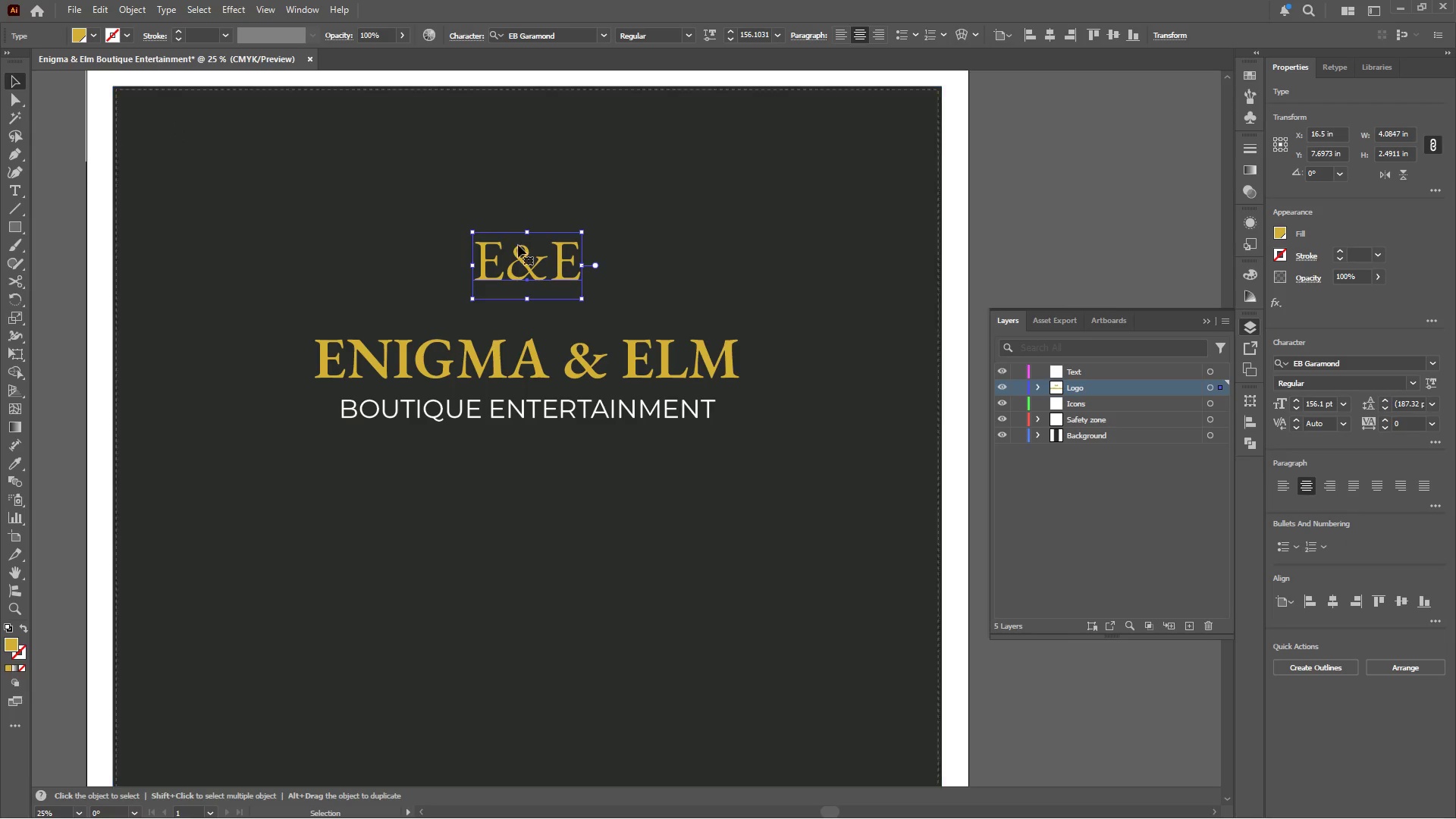 
hold_key(key=ShiftLeft, duration=1.7)
left_click_drag(start_coordinate=[527, 232], to_coordinate=[537, 163])
 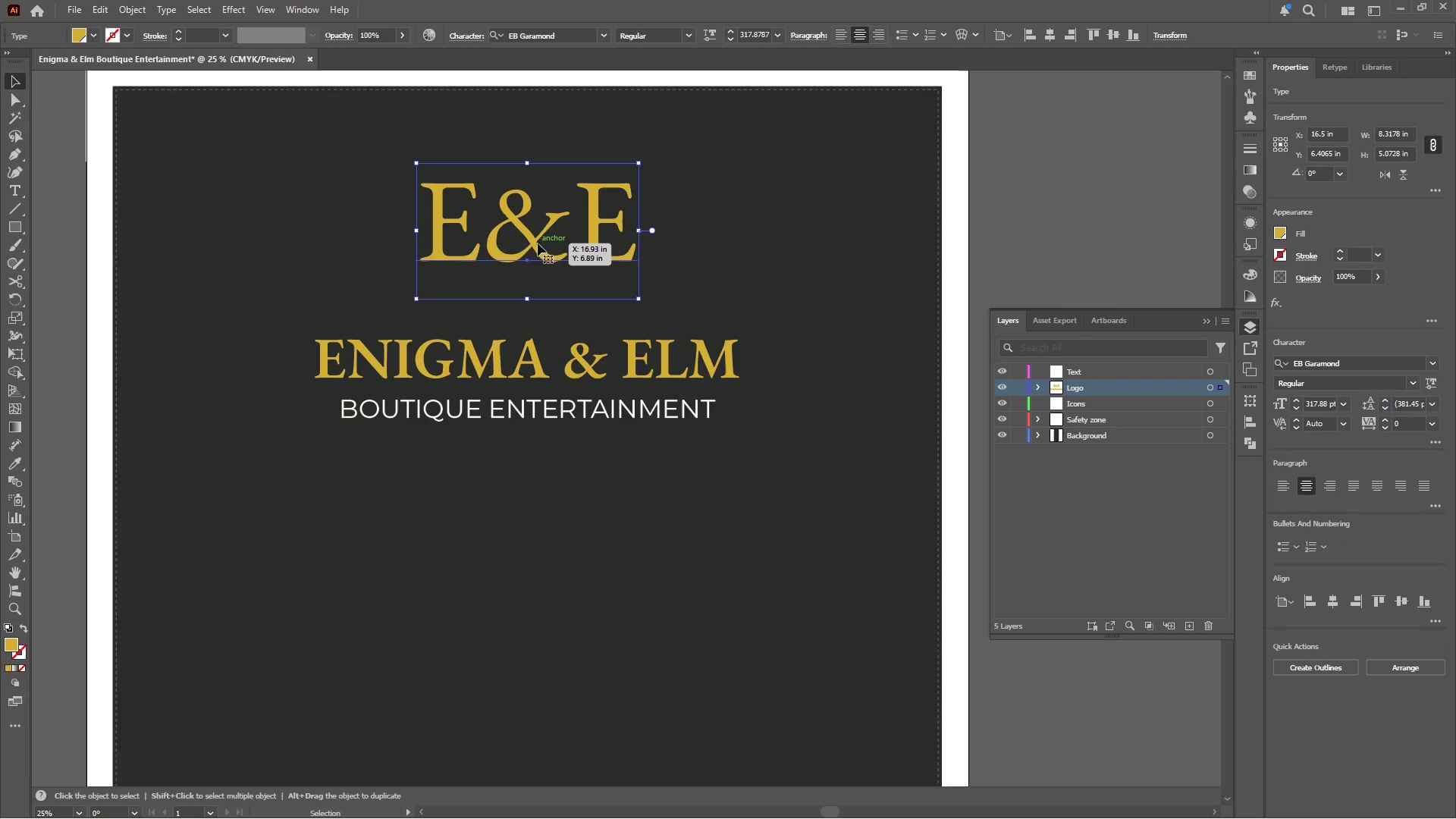 
left_click_drag(start_coordinate=[538, 243], to_coordinate=[540, 262])
 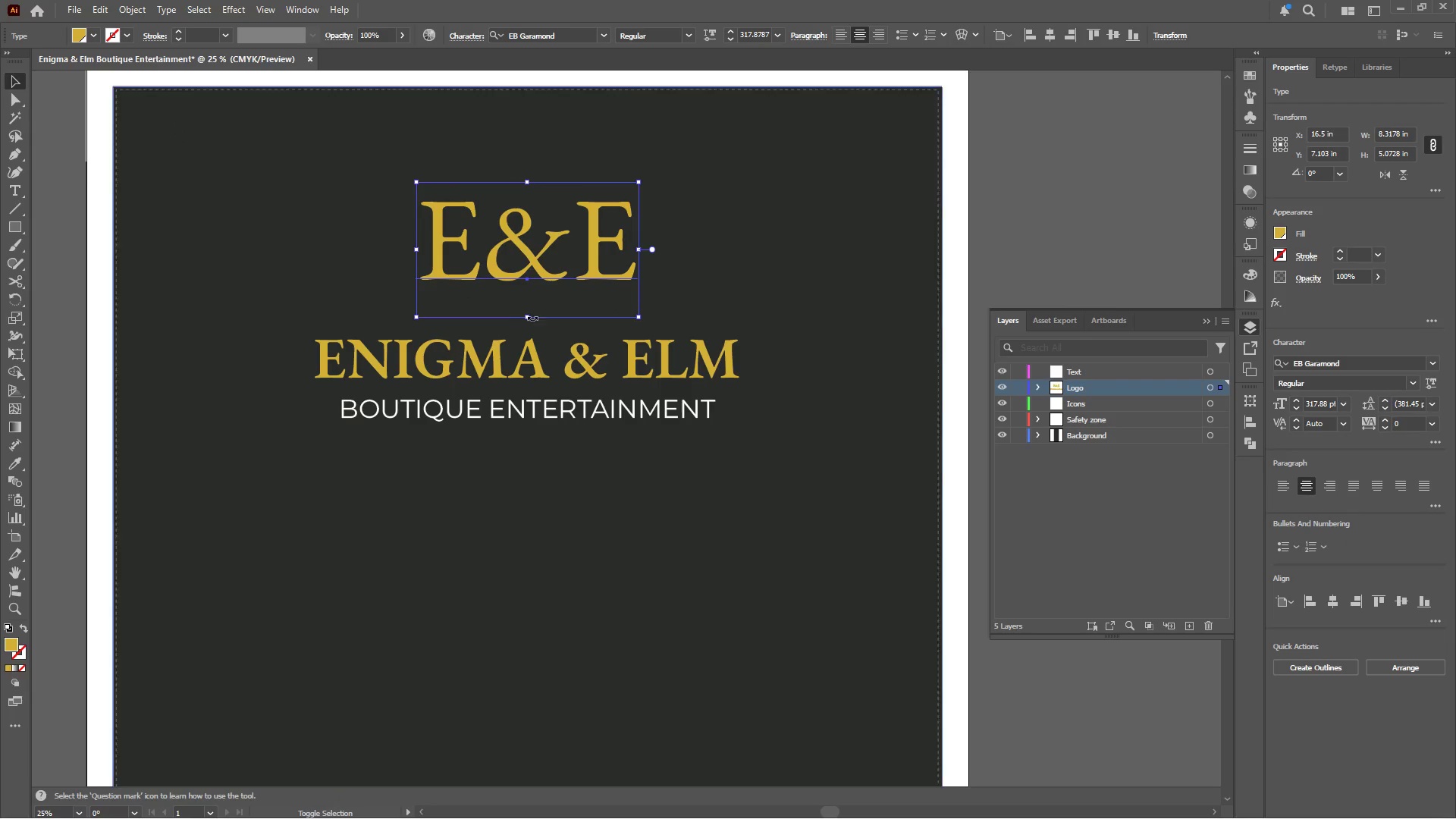 
hold_key(key=ShiftLeft, duration=0.45)
 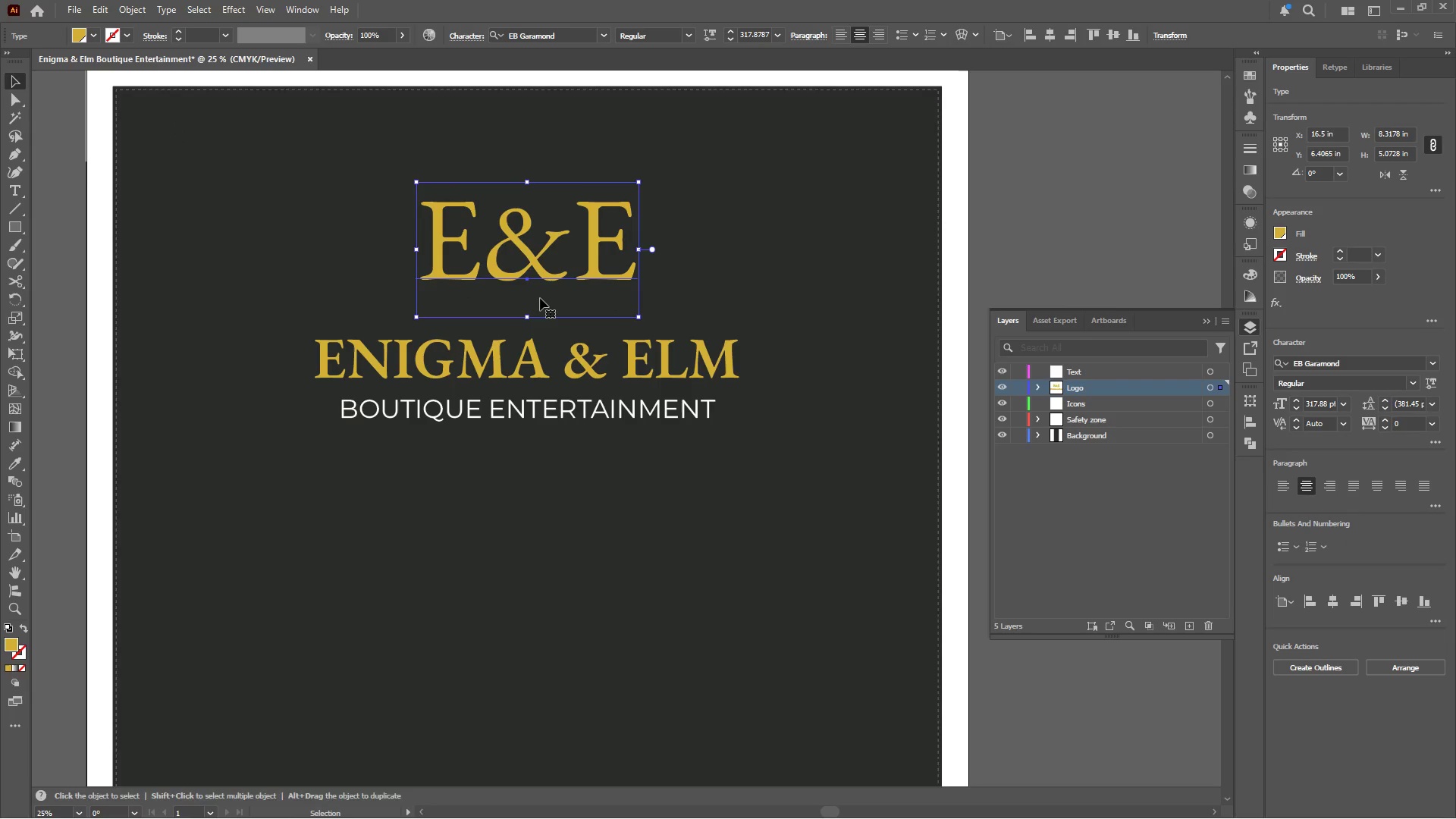 
hold_key(key=ShiftLeft, duration=1.76)
left_click_drag(start_coordinate=[531, 322], to_coordinate=[525, 341])
 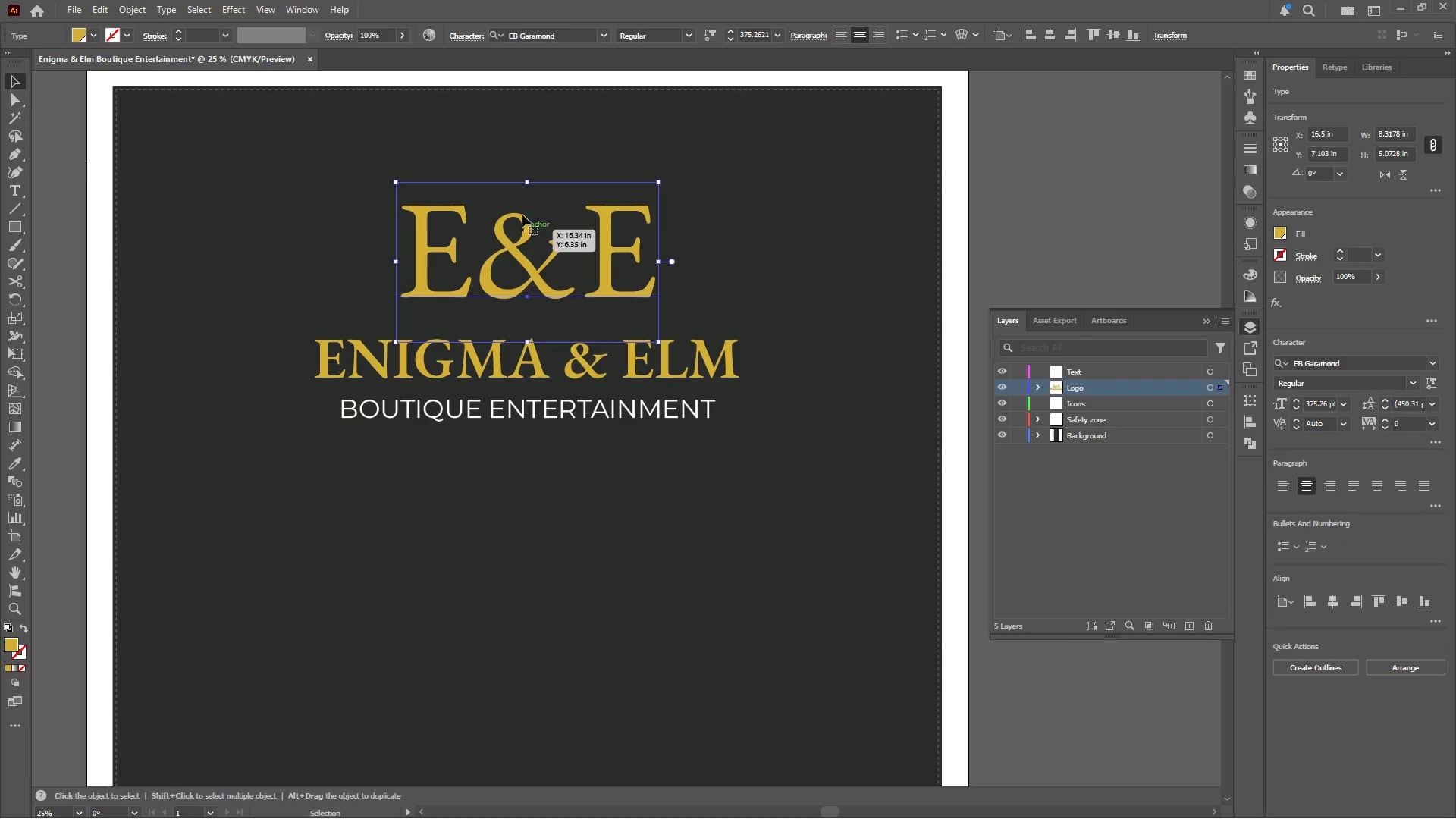 
hold_key(key=ShiftLeft, duration=1.73)
left_click_drag(start_coordinate=[526, 180], to_coordinate=[532, 140])
 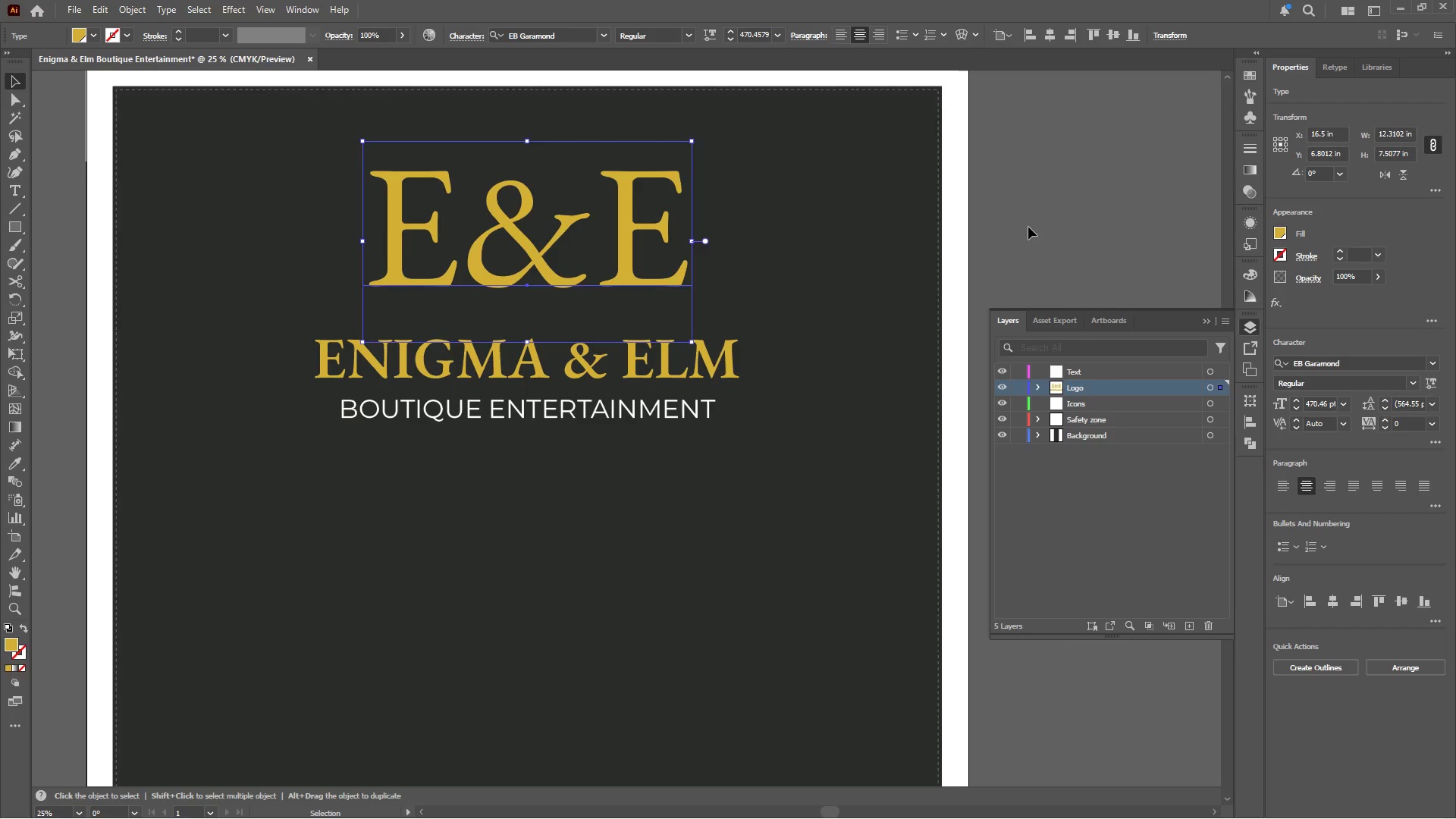 
hold_key(key=AltLeft, duration=0.58)
scroll: coordinate [609, 275], scroll_direction: down, amount: 4.0
 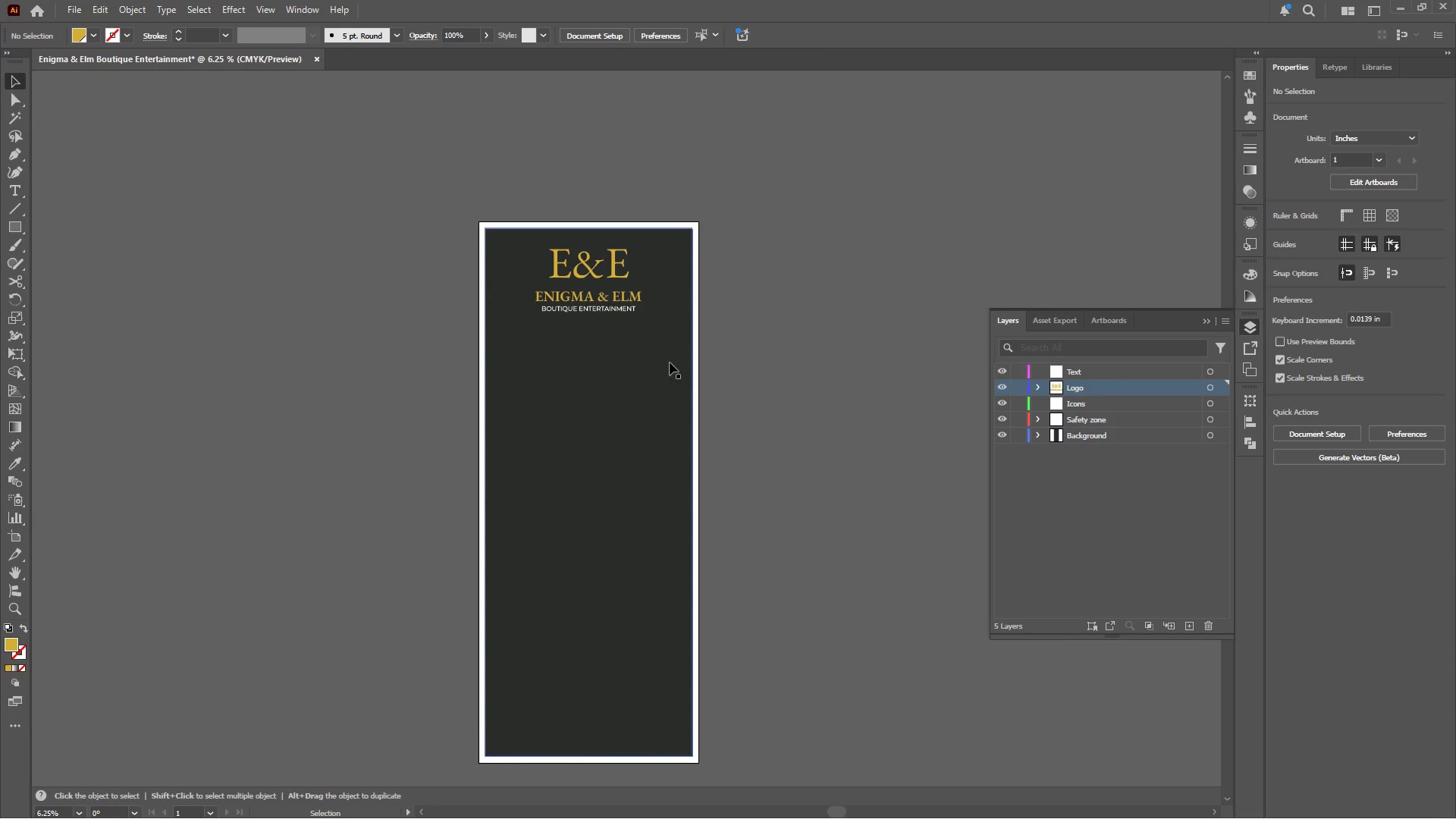 
hold_key(key=AltLeft, duration=0.7)
scroll: coordinate [679, 218], scroll_direction: up, amount: 3.0
 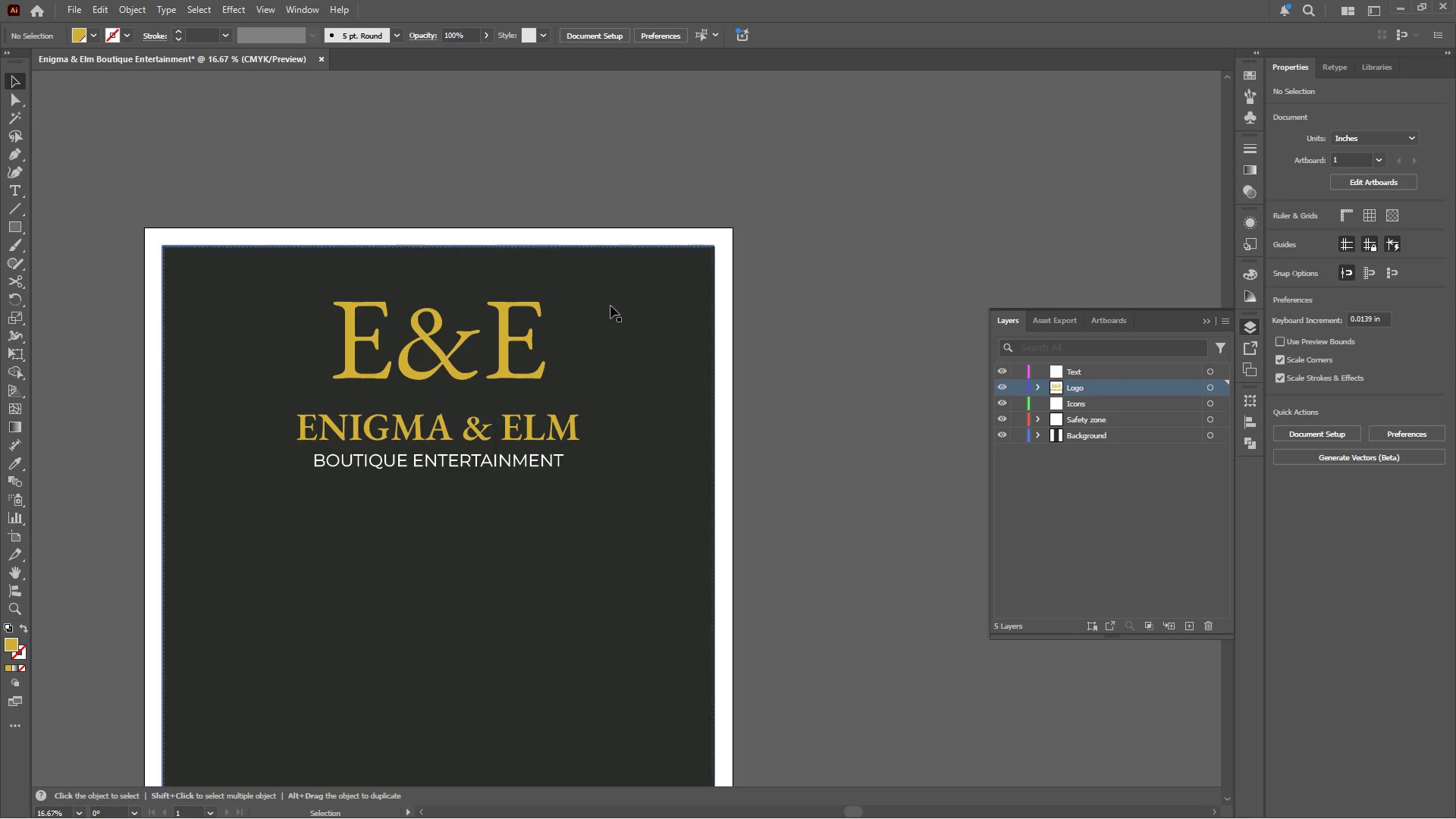 
hold_key(key=AltLeft, duration=0.72)
scroll: coordinate [526, 330], scroll_direction: up, amount: 1.0
 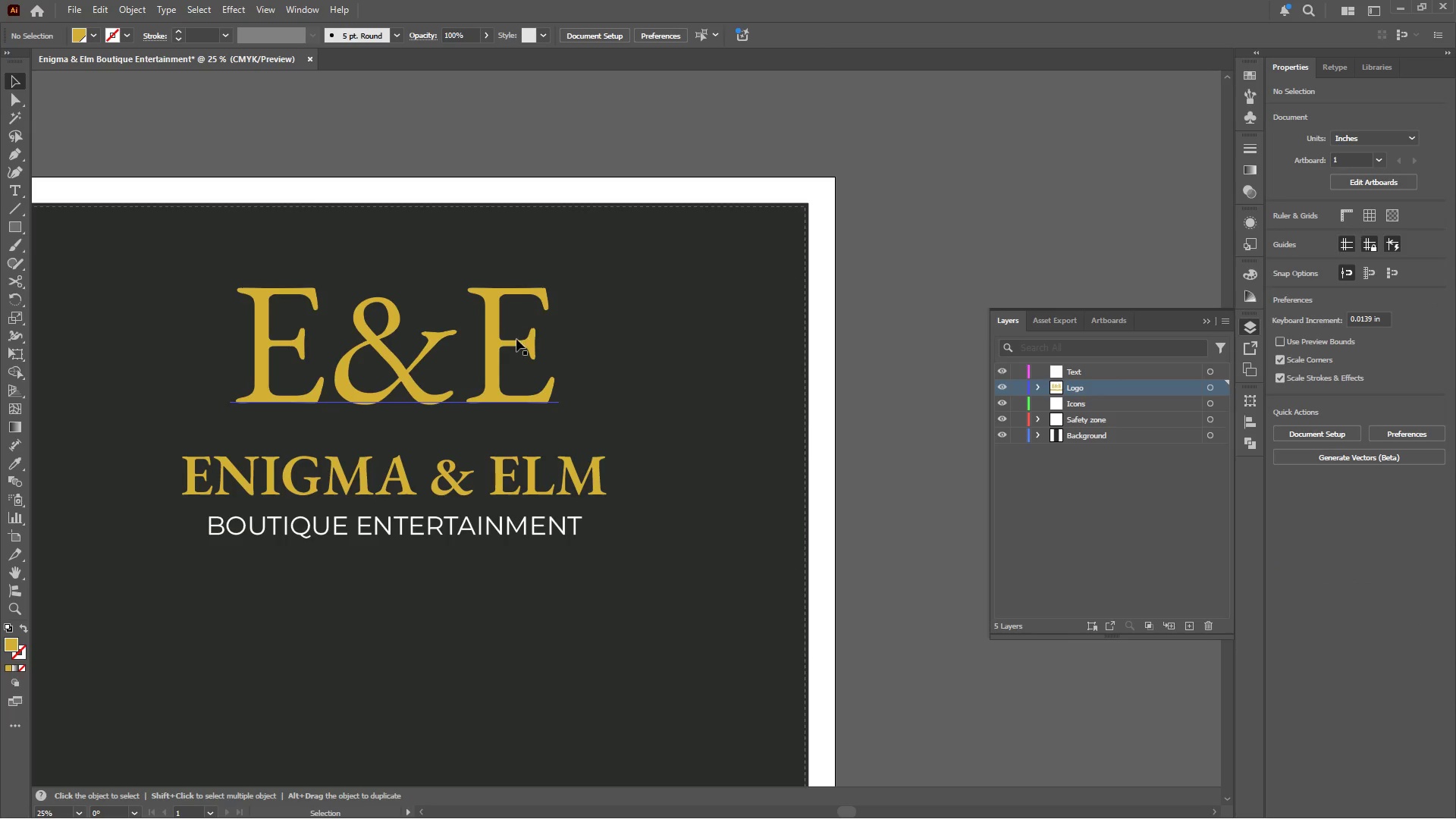 
left_click([514, 342])
 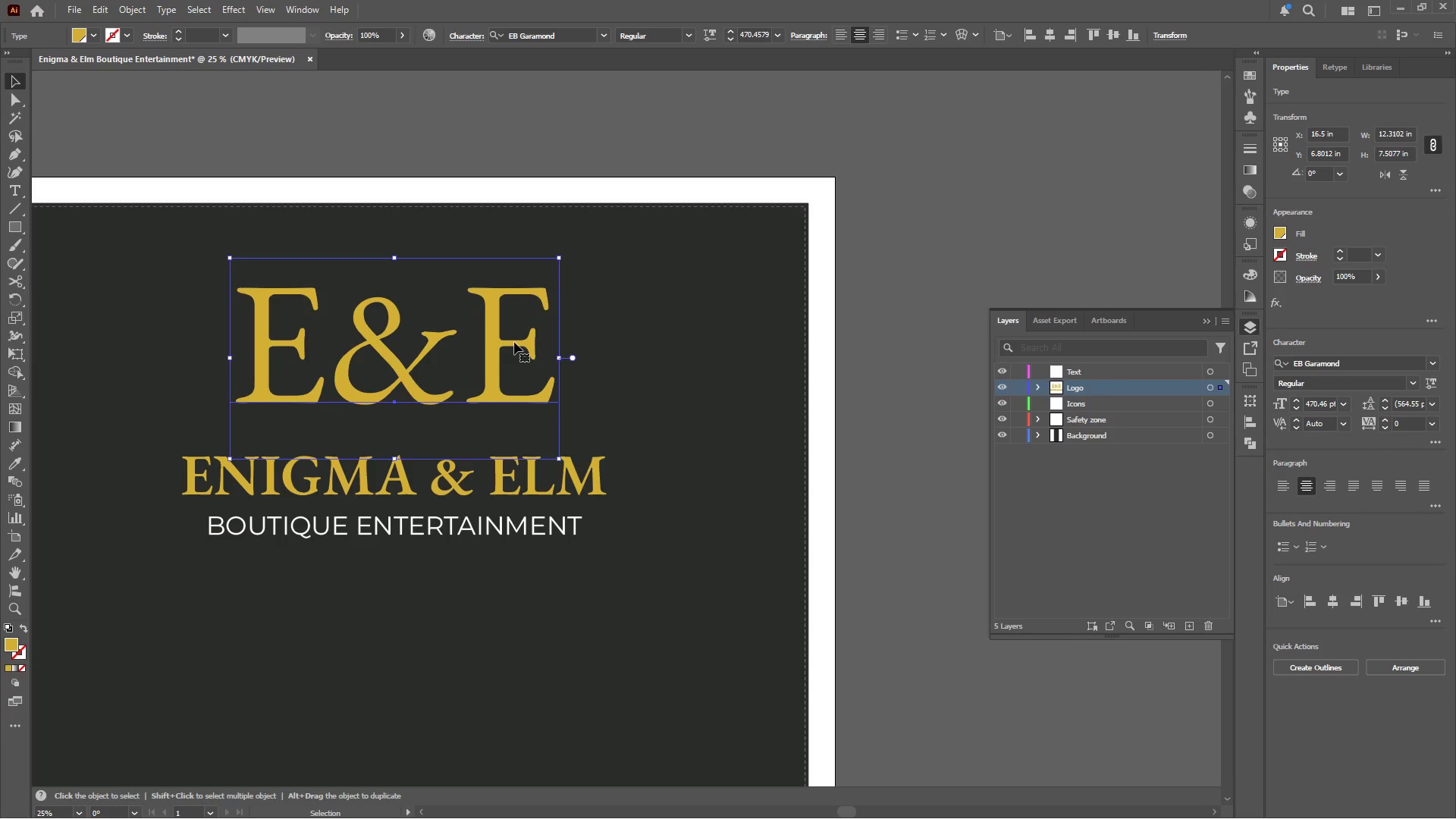 
wait(6.73)
 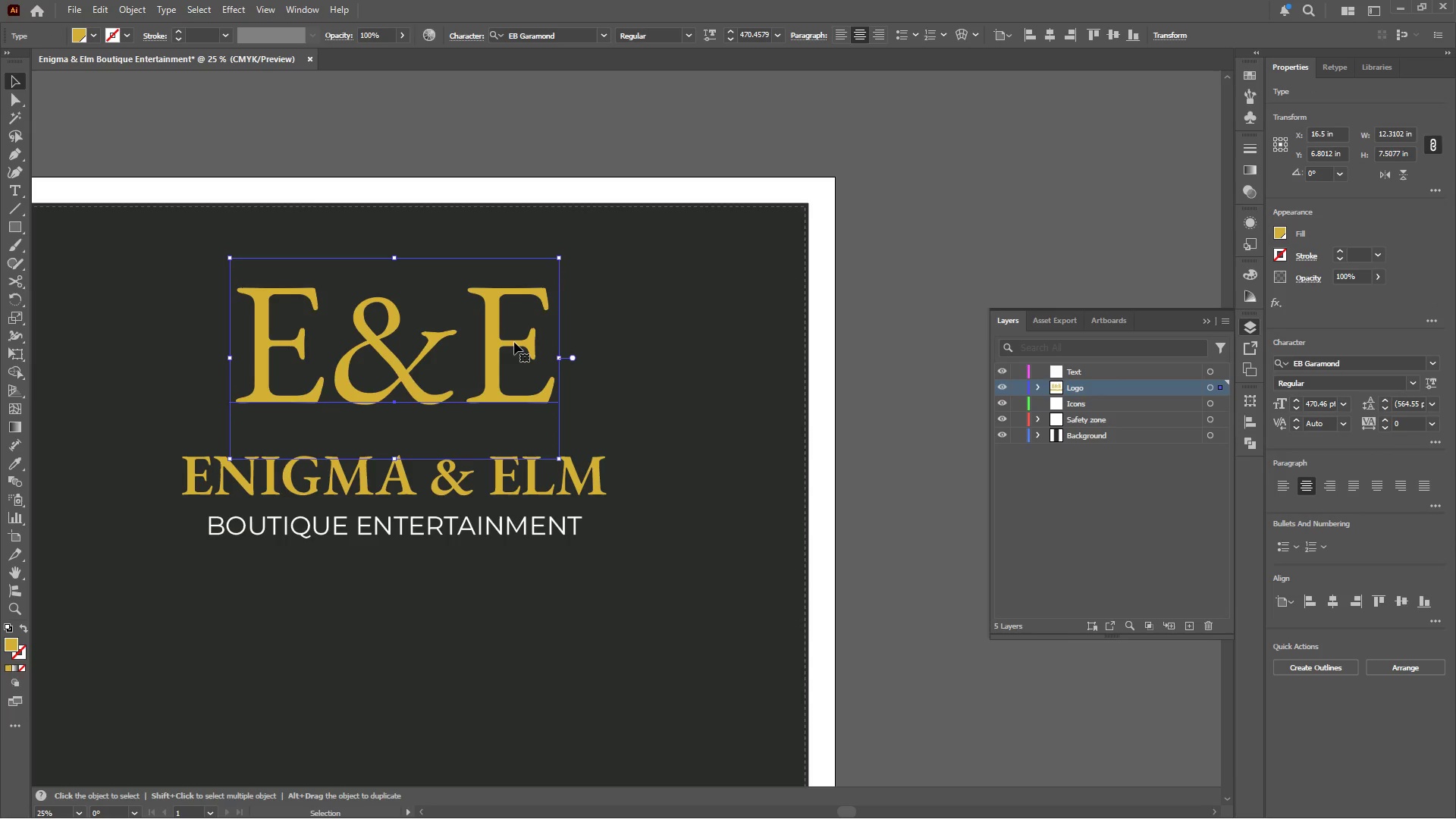 
mouse_move([1277, 359])
 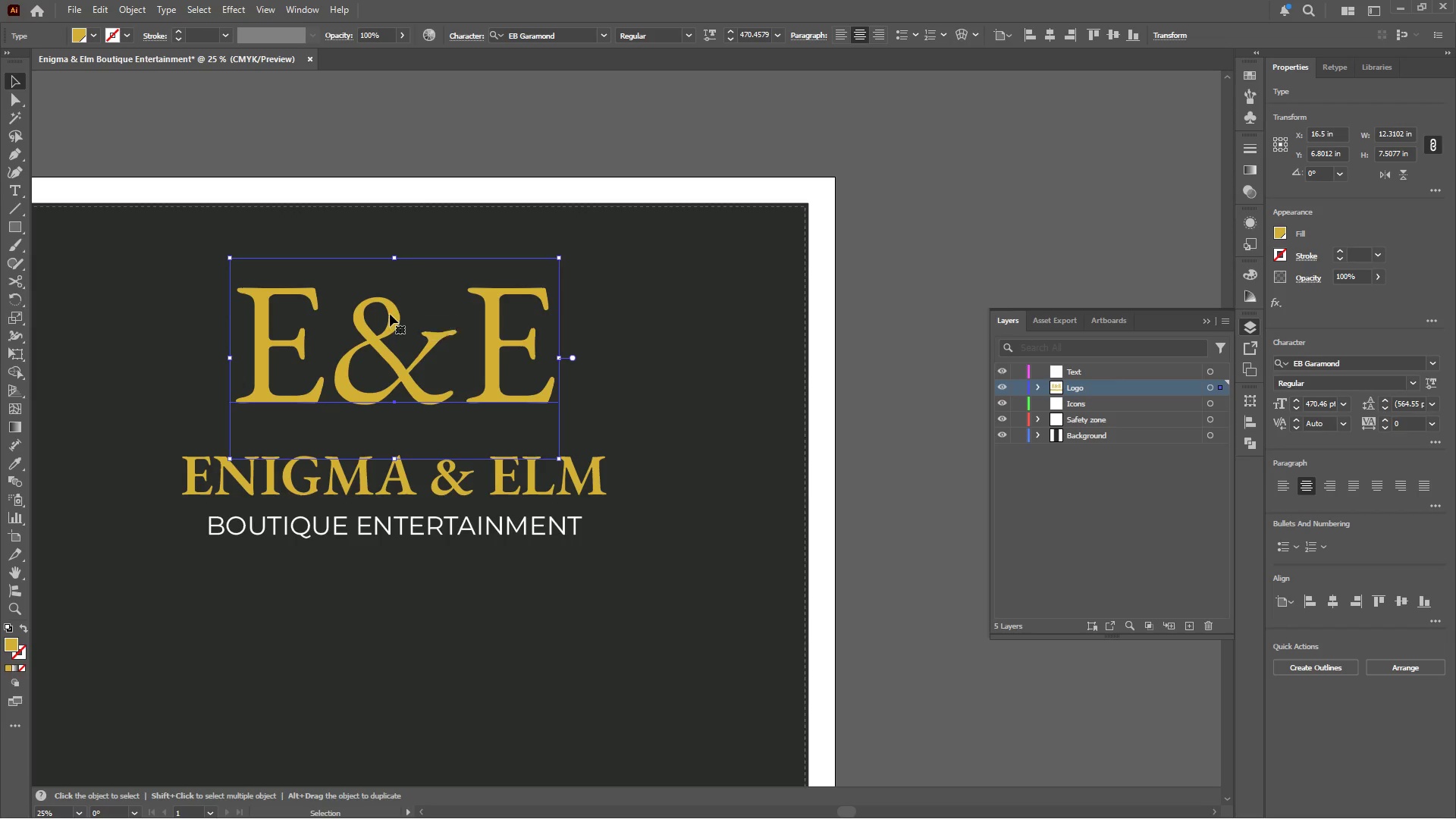 
hold_key(key=AltLeft, duration=0.5)
scroll: coordinate [389, 332], scroll_direction: up, amount: 2.0
 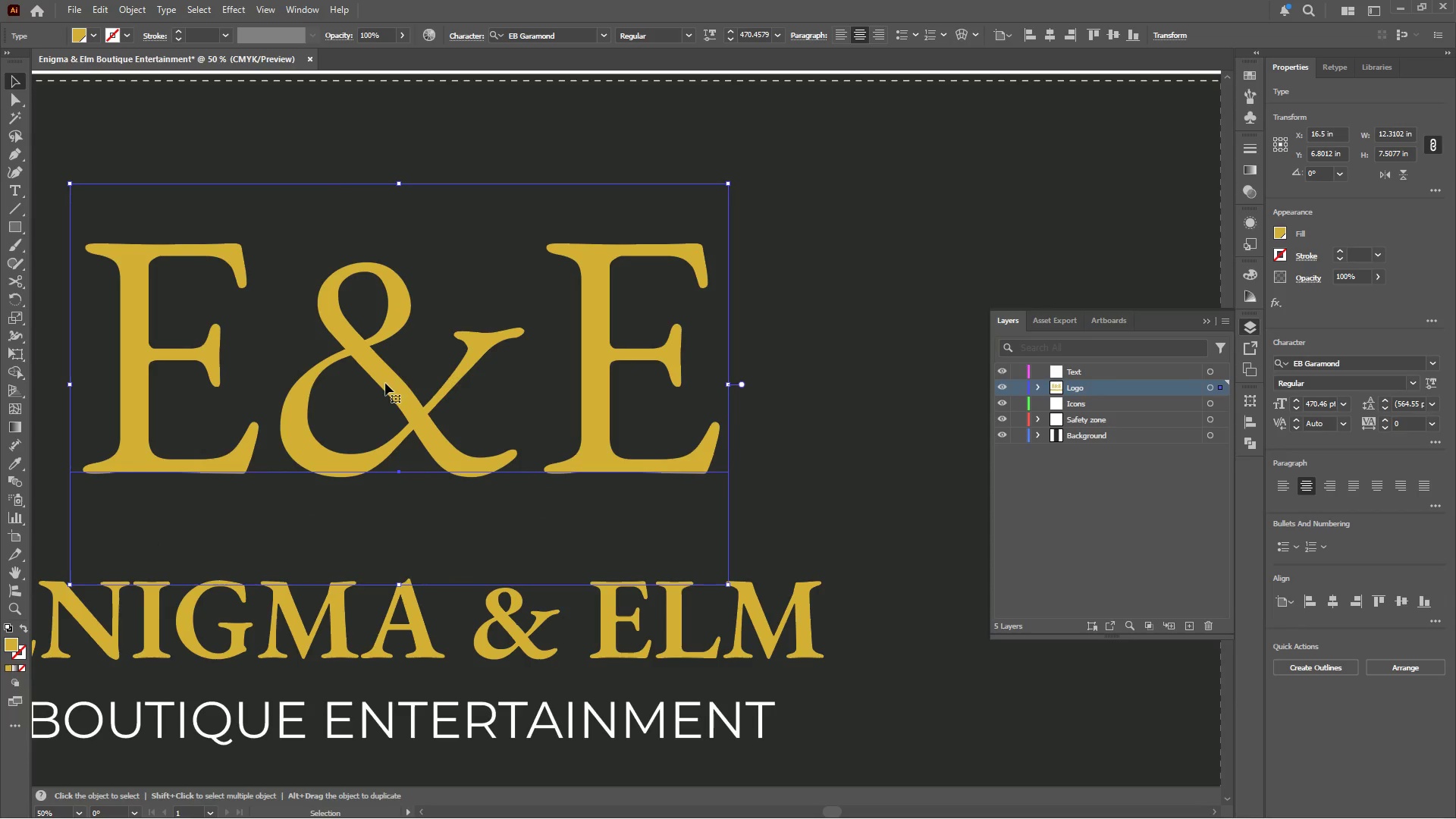 
hold_key(key=AltLeft, duration=0.33)
 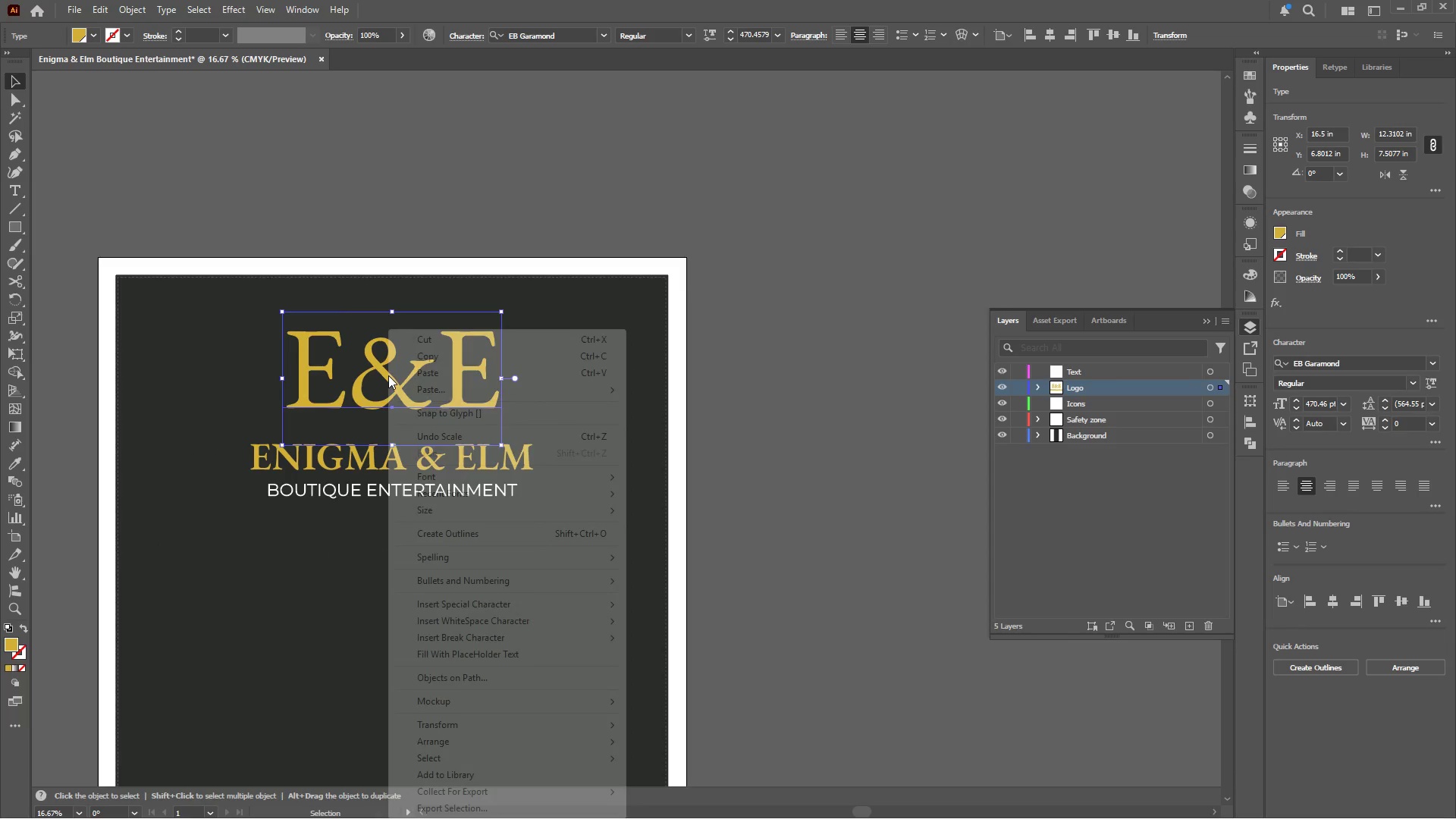 
left_click([388, 375])
 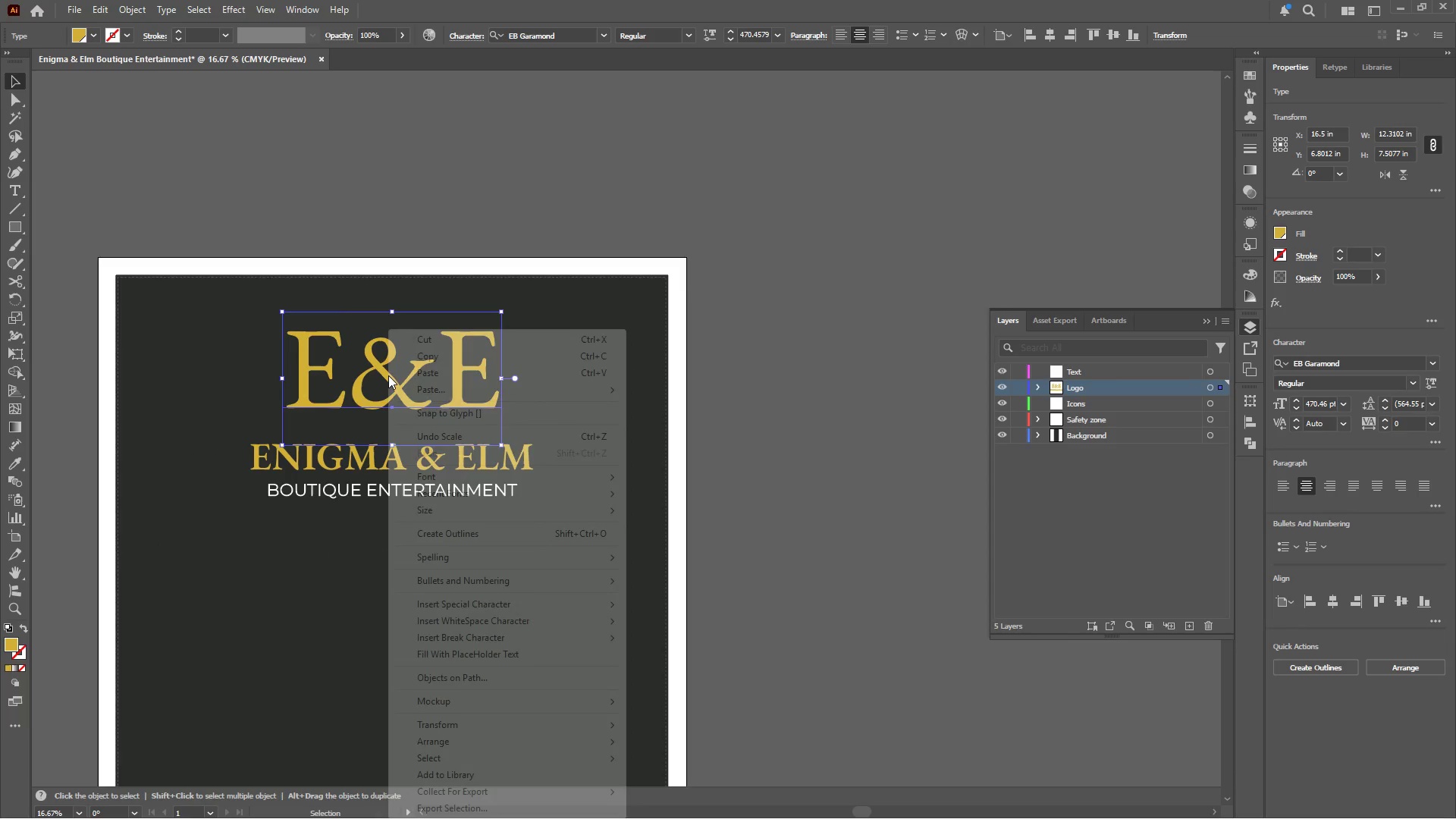 
scroll: coordinate [388, 375], scroll_direction: down, amount: 3.0
 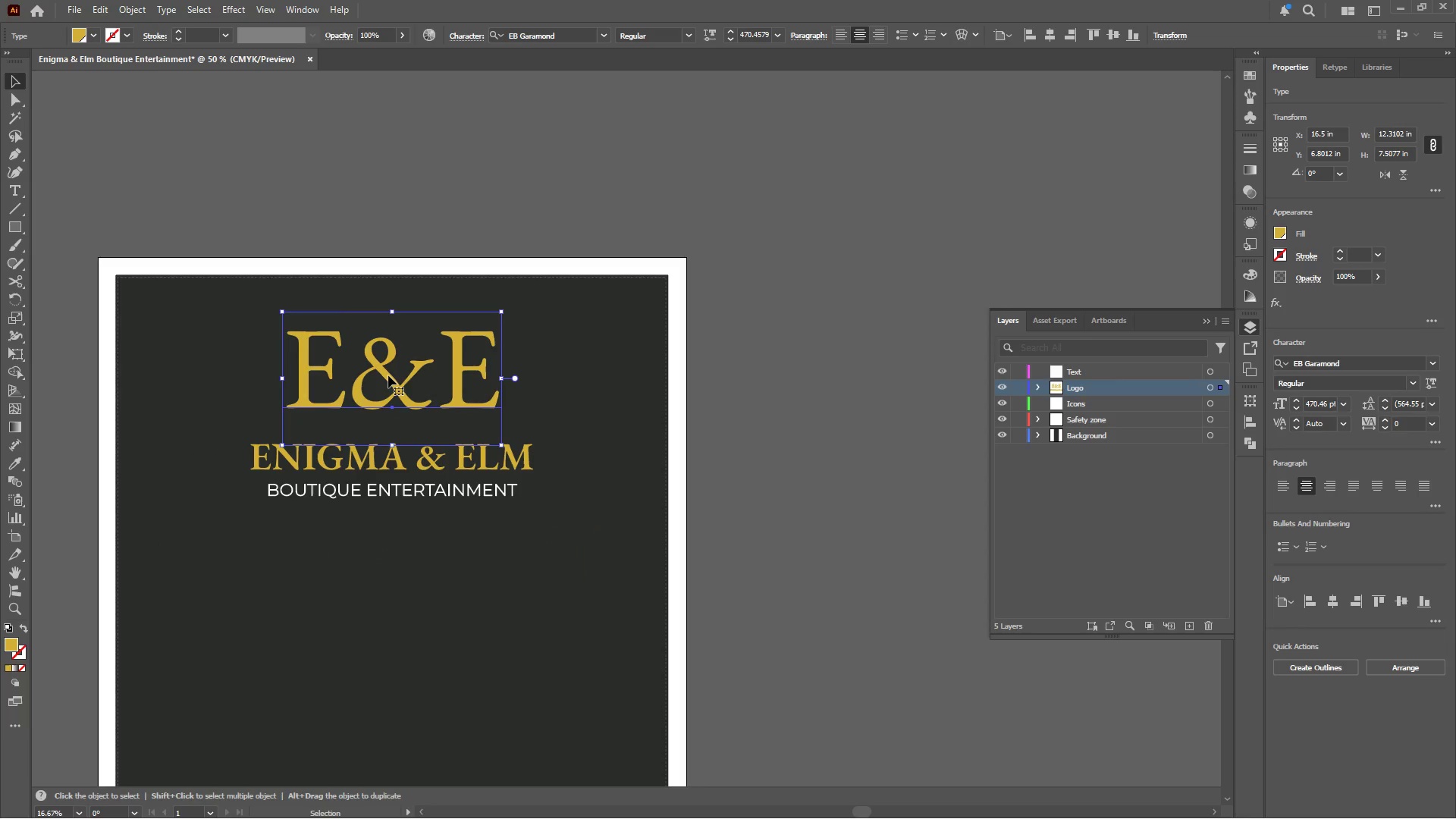 
right_click([388, 375])
 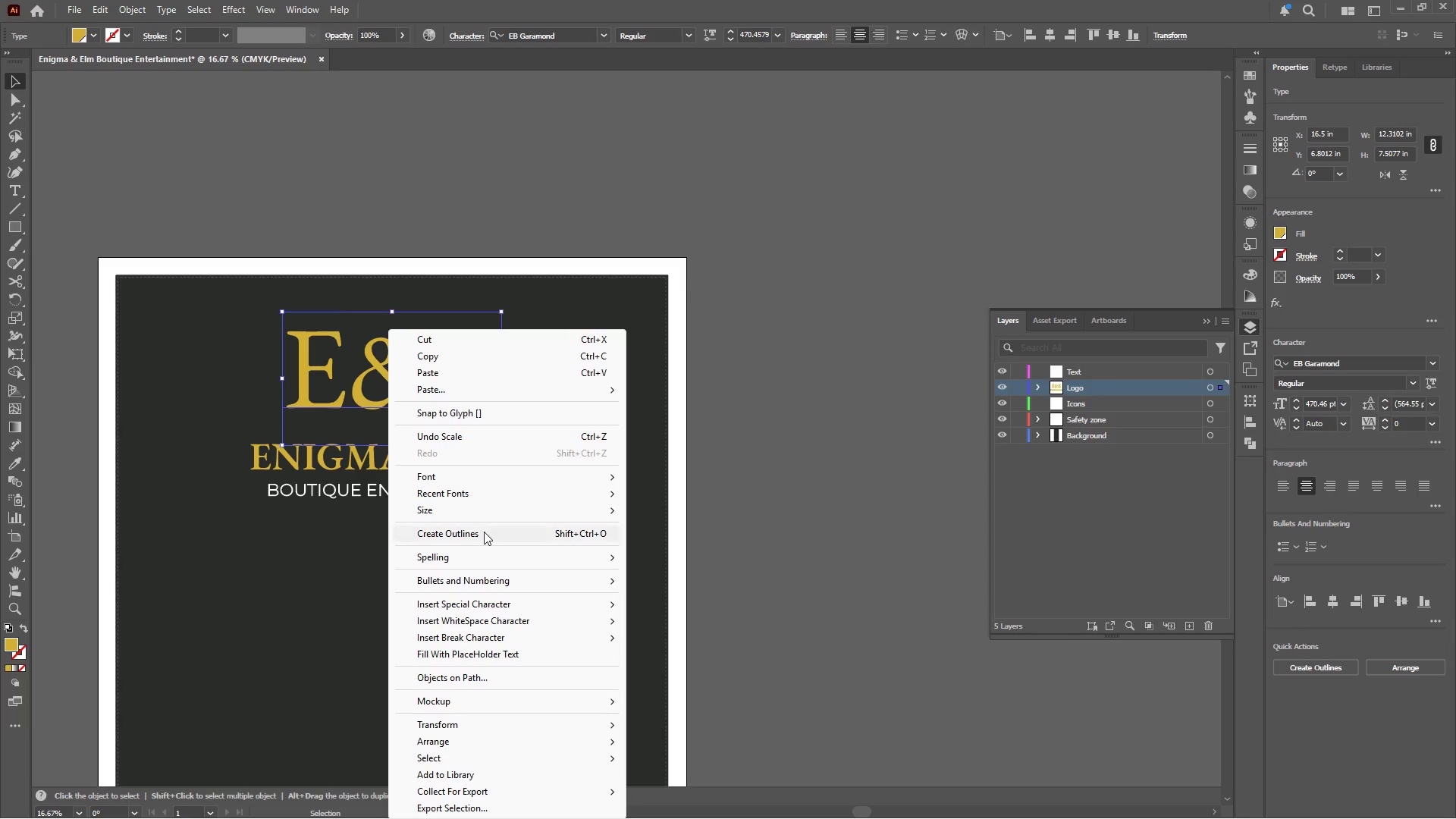 
left_click([483, 533])
 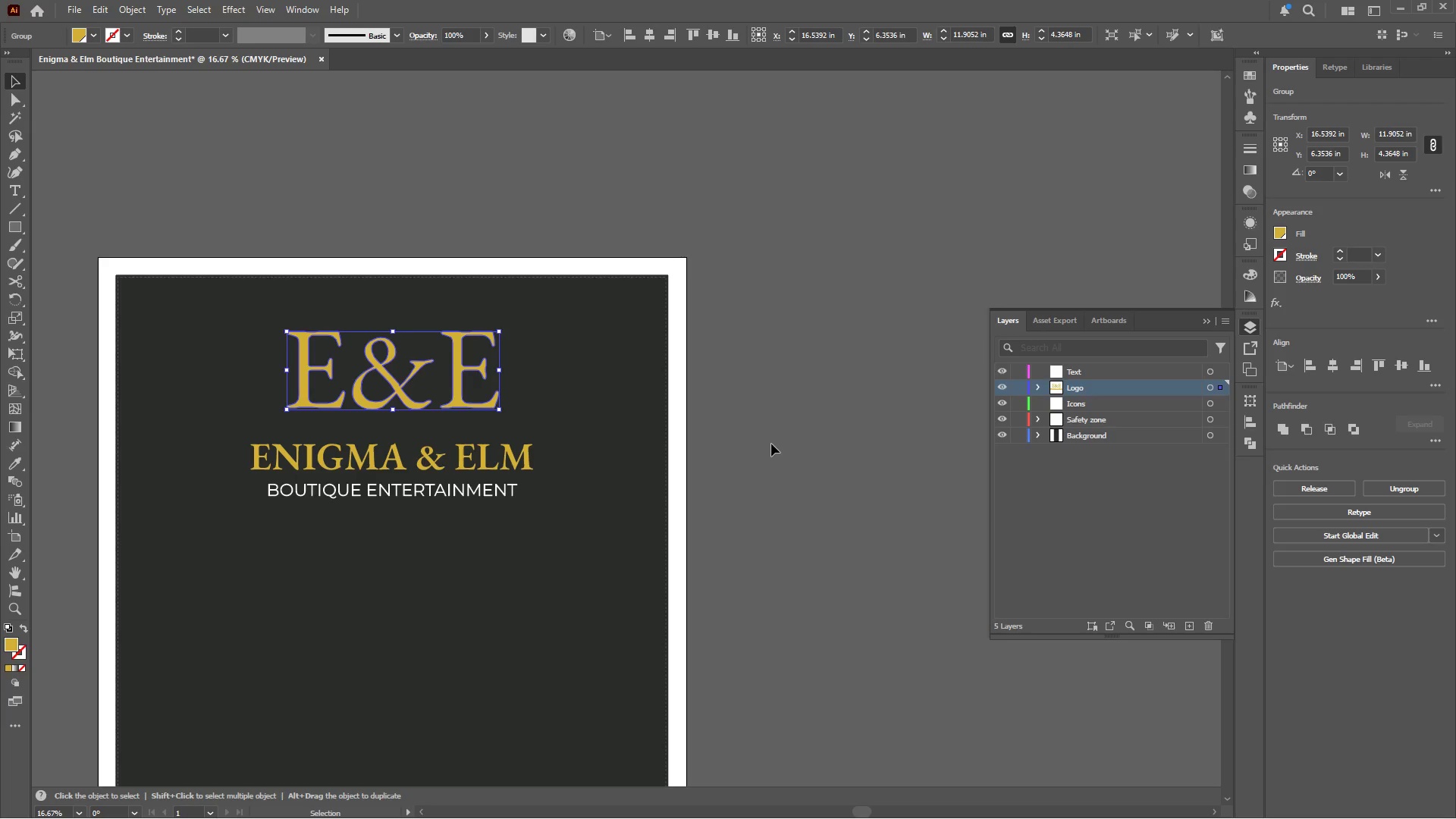 
left_click([771, 444])
 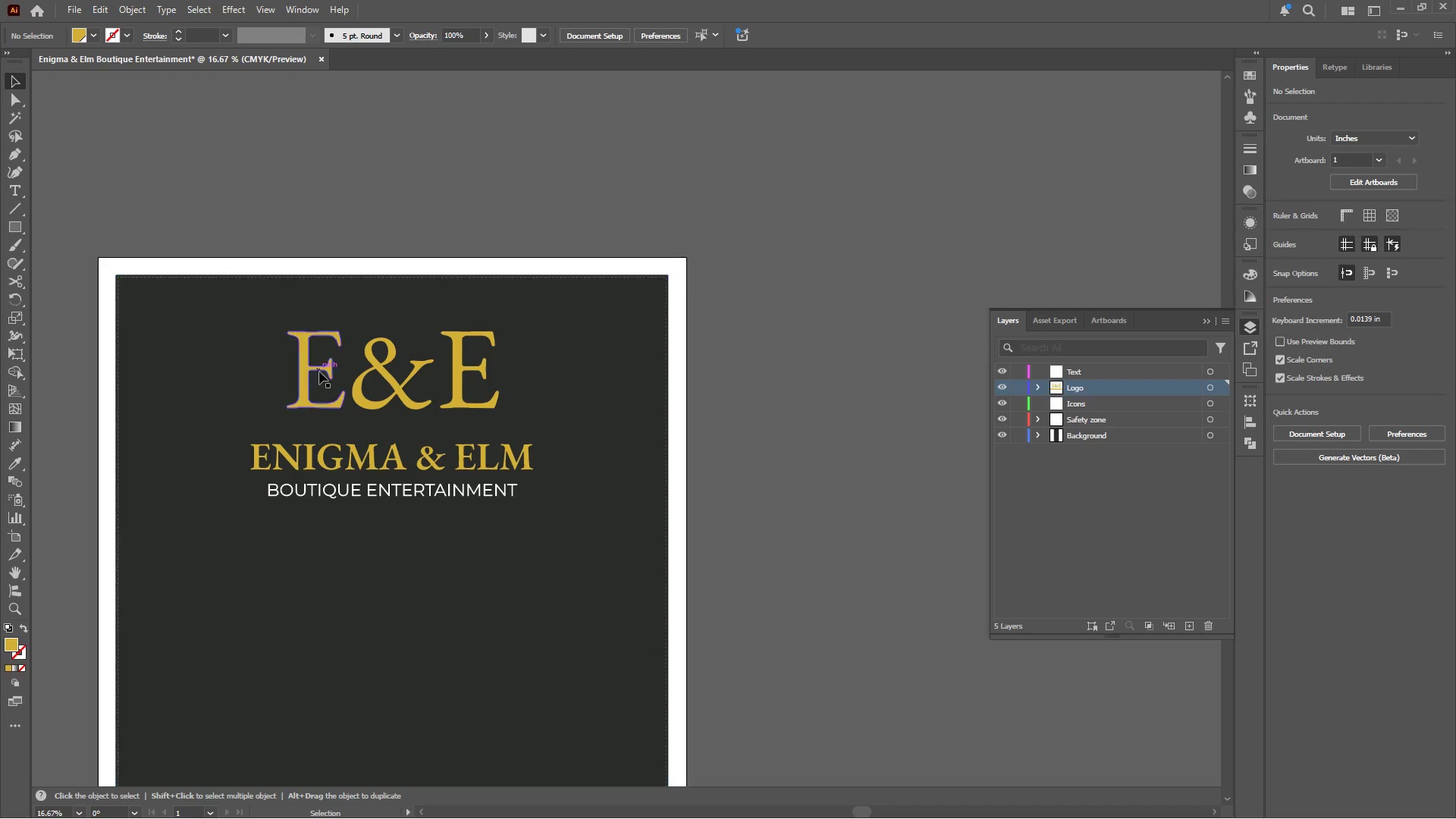 
hold_key(key=AltLeft, duration=0.47)
 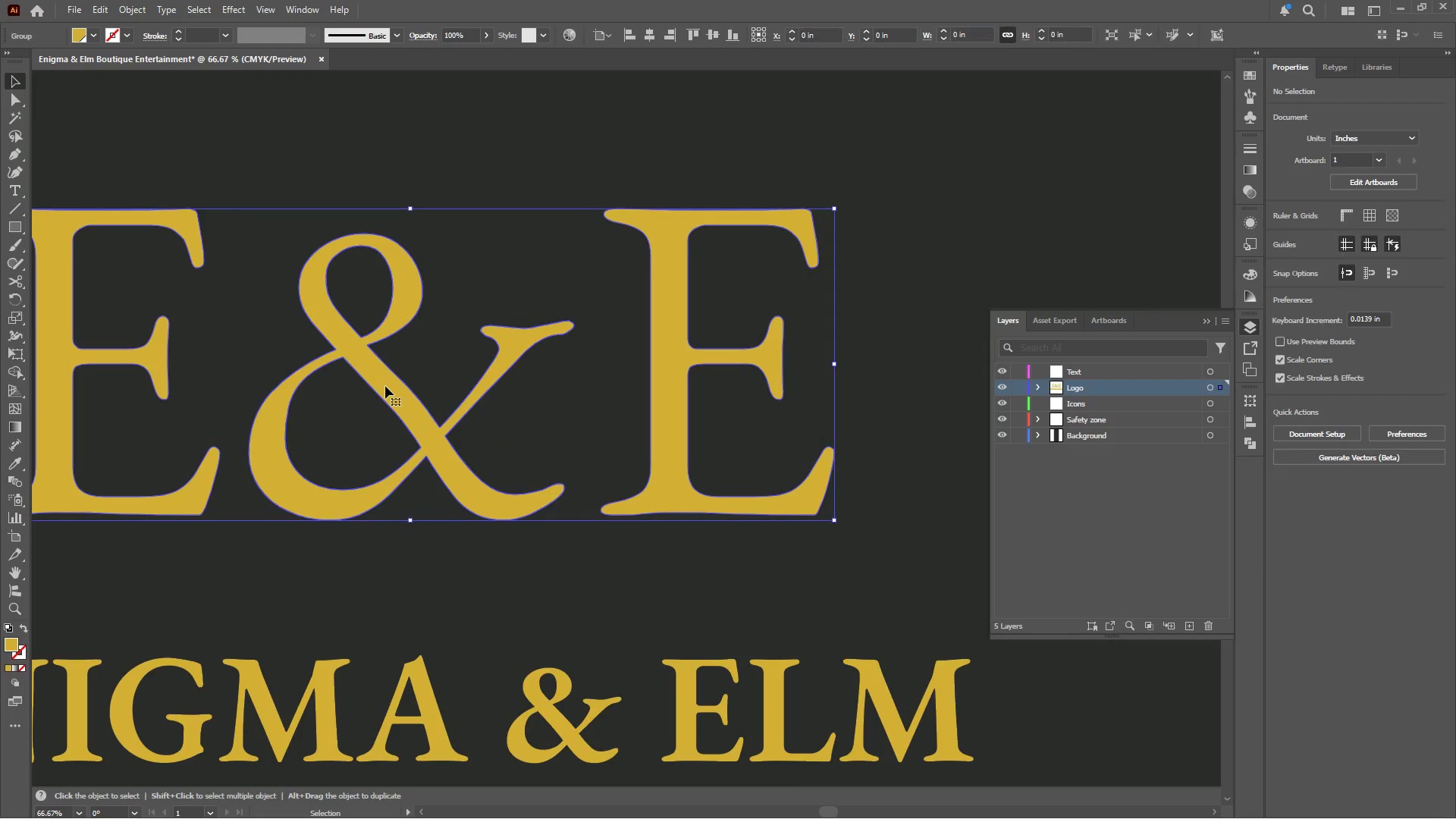 
left_click([385, 386])
 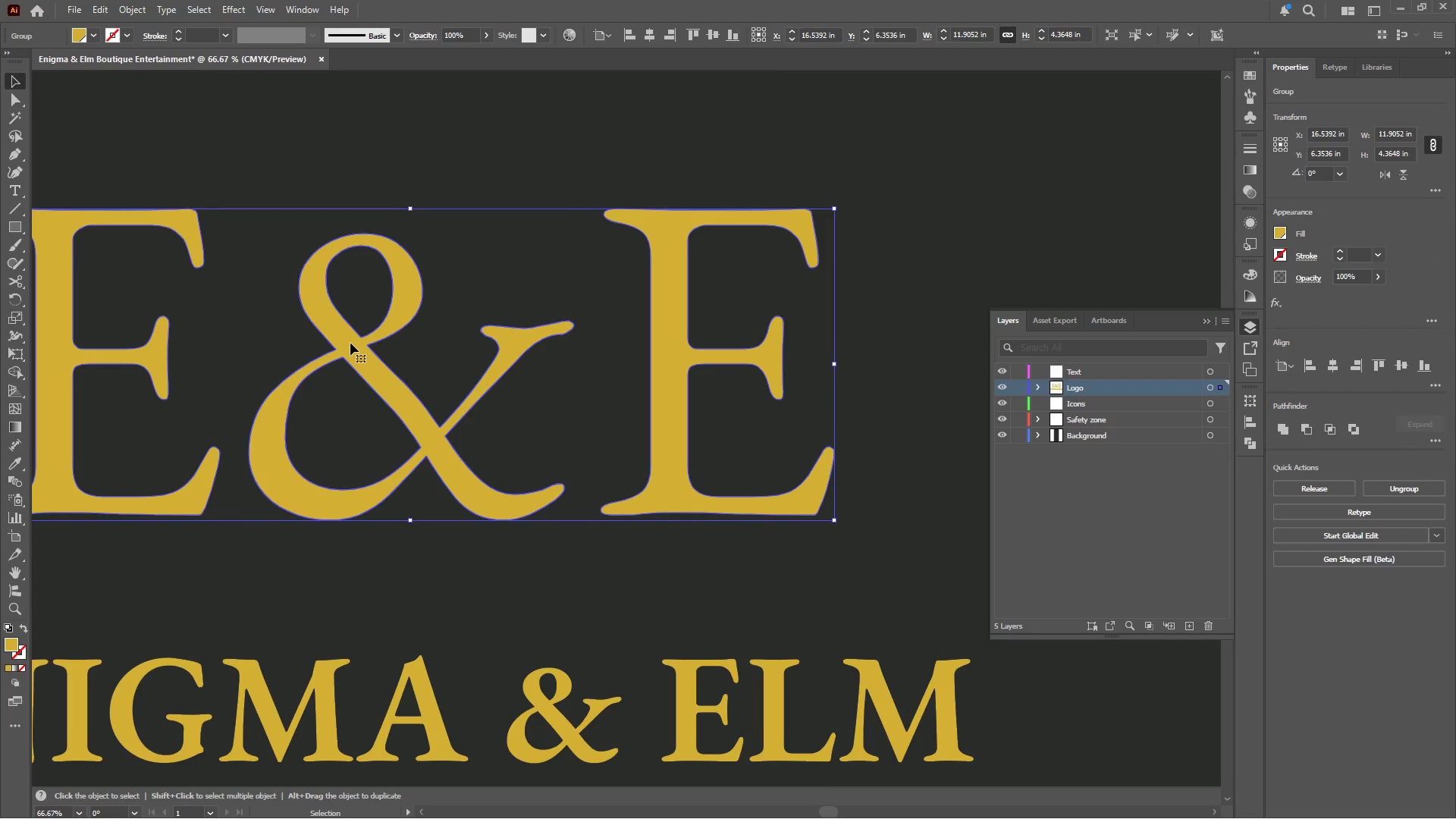 
scroll: coordinate [387, 372], scroll_direction: up, amount: 4.0
 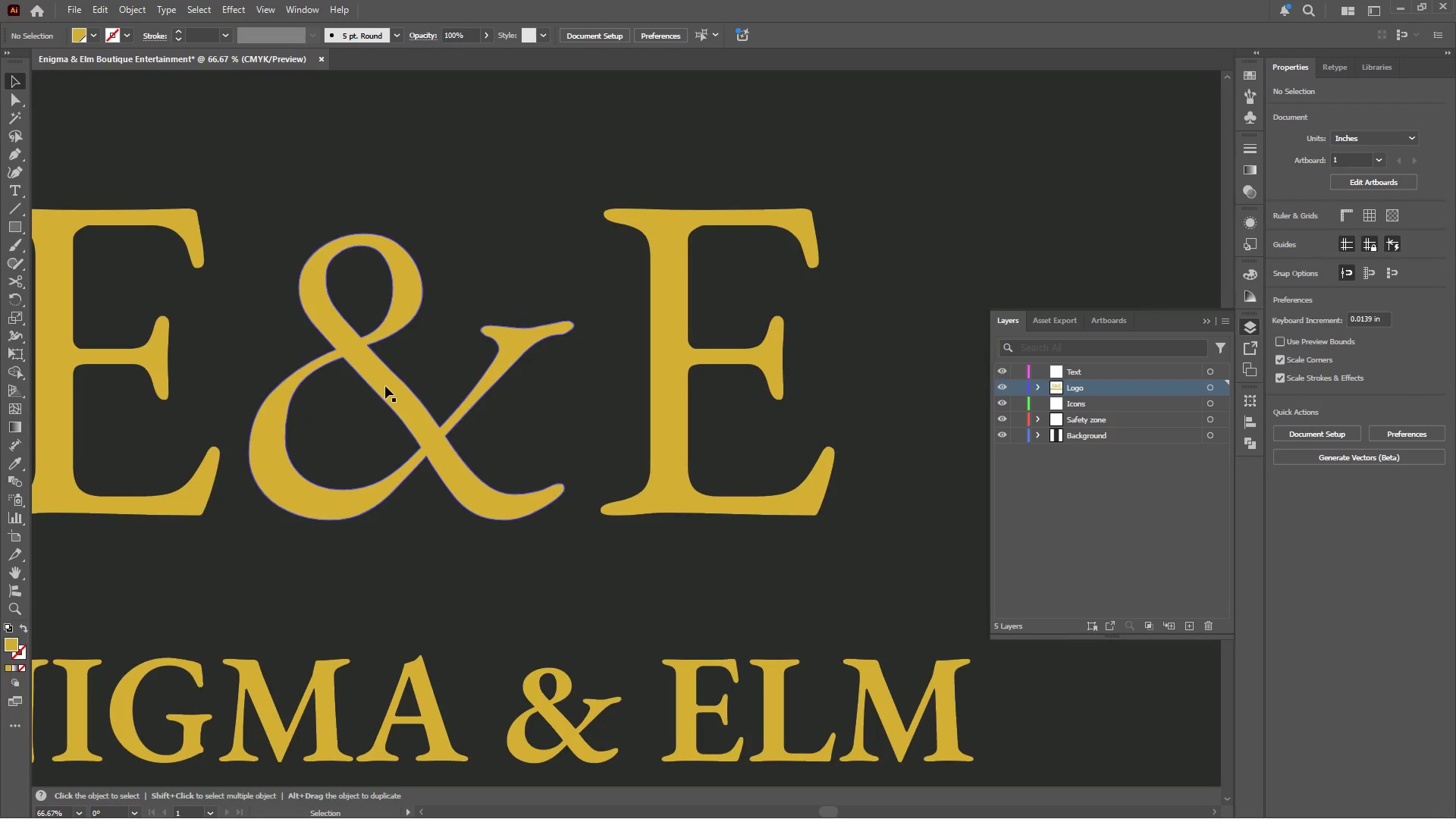 
wait(6.19)
 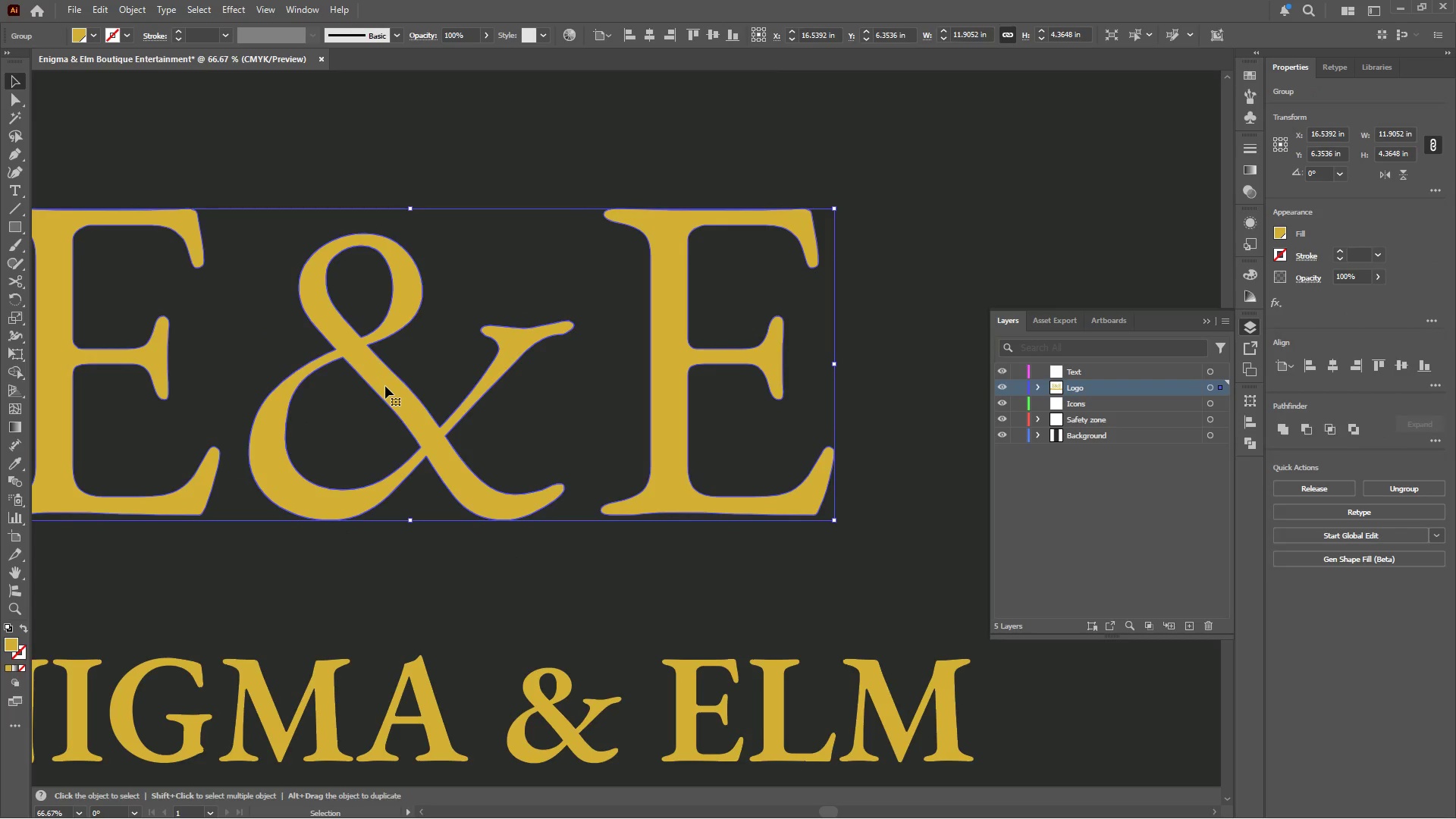 
left_click([13, 148])
 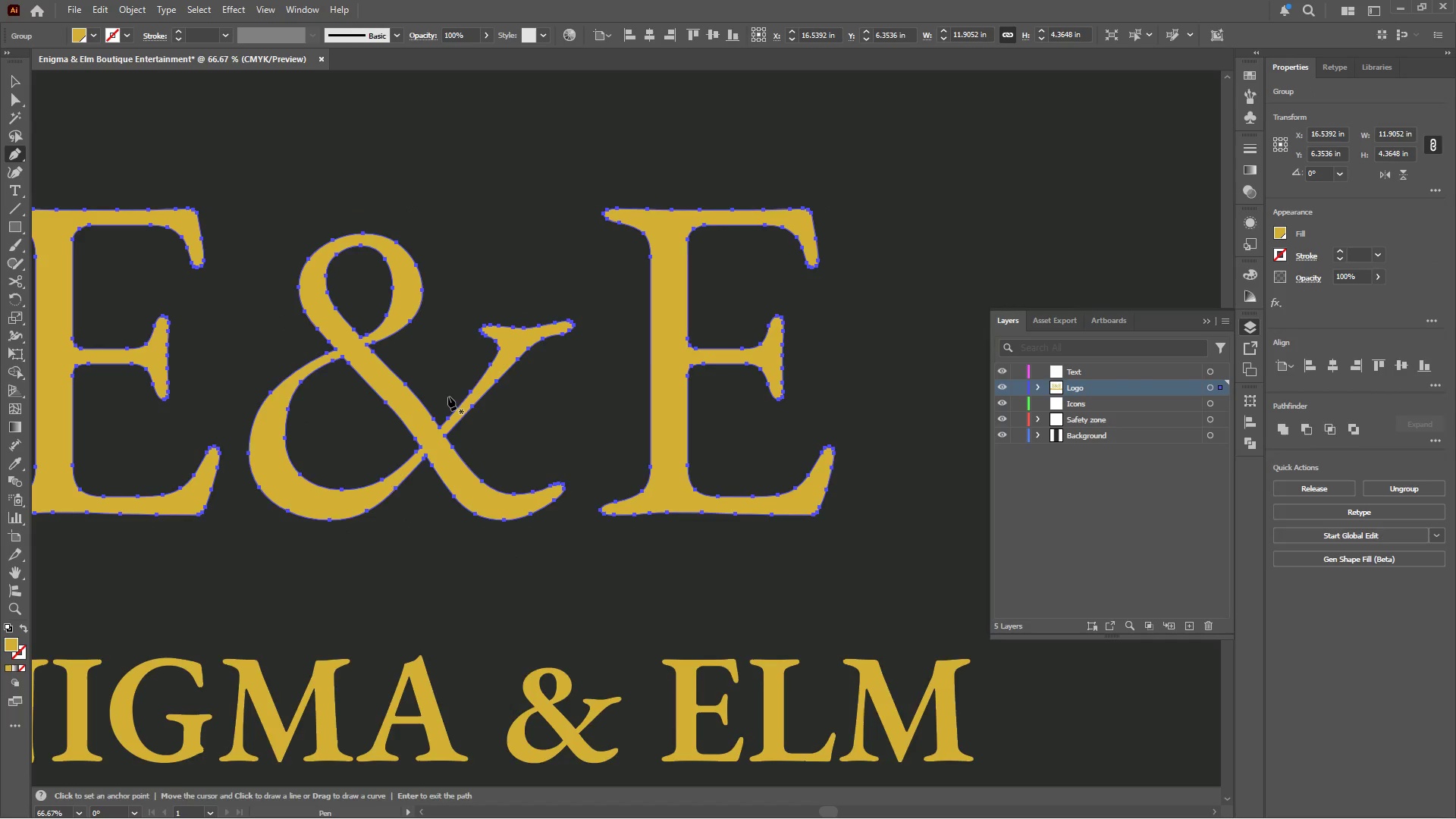 
hold_key(key=AltLeft, duration=0.89)
 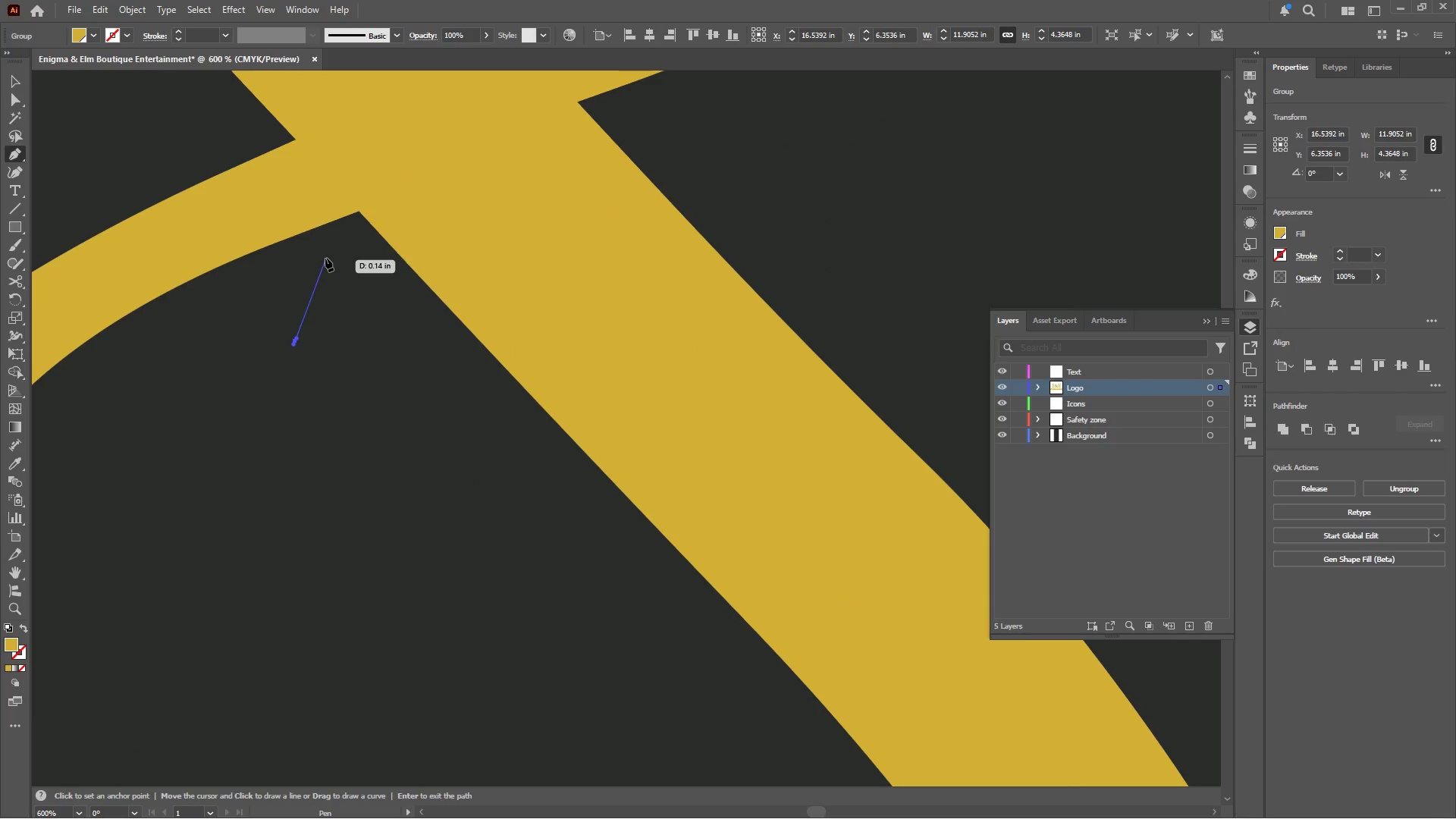 
left_click_drag(start_coordinate=[295, 341], to_coordinate=[298, 337])
 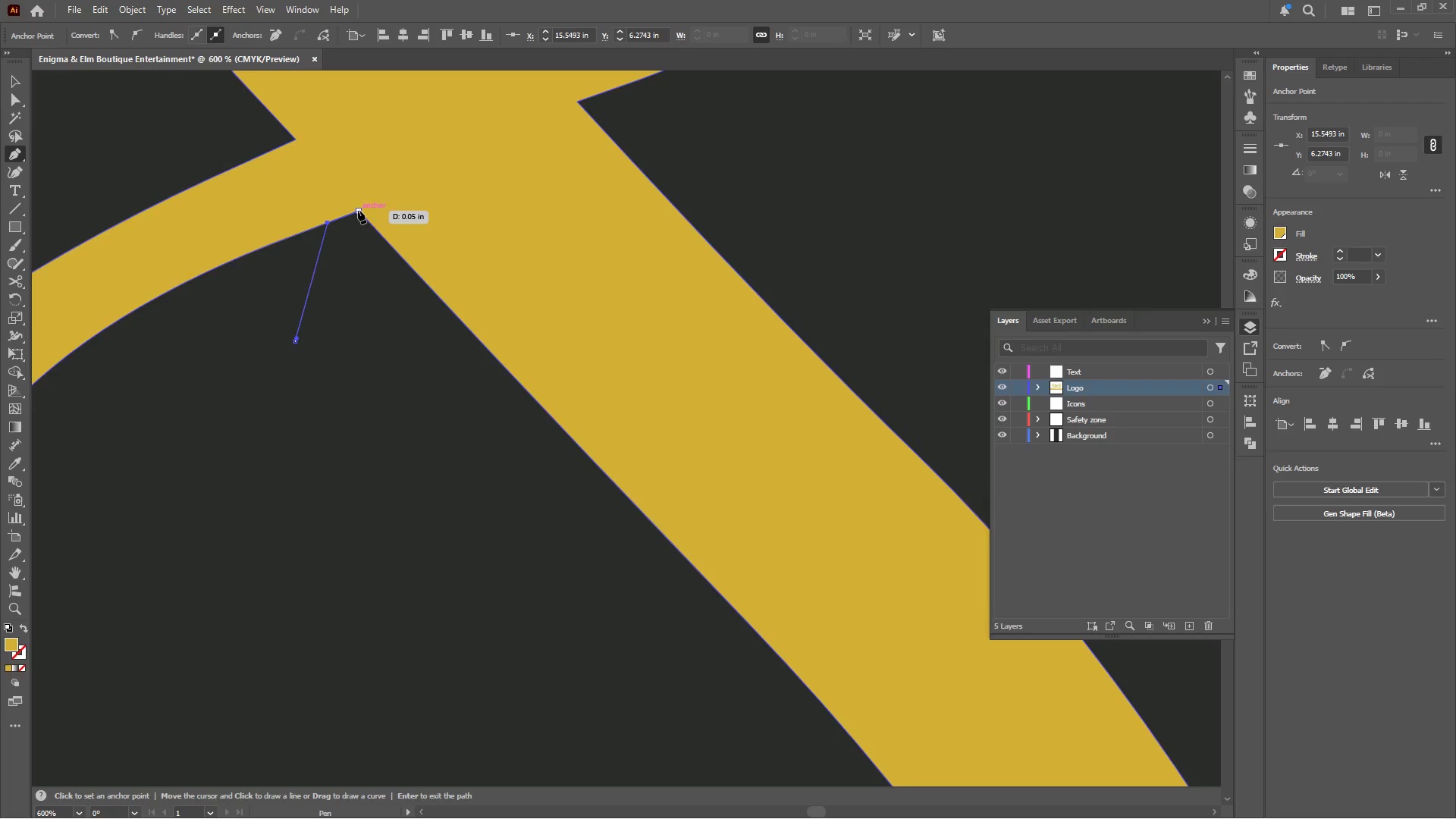 
scroll: coordinate [266, 355], scroll_direction: up, amount: 6.0
 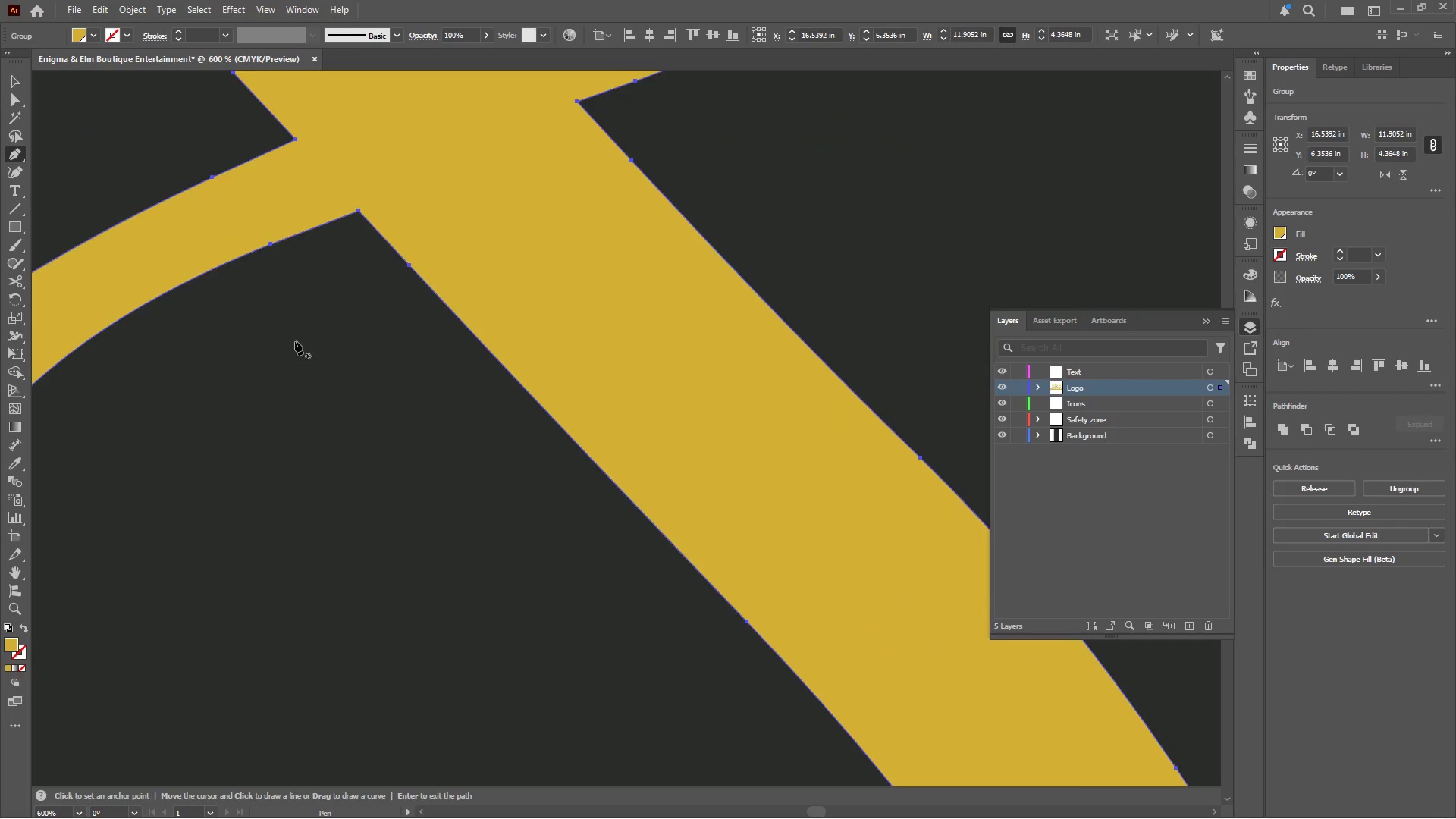 
hold_key(key=Space, duration=0.48)
 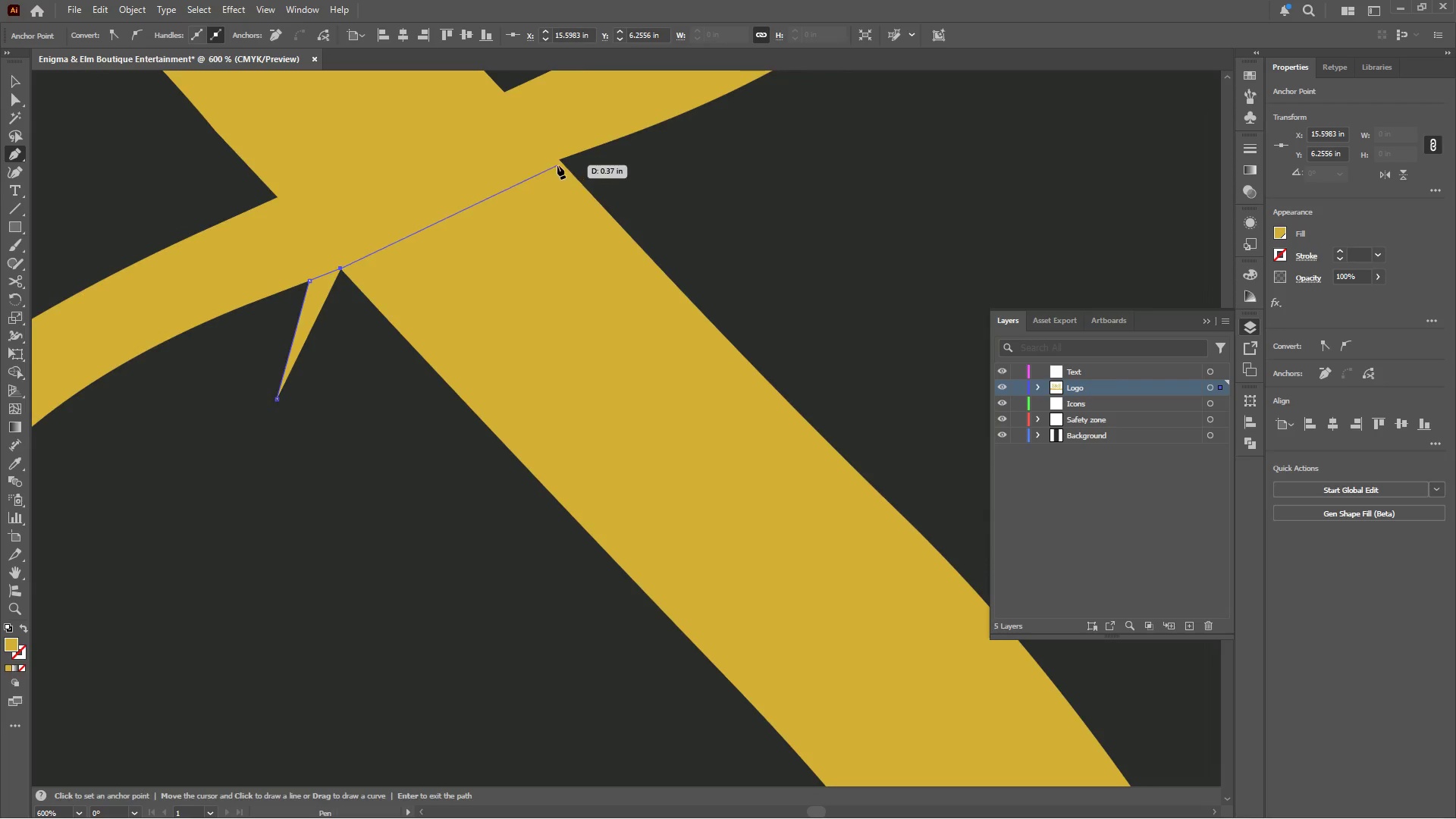 
left_click_drag(start_coordinate=[513, 168], to_coordinate=[494, 226])
 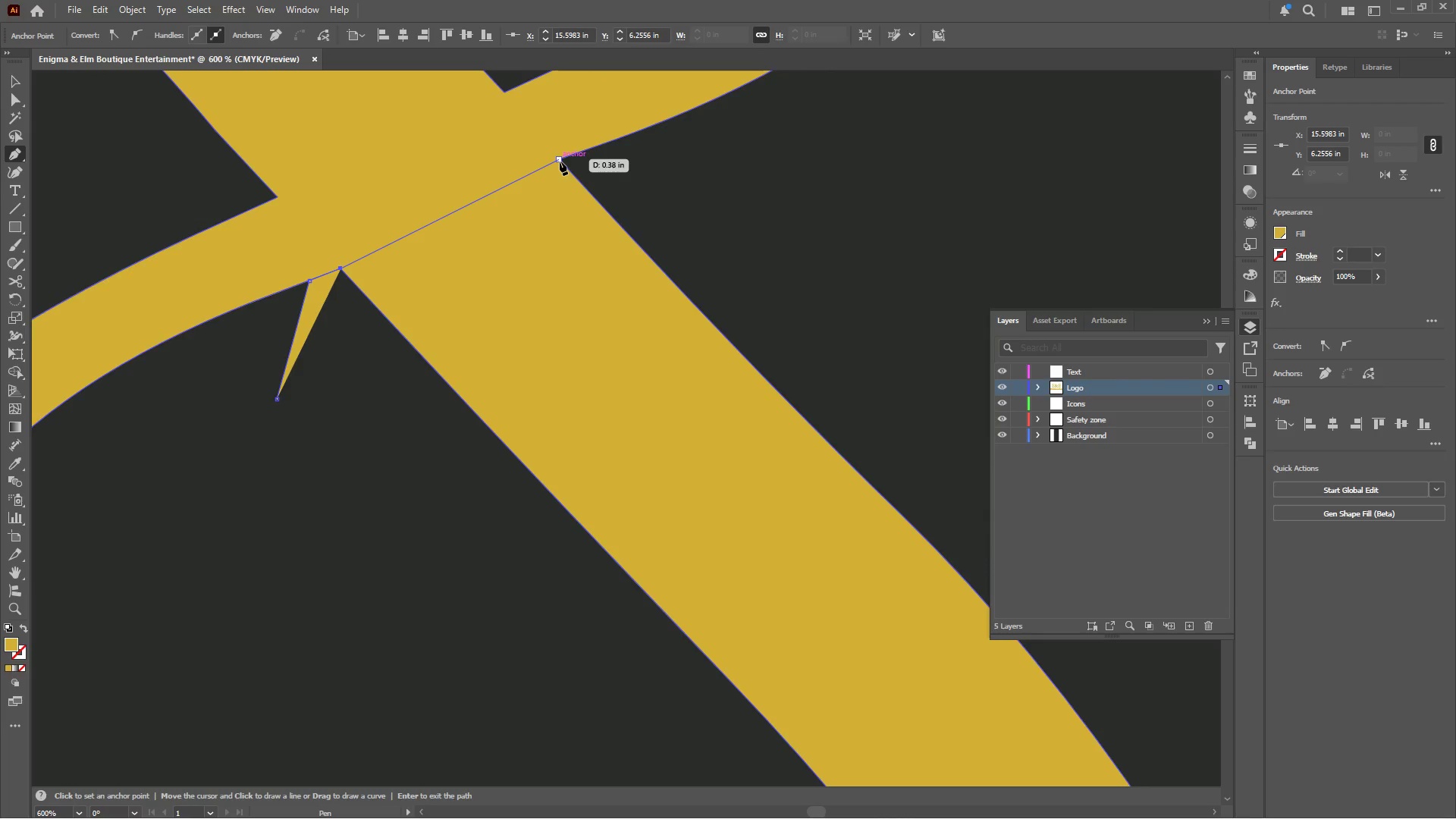 
left_click([560, 161])
 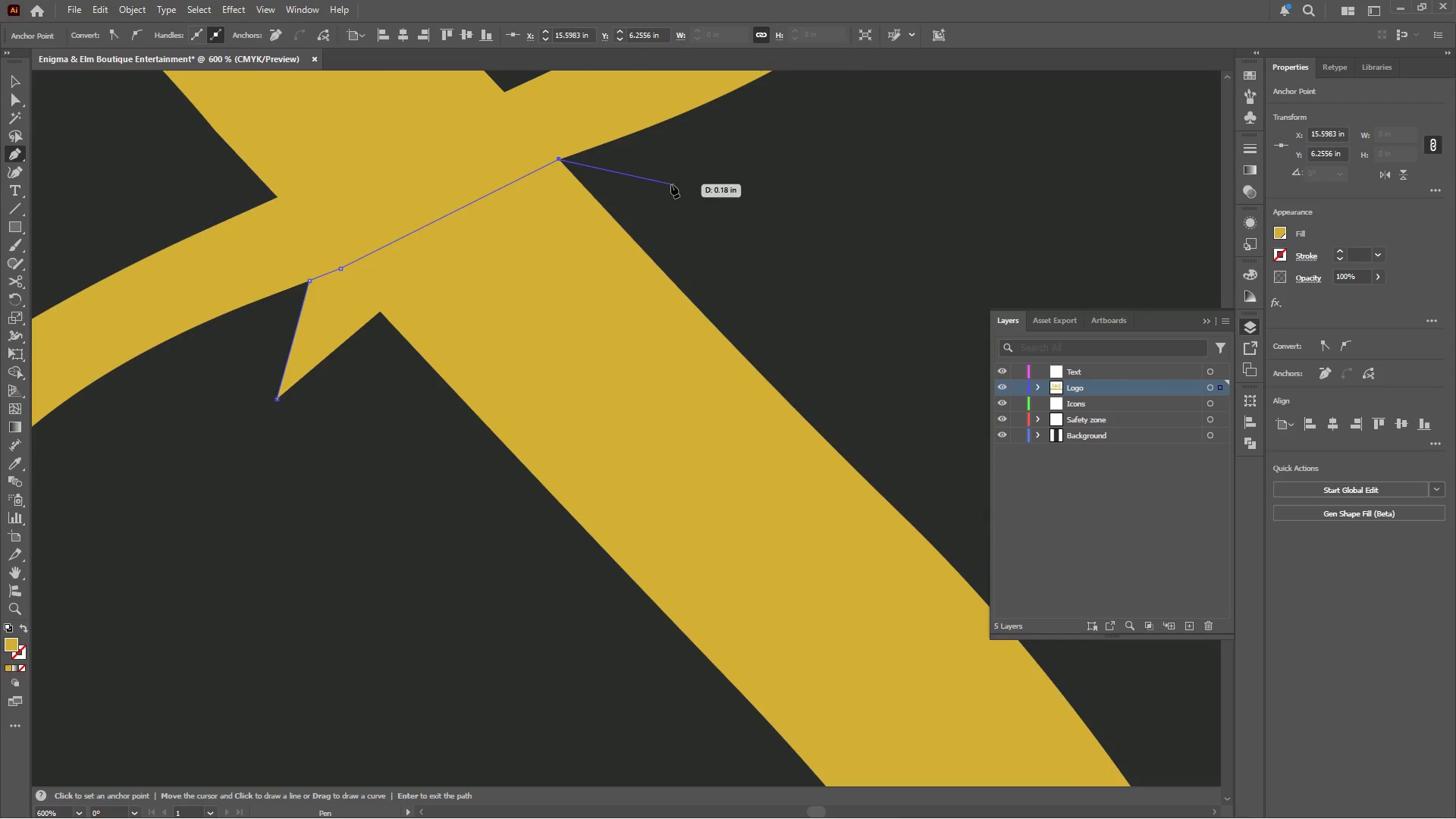 
left_click([671, 184])
 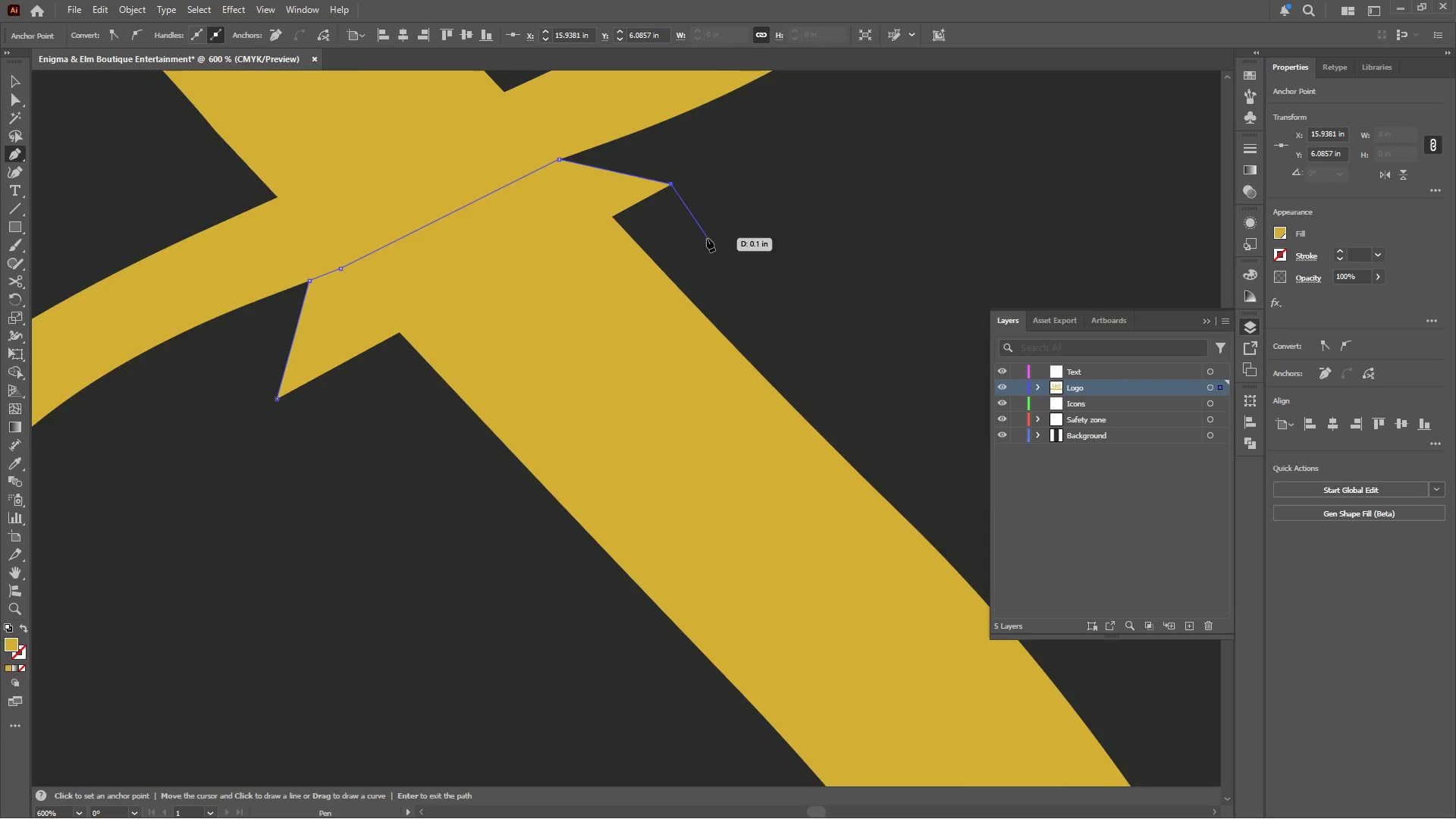 
hold_key(key=AltLeft, duration=0.45)
scroll: coordinate [705, 241], scroll_direction: down, amount: 3.0
 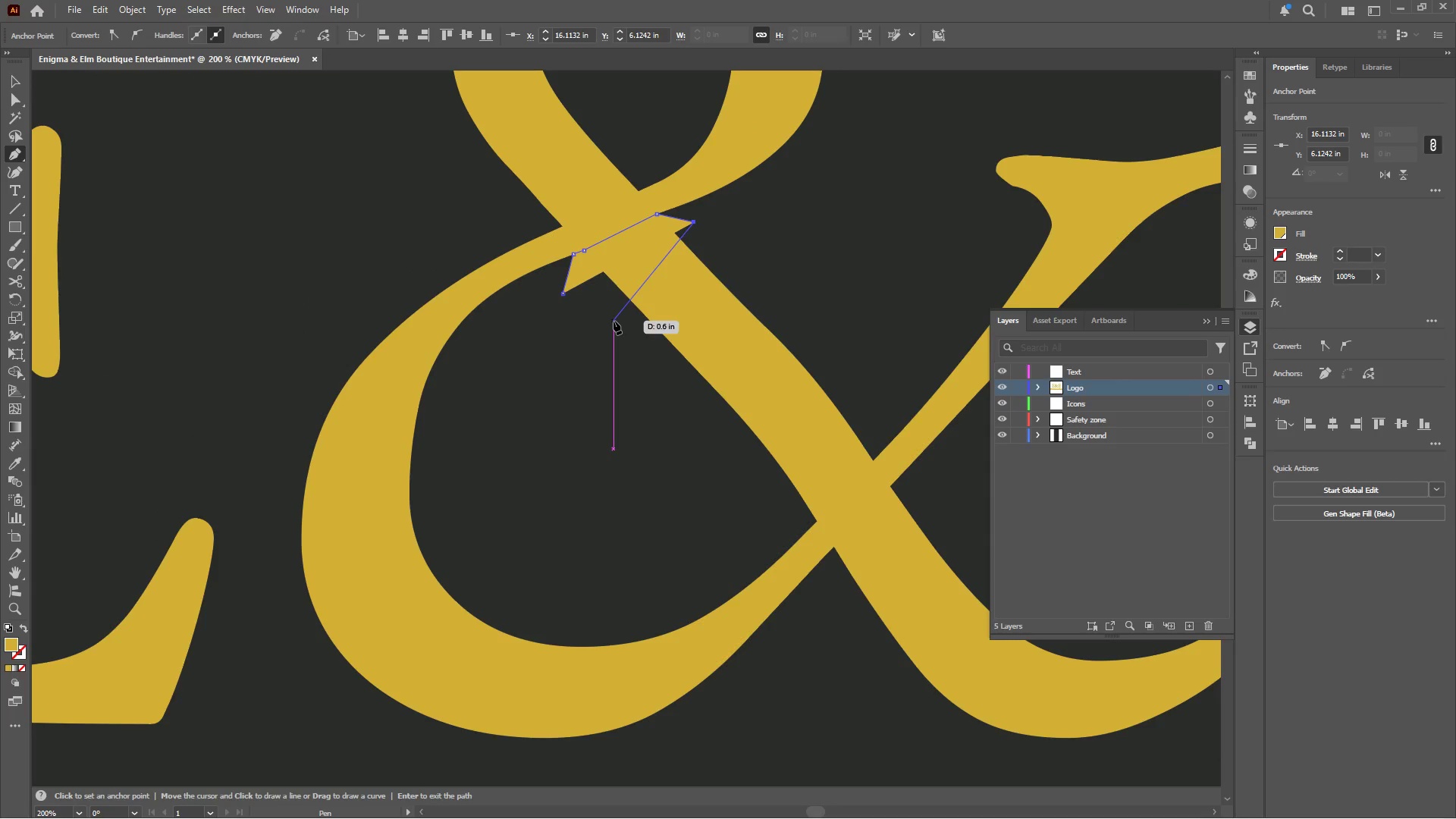 
left_click([613, 321])
 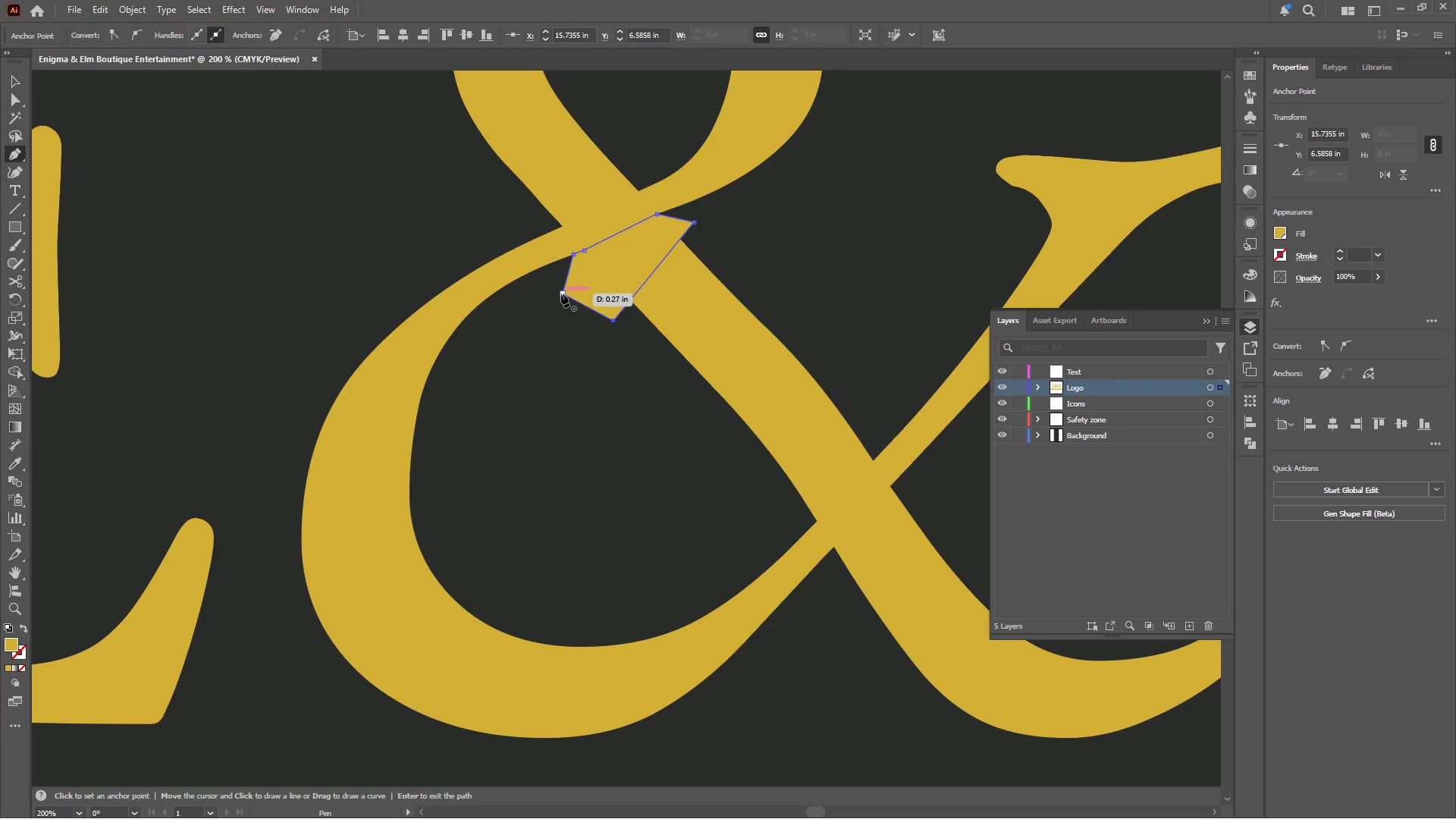 
left_click([561, 293])
 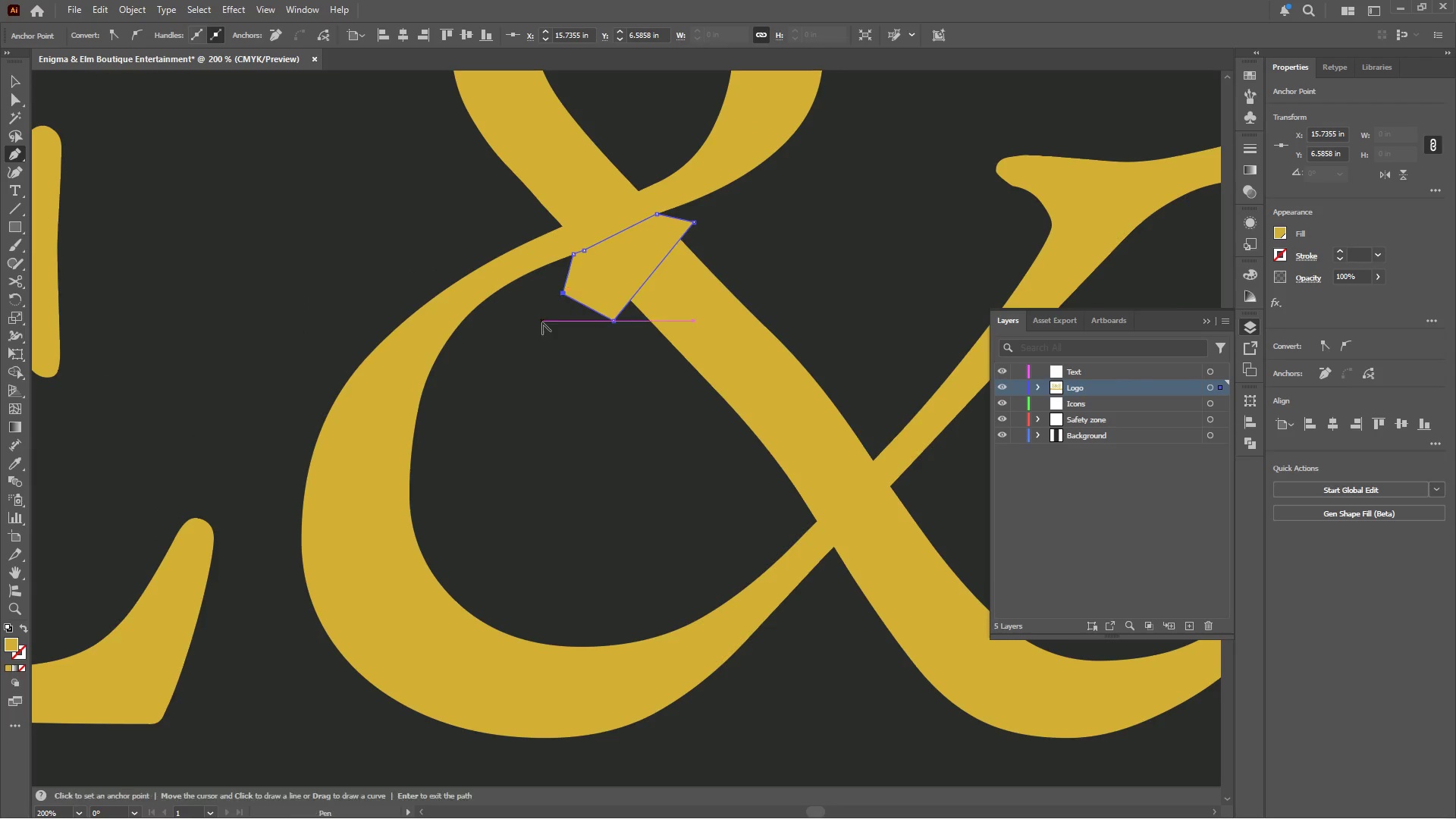 
hold_key(key=AltLeft, duration=0.38)
 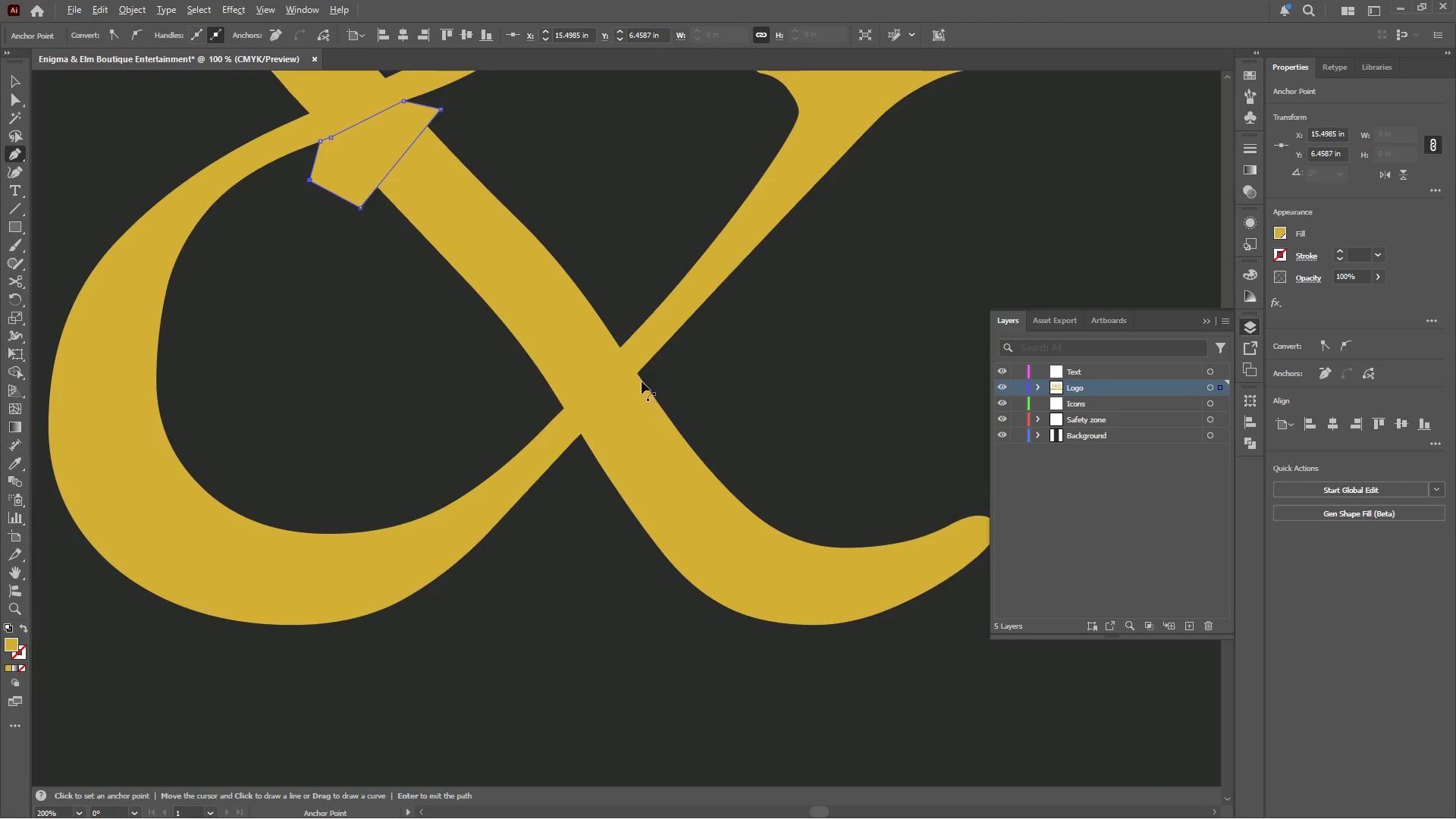 
hold_key(key=AltLeft, duration=0.56)
 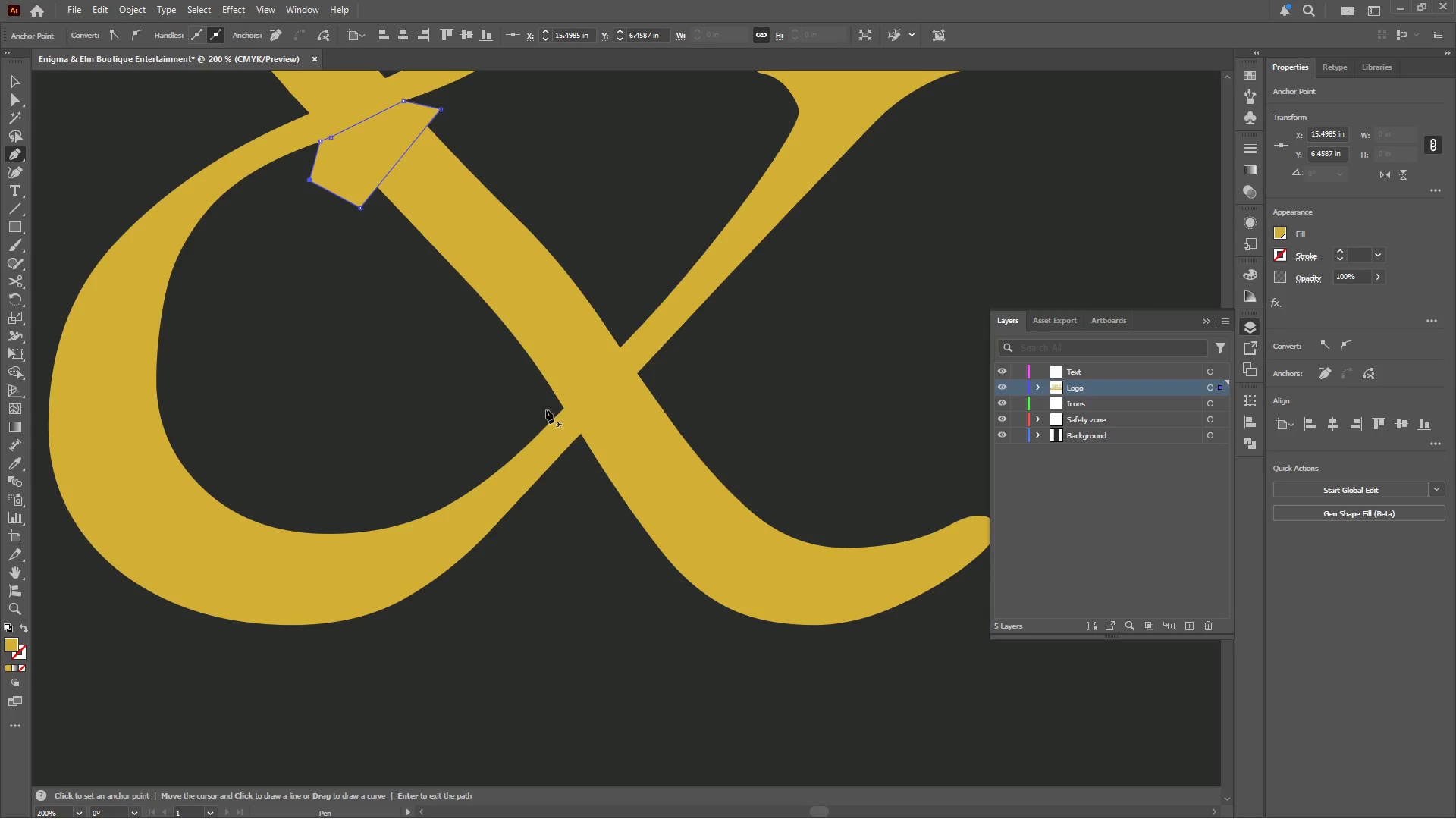 
scroll: coordinate [541, 323], scroll_direction: down, amount: 3.0
 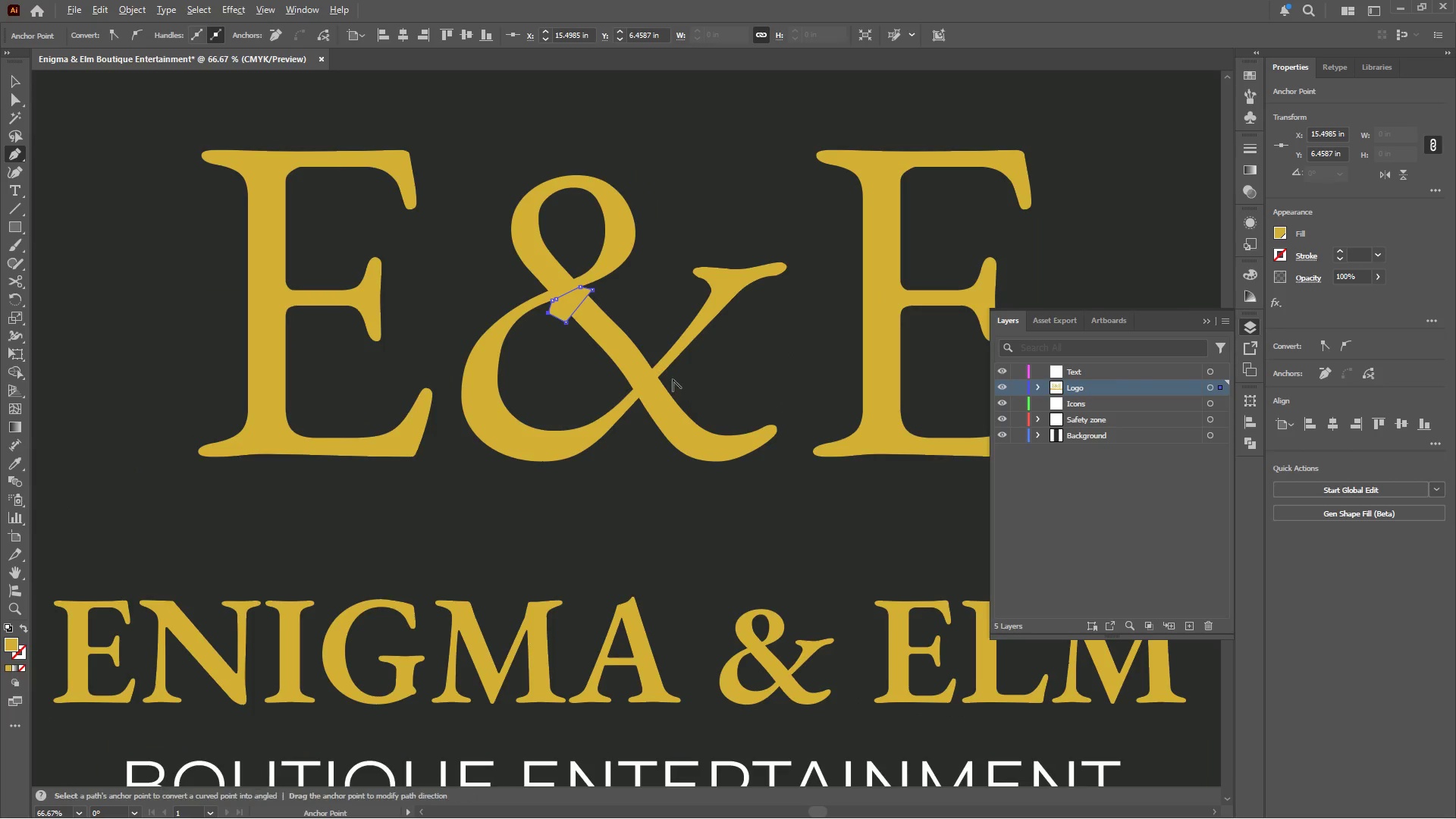 
scroll: coordinate [664, 380], scroll_direction: up, amount: 3.0
 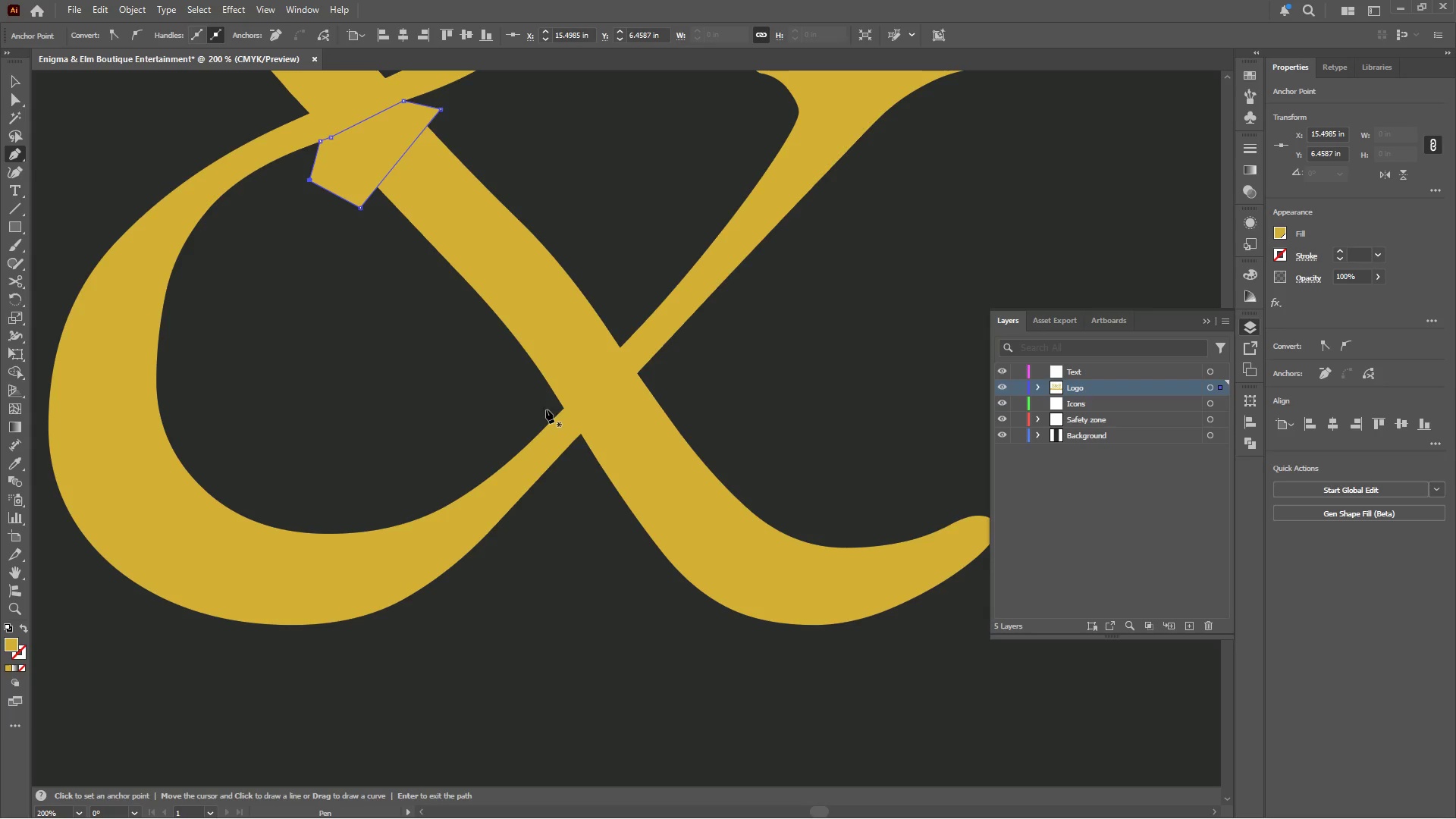 
left_click([542, 406])
 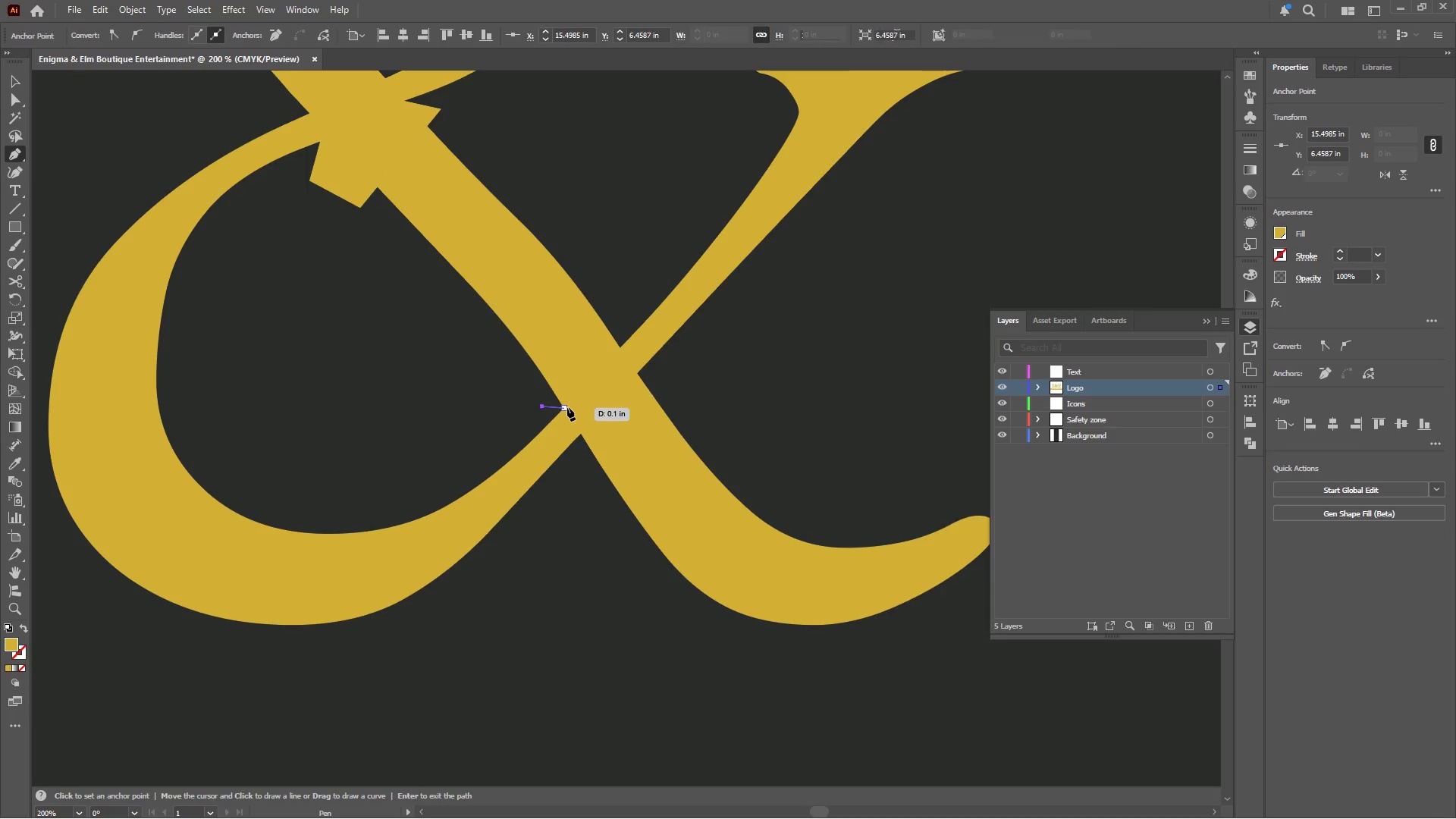 
hold_key(key=AltLeft, duration=0.44)
scroll: coordinate [567, 407], scroll_direction: up, amount: 2.0
 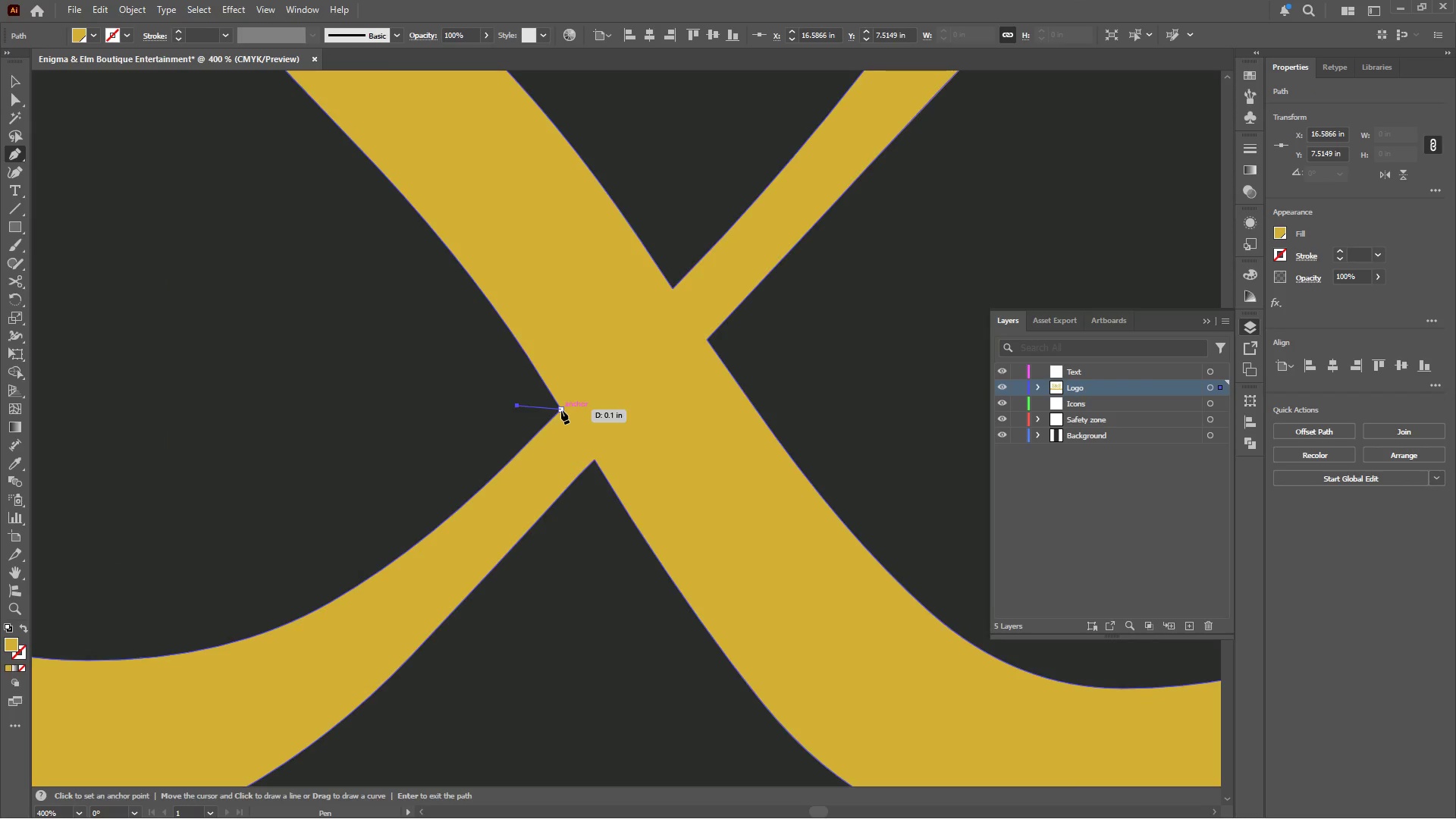 
left_click([561, 410])
 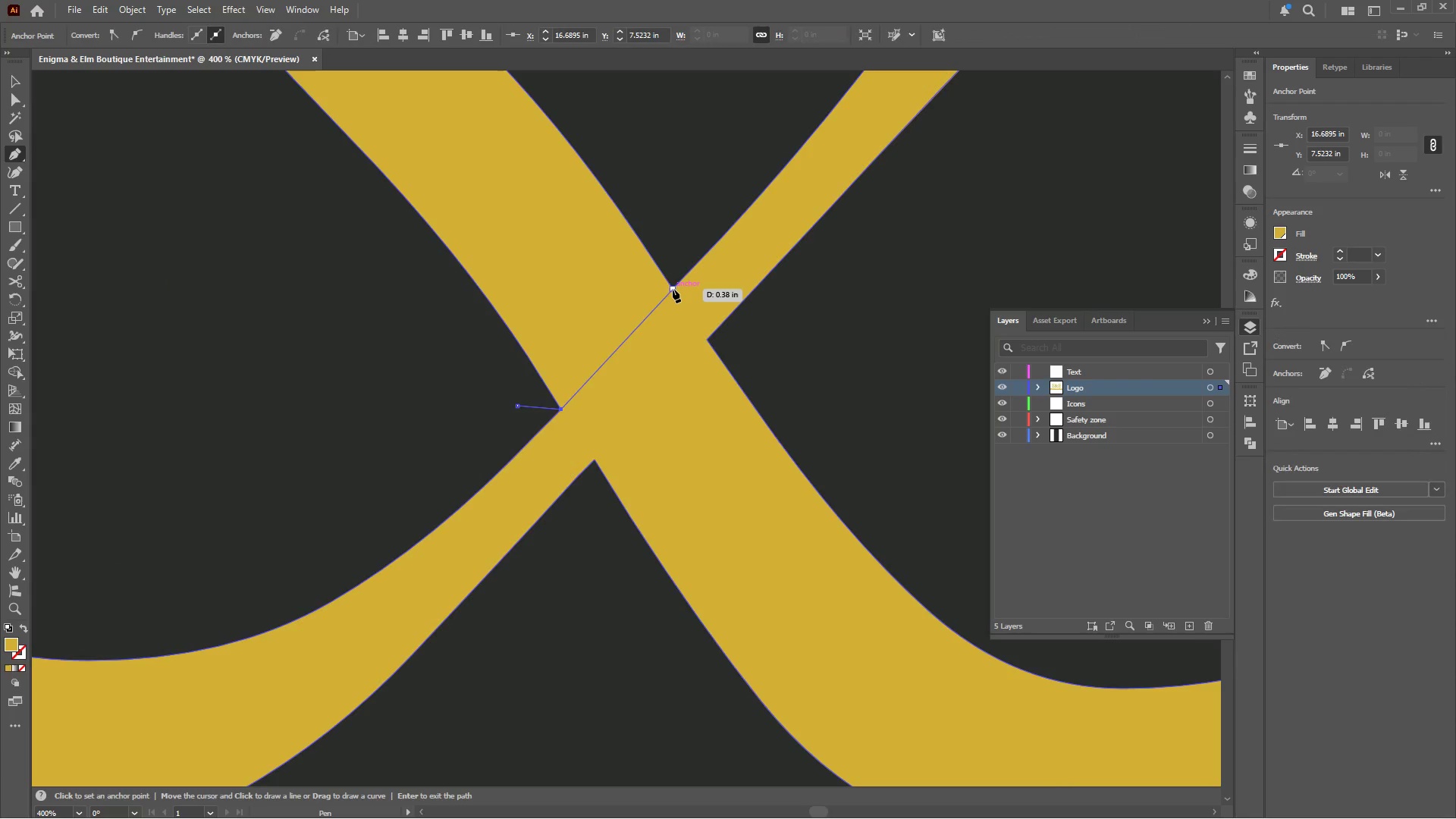 
left_click([673, 289])
 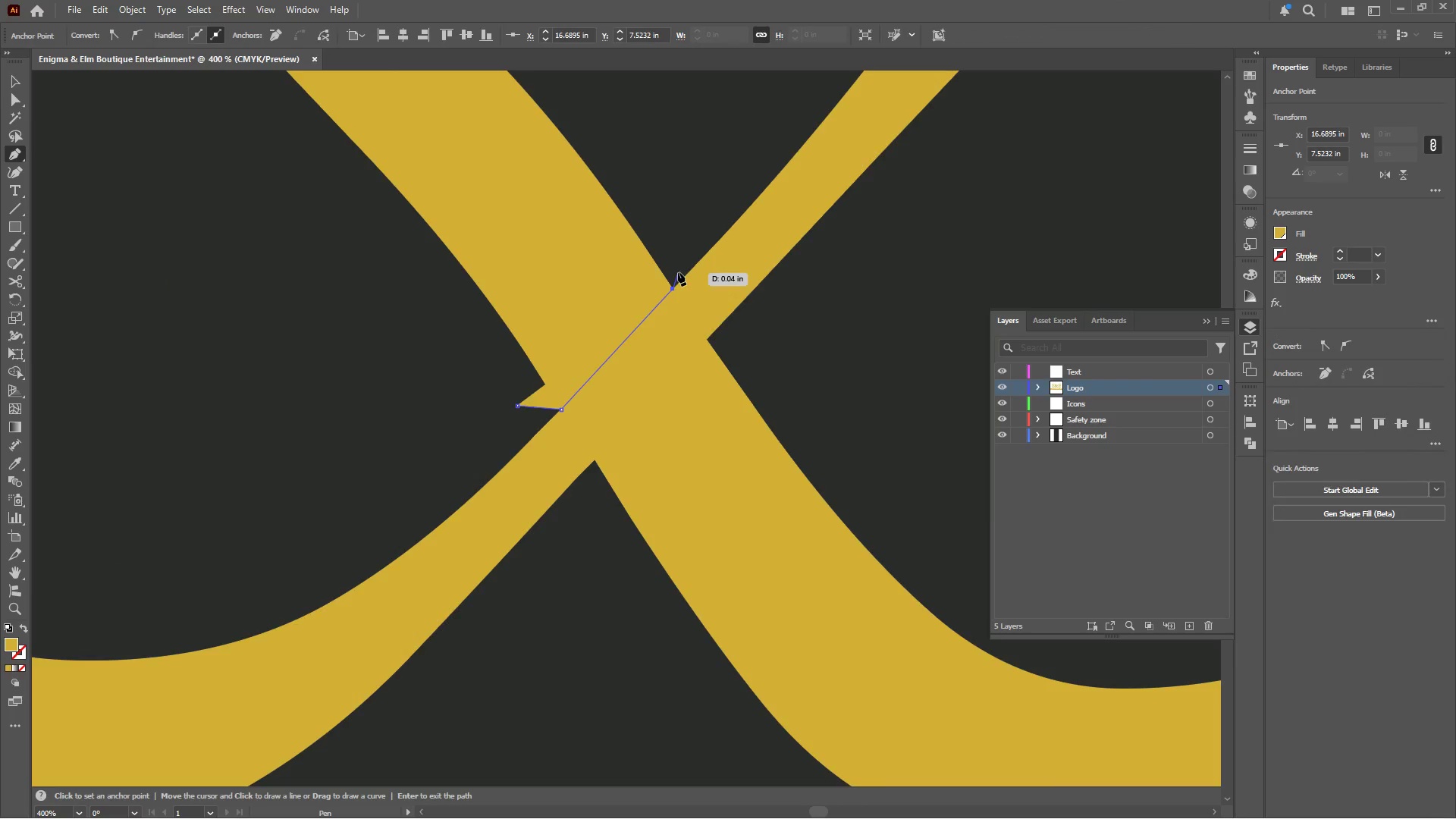 
hold_key(key=AltLeft, duration=0.34)
scroll: coordinate [679, 270], scroll_direction: down, amount: 2.0
 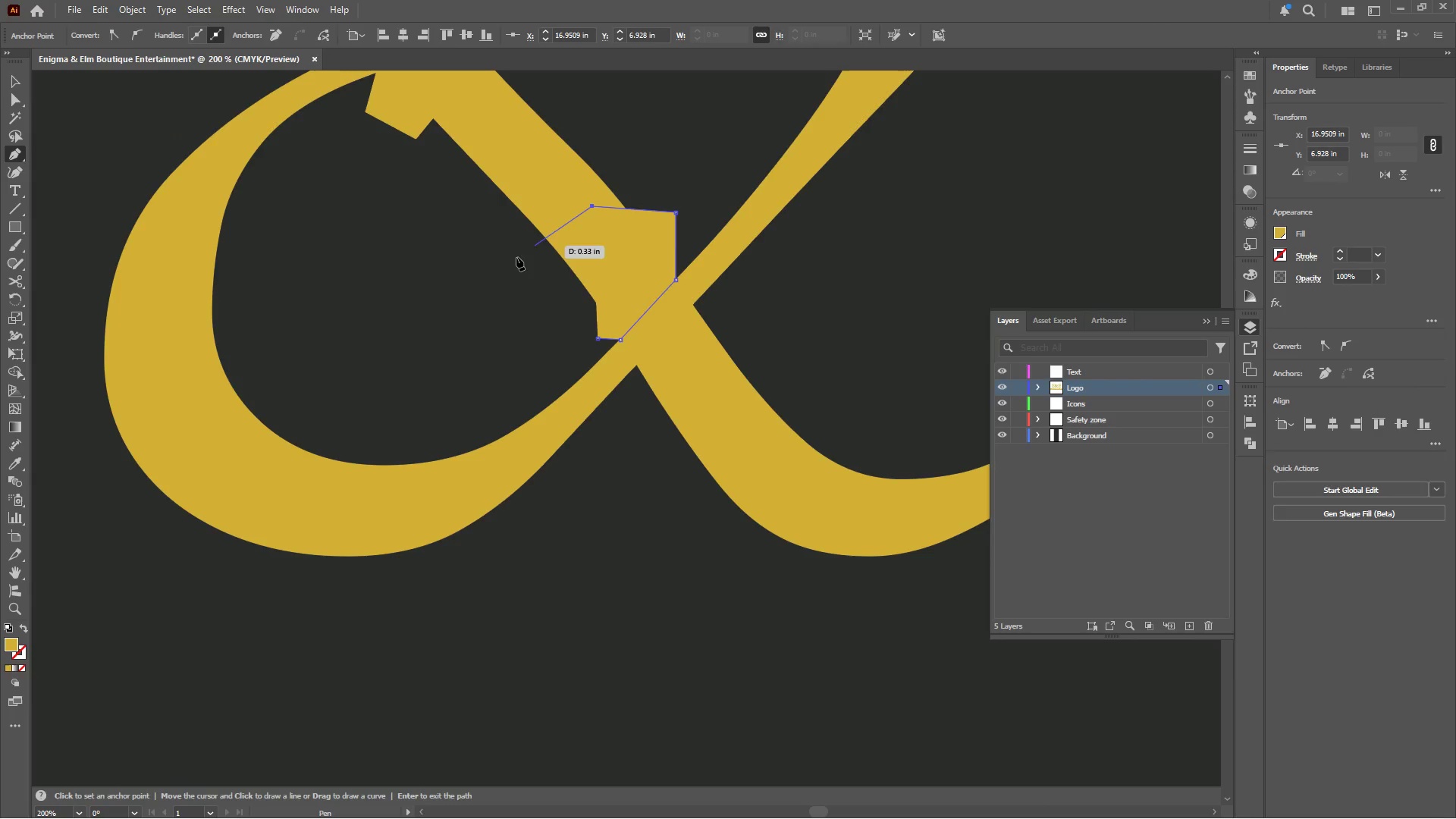 
left_click_drag(start_coordinate=[503, 271], to_coordinate=[506, 278])
 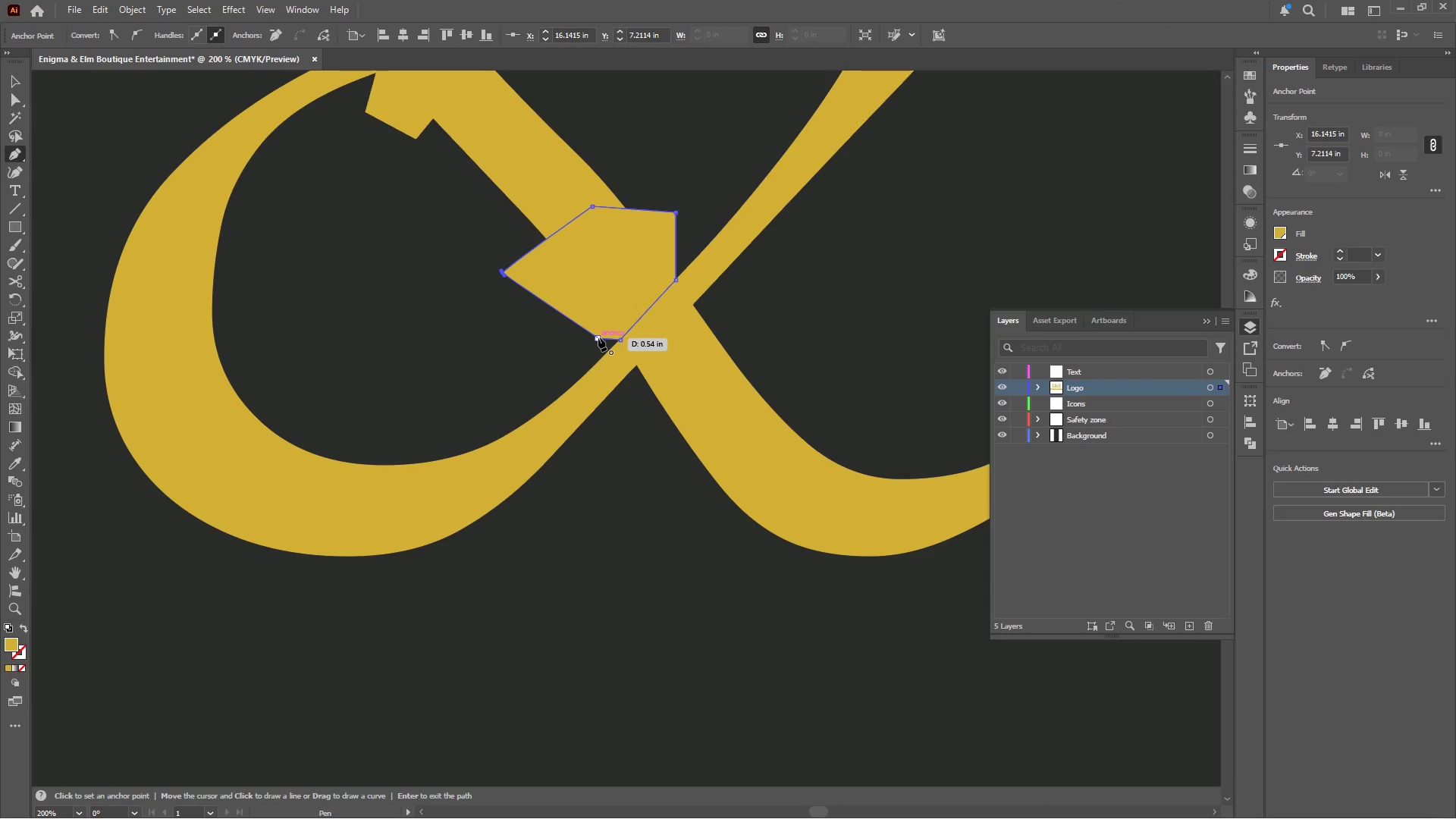 
left_click([598, 337])
 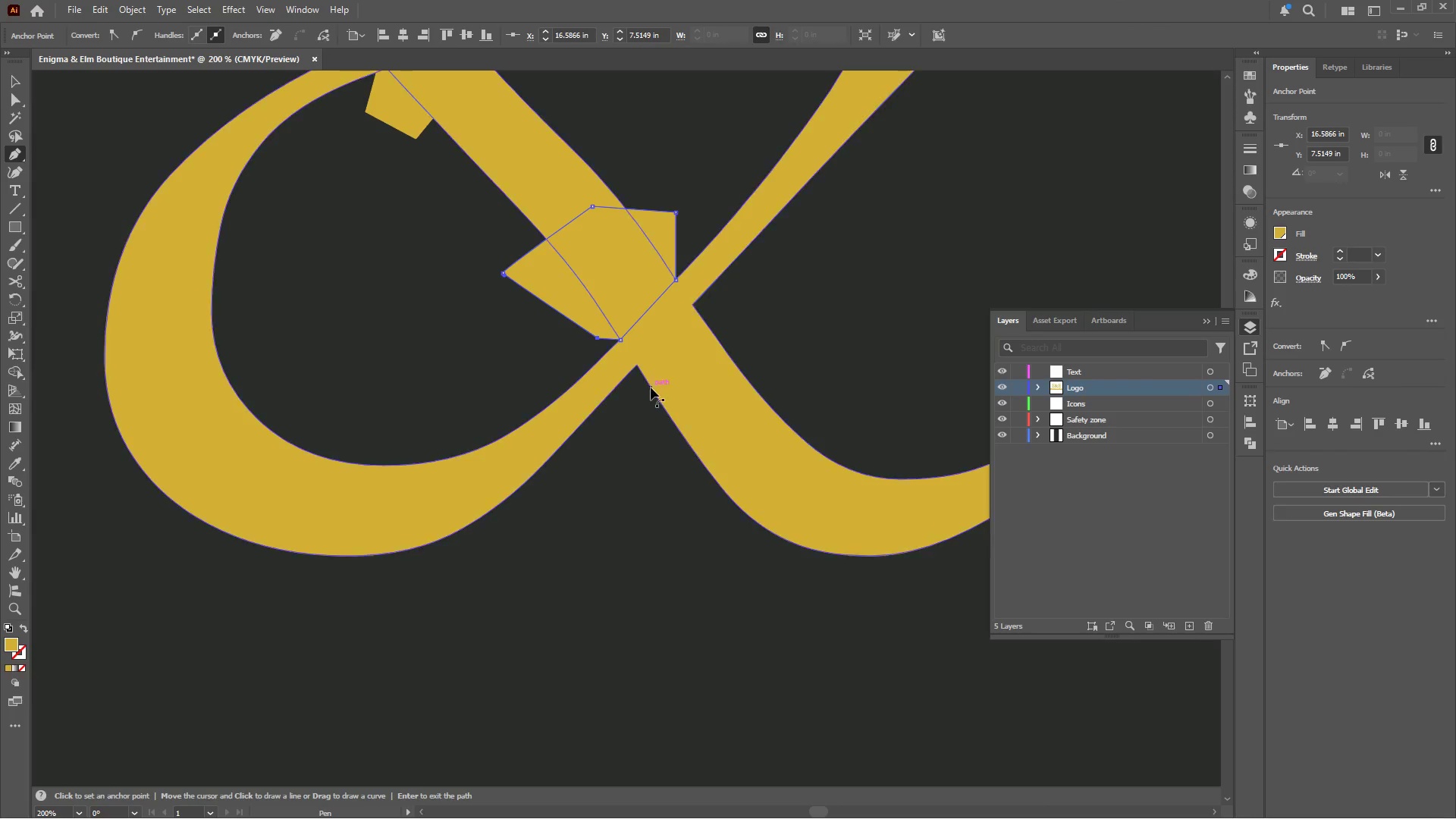 
hold_key(key=AltLeft, duration=0.48)
scroll: coordinate [651, 384], scroll_direction: up, amount: 3.0
 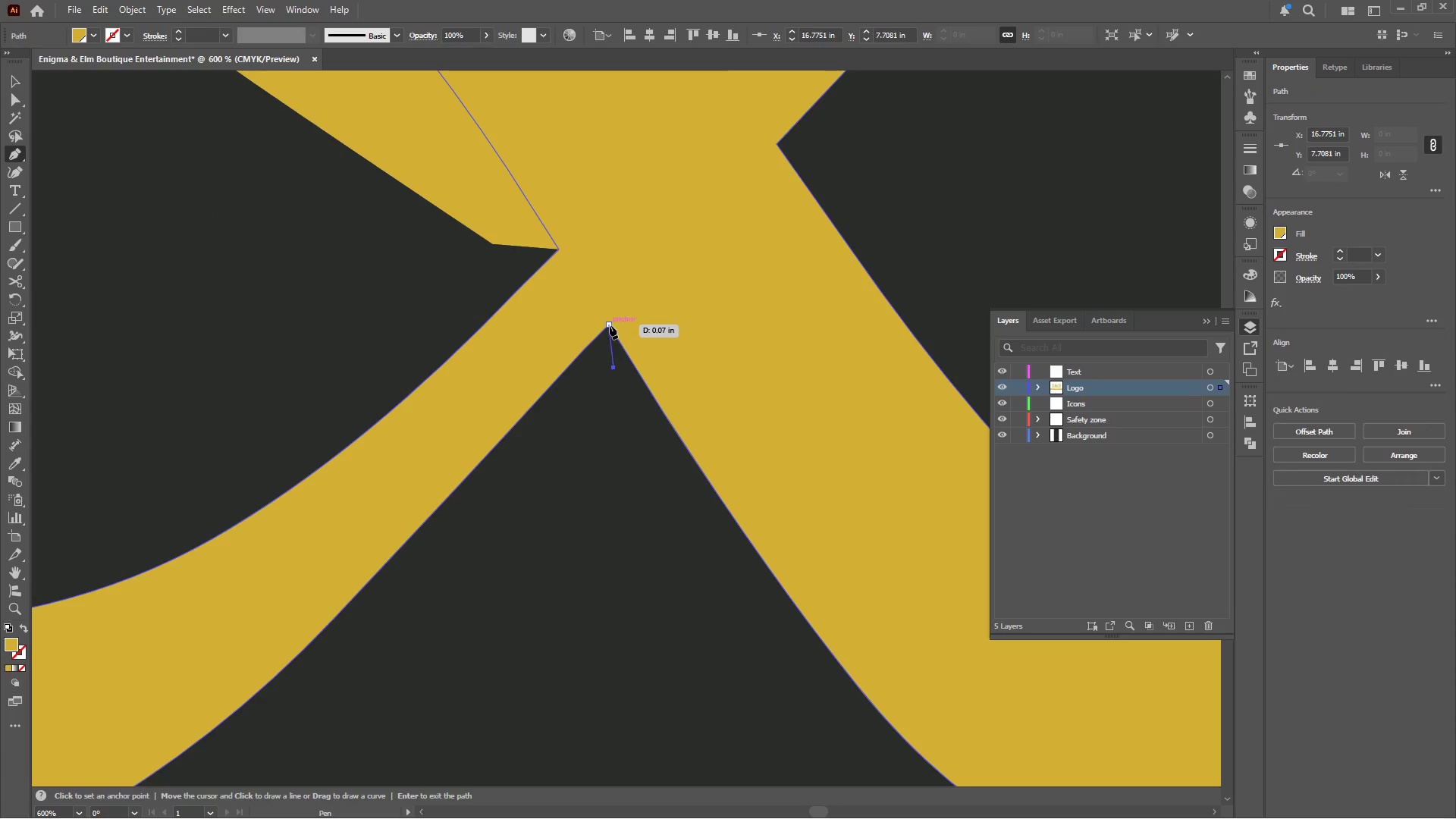 
left_click([609, 325])
 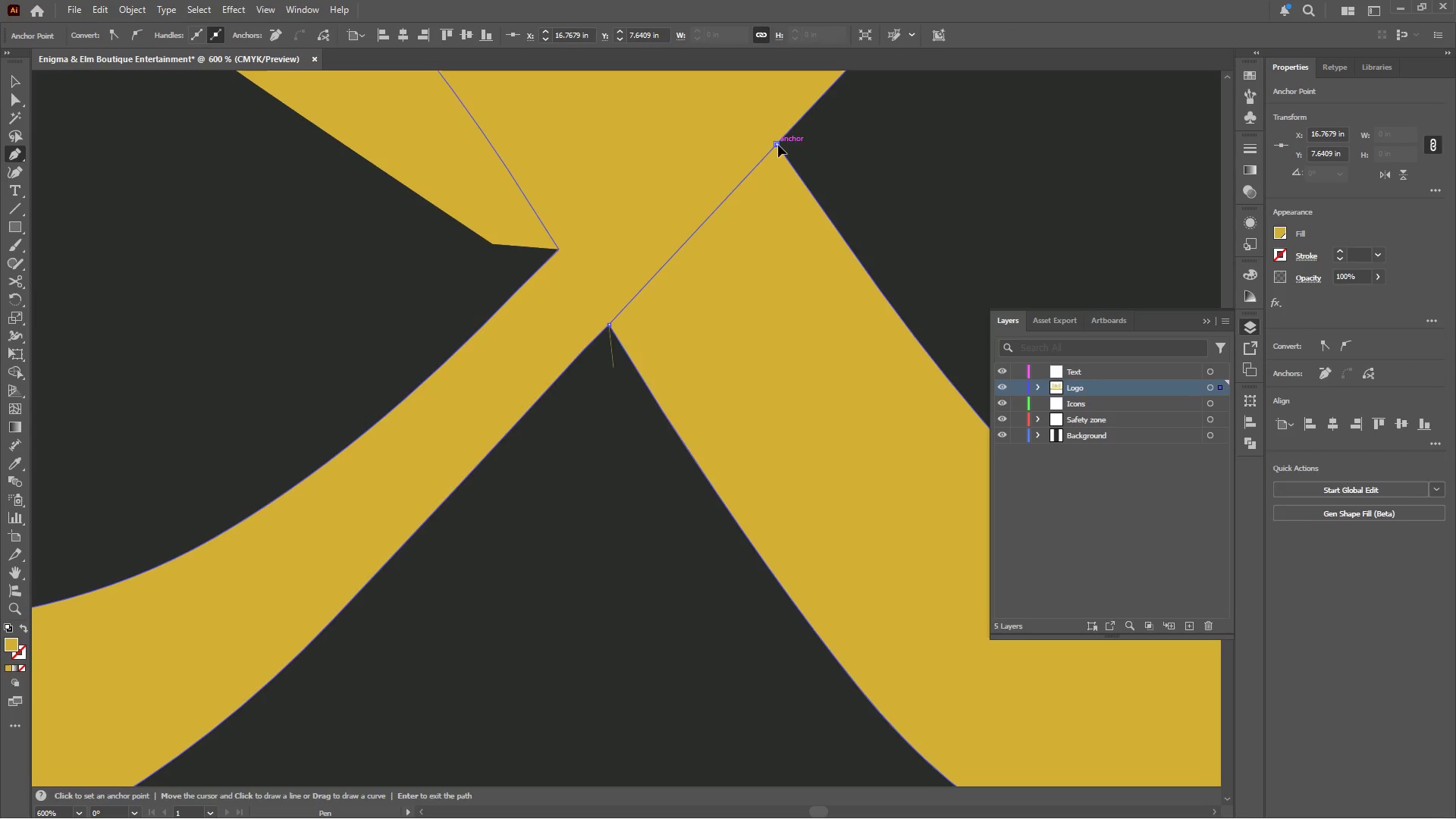 
double_click([838, 154])
 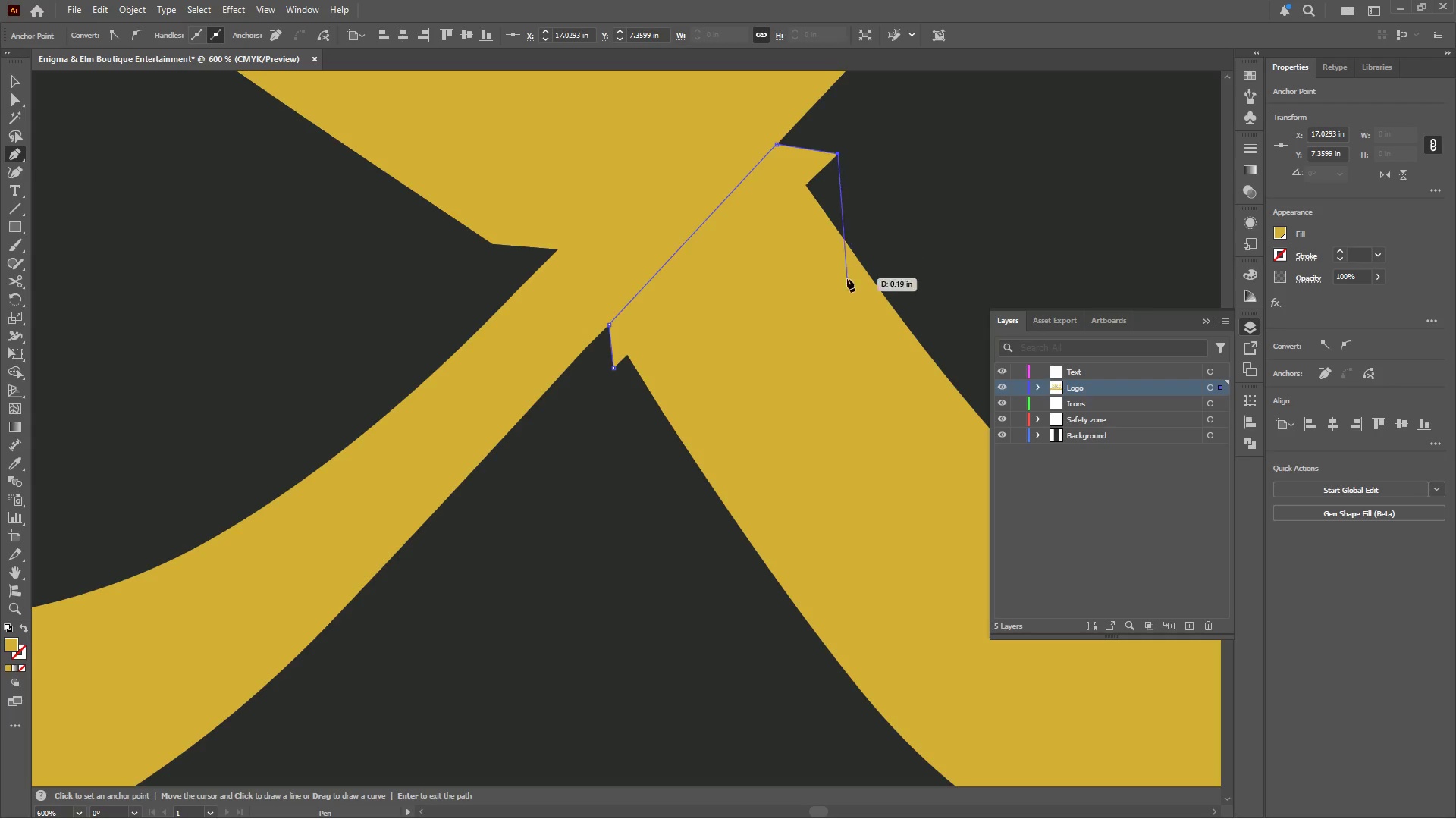 
left_click_drag(start_coordinate=[847, 278], to_coordinate=[846, 286])
 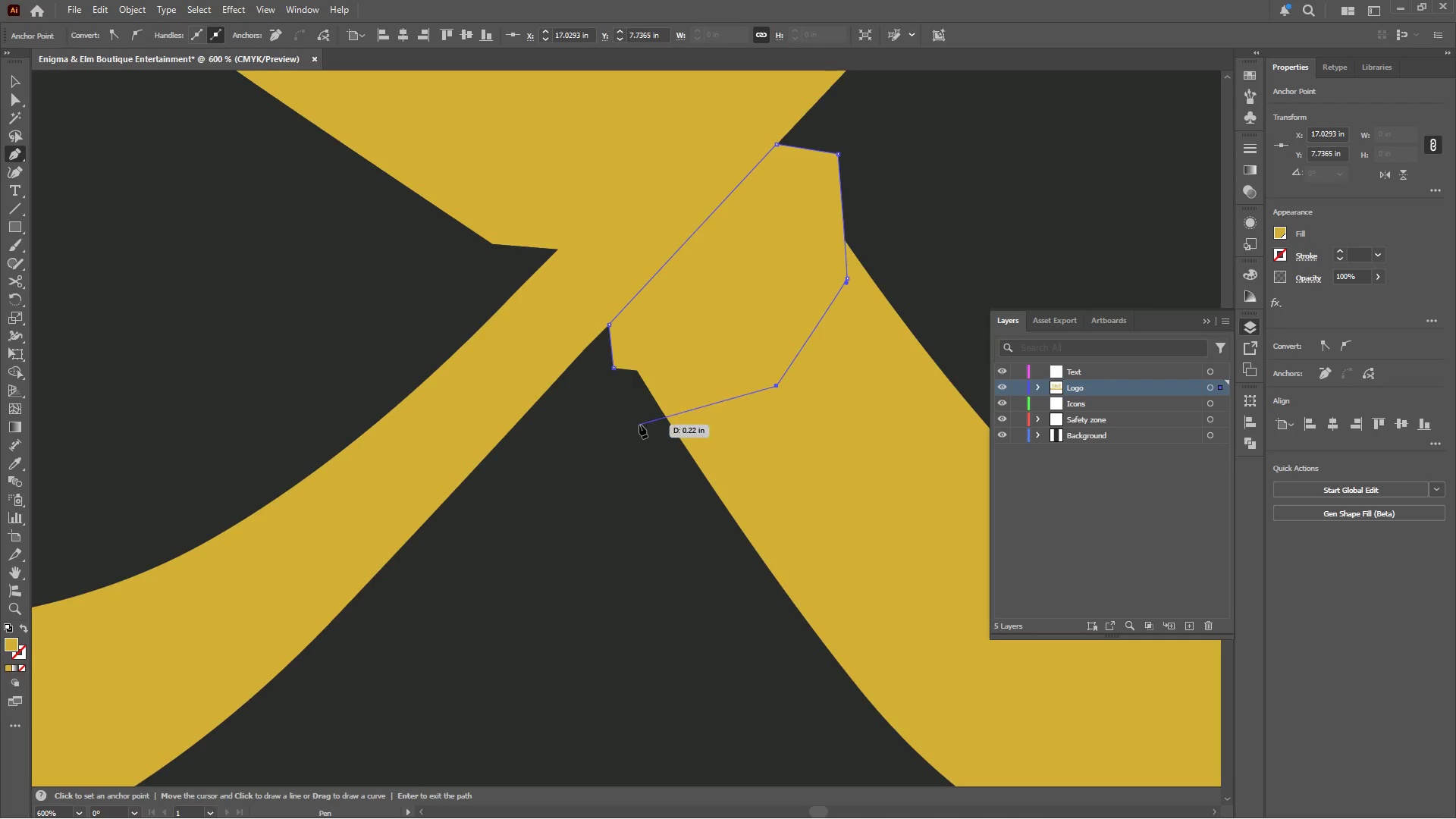 
triple_click([639, 425])
 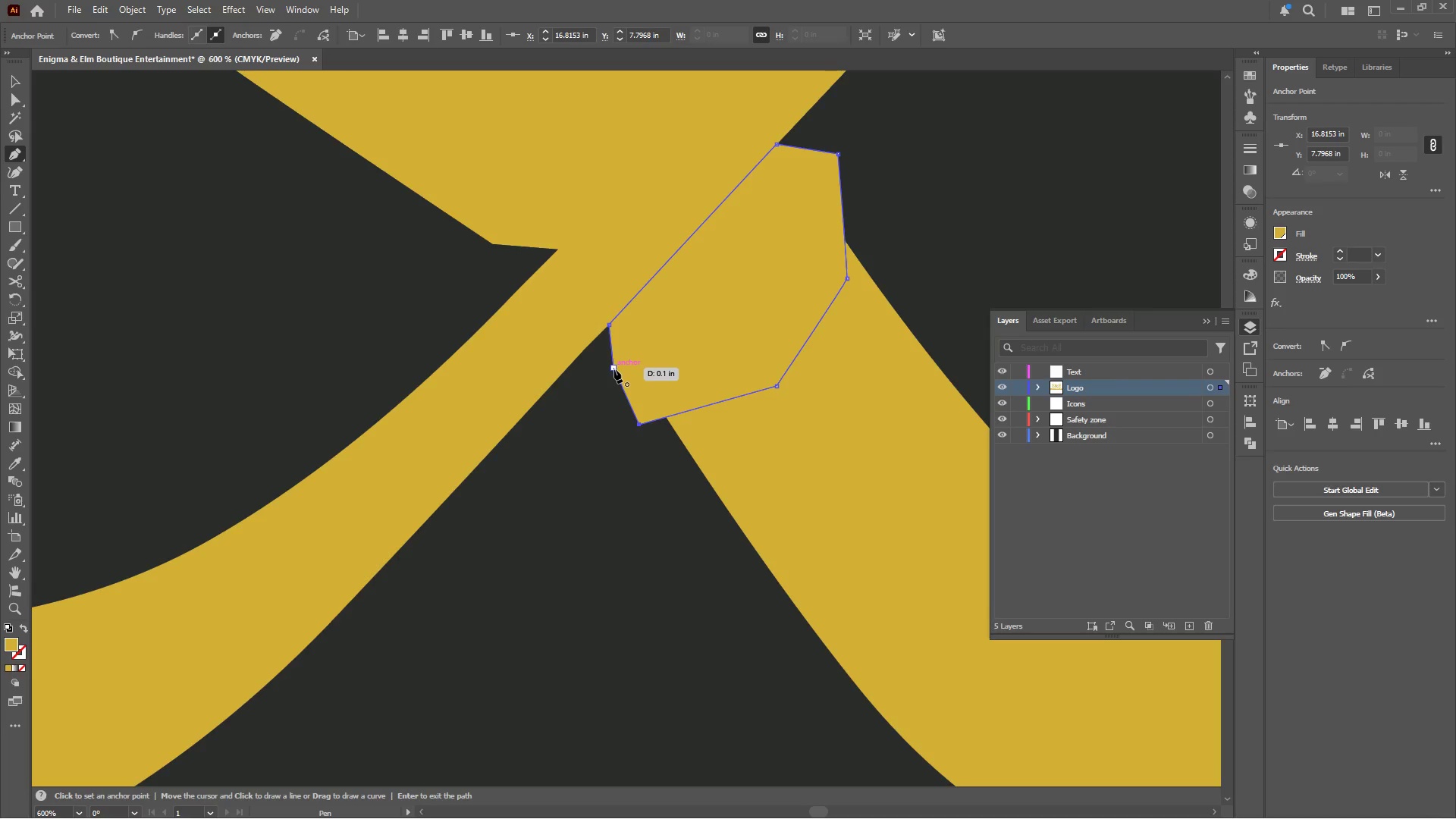 
left_click([614, 369])
 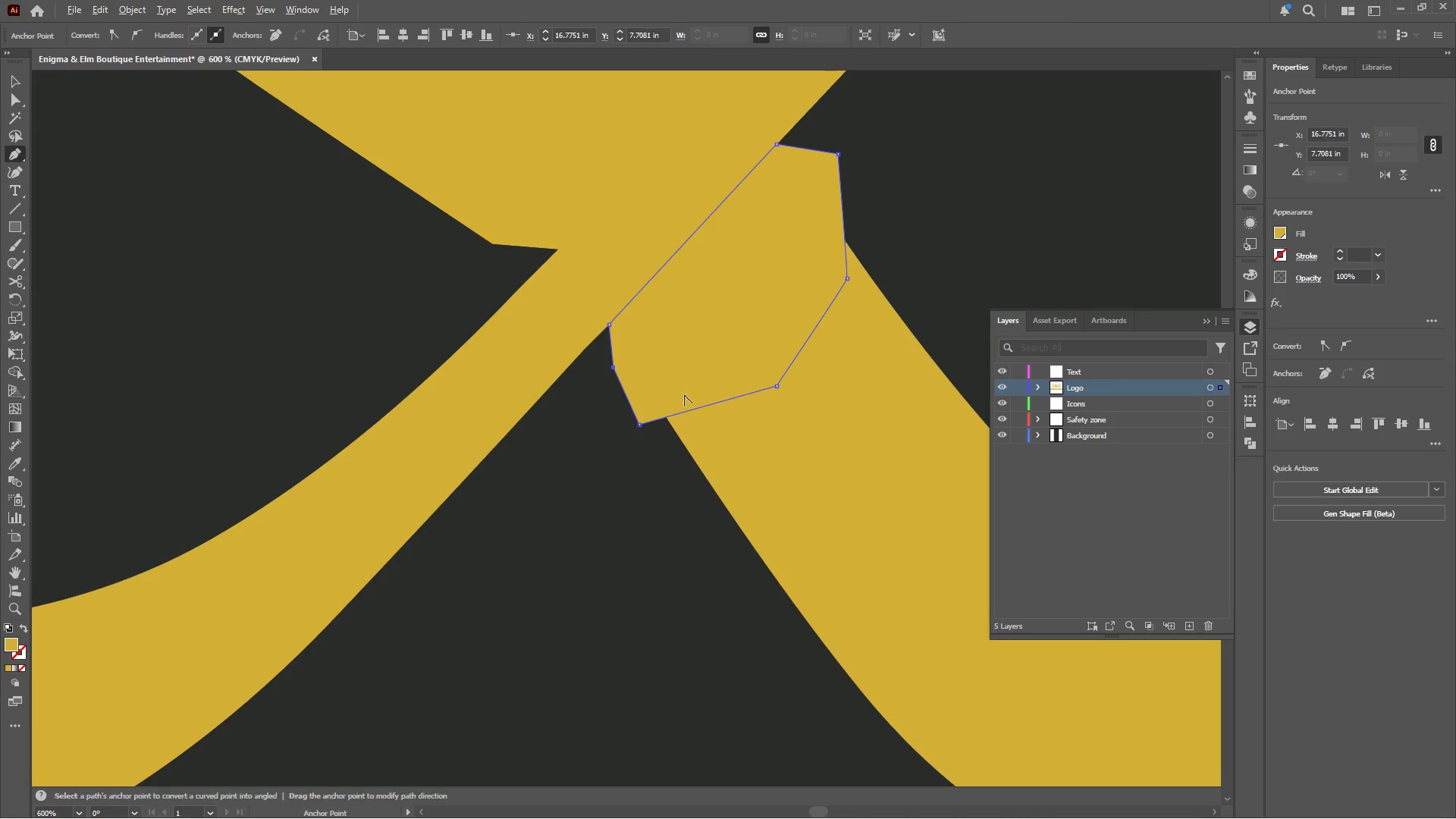 
hold_key(key=AltLeft, duration=0.44)
scroll: coordinate [473, 240], scroll_direction: up, amount: 10.0
 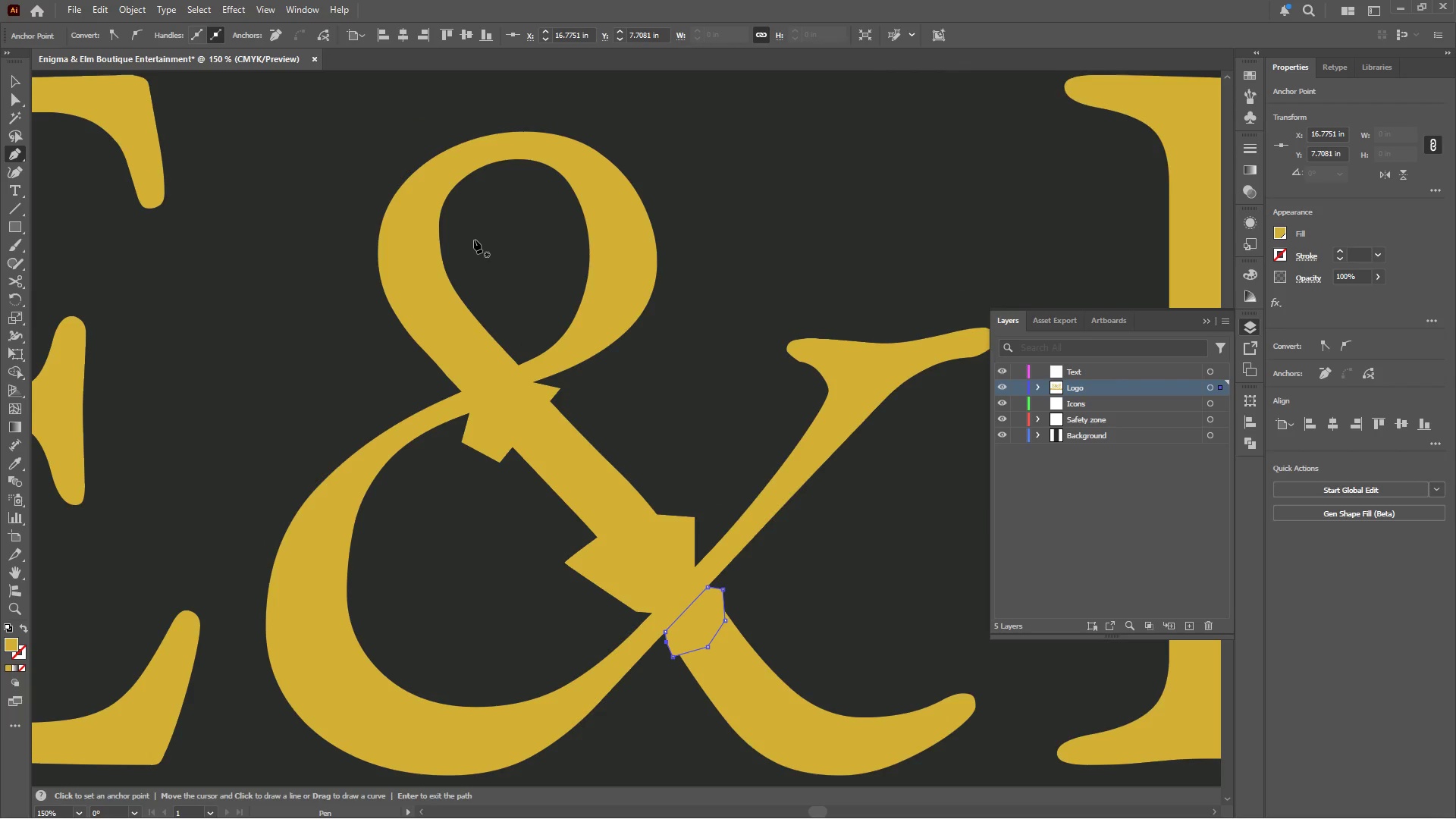 
hold_key(key=AltLeft, duration=0.72)
scroll: coordinate [460, 359], scroll_direction: up, amount: 3.0
 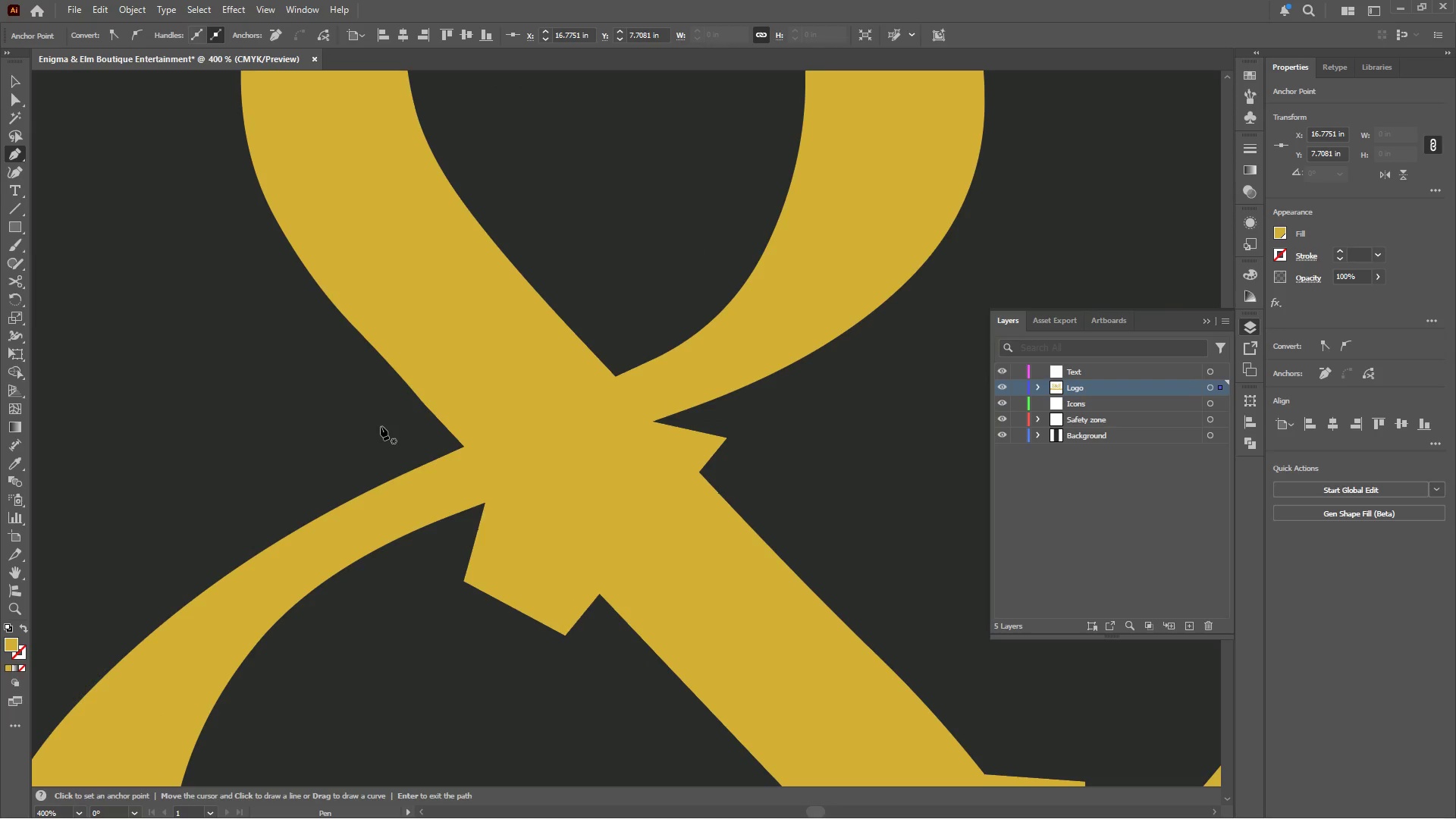 
left_click([379, 426])
 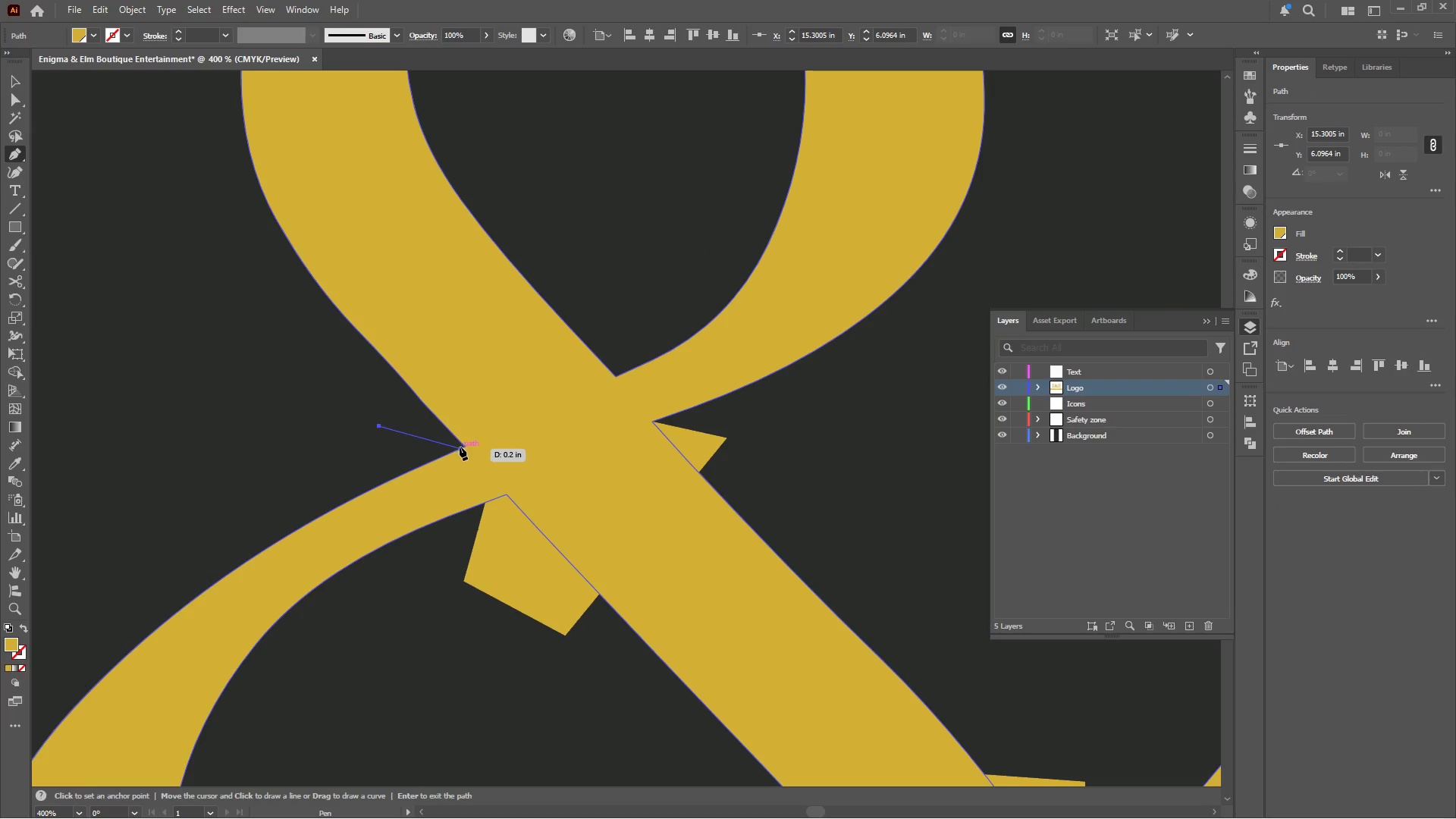 
left_click([463, 446])
 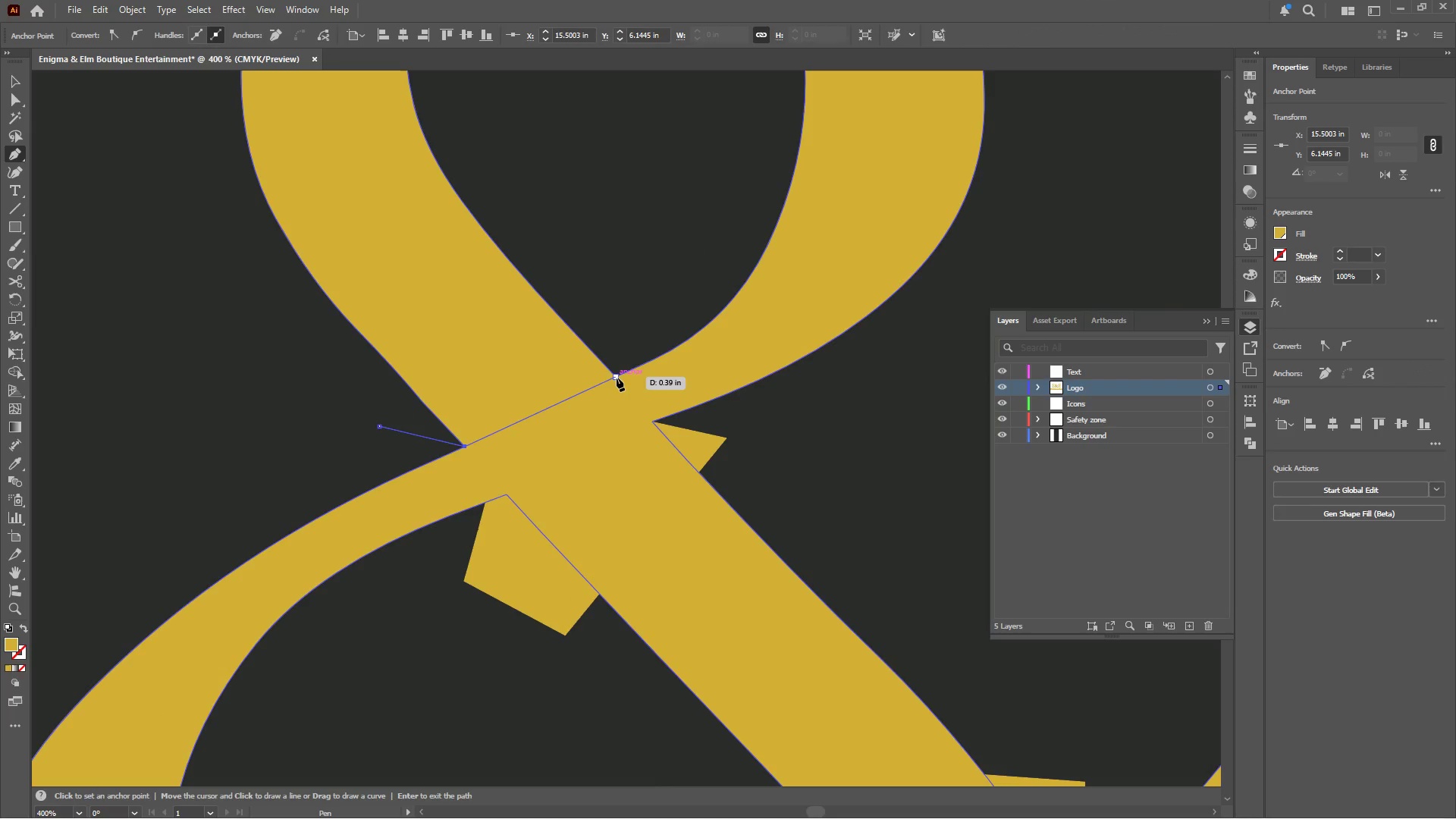 
left_click([617, 378])
 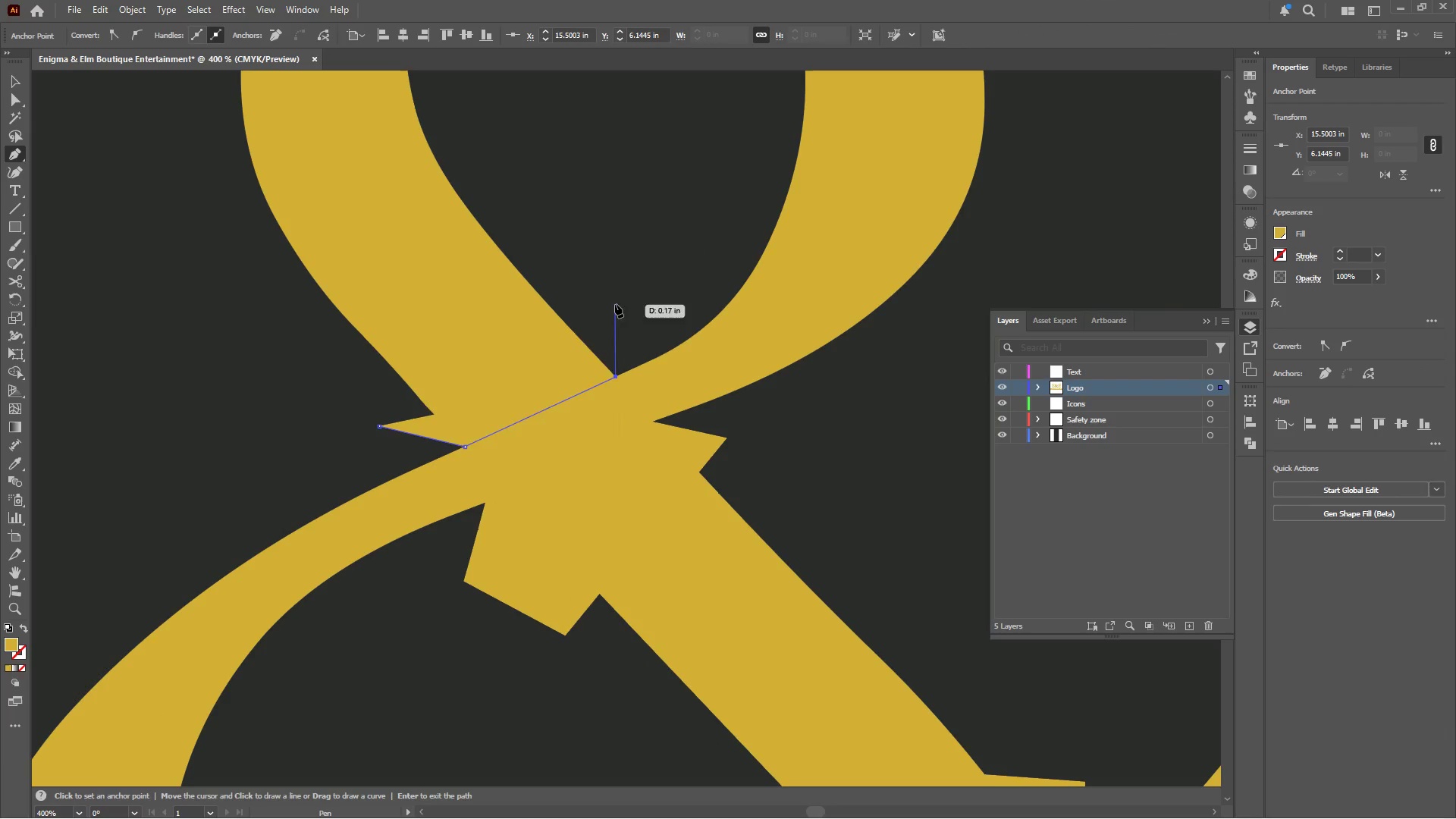 
left_click_drag(start_coordinate=[614, 303], to_coordinate=[611, 298])
 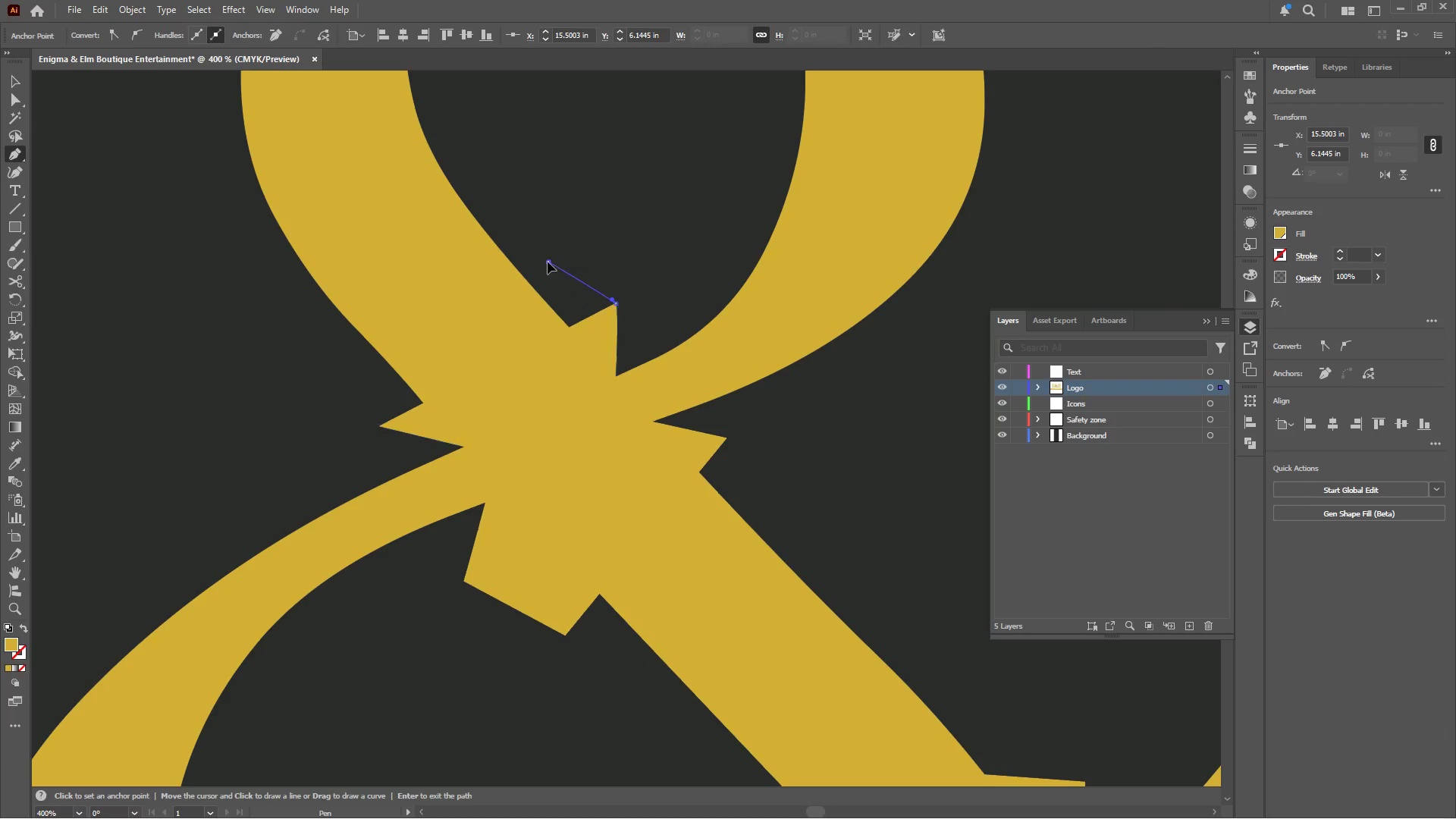 
left_click_drag(start_coordinate=[548, 262], to_coordinate=[544, 262])
 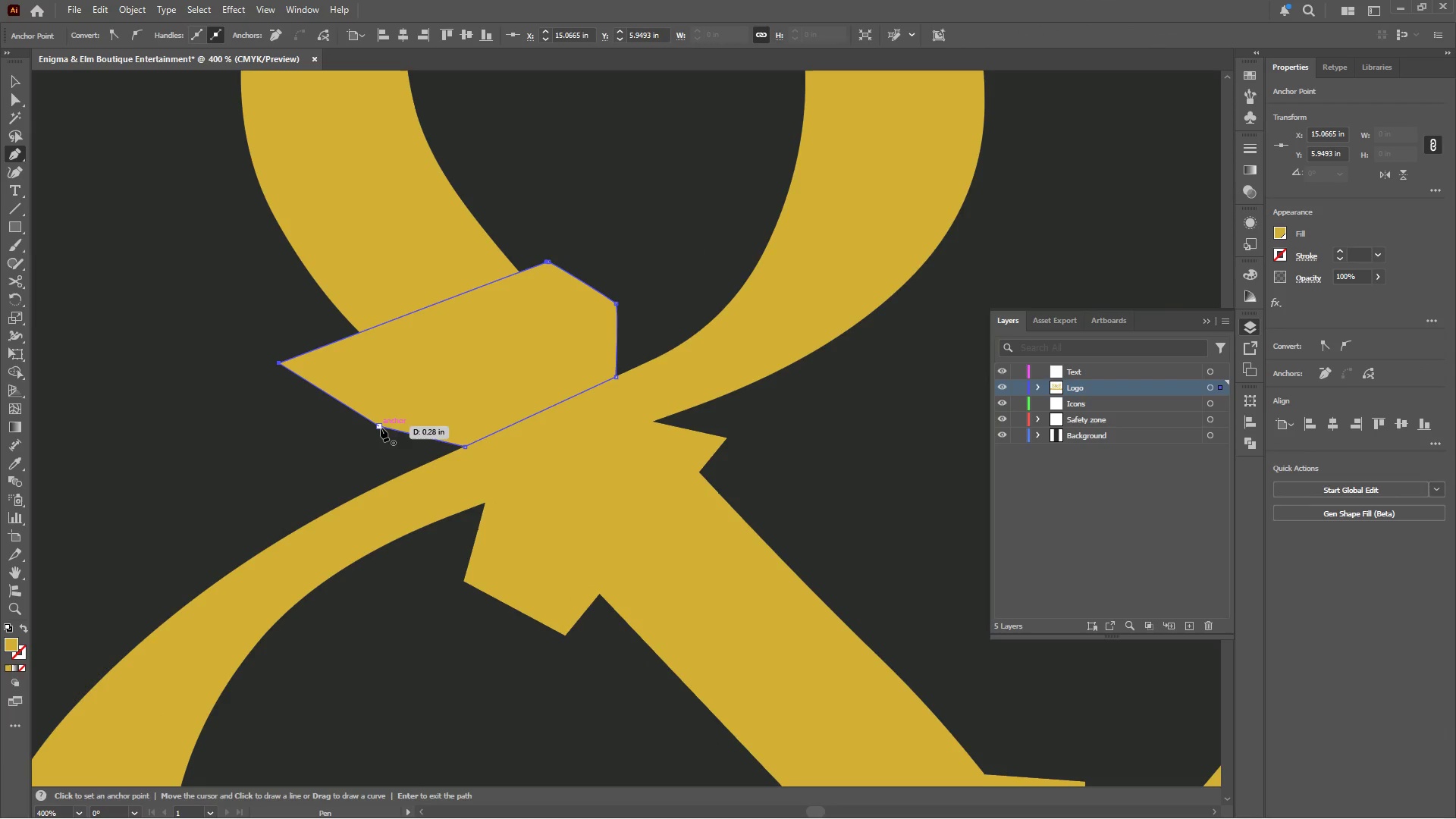 
left_click([381, 428])
 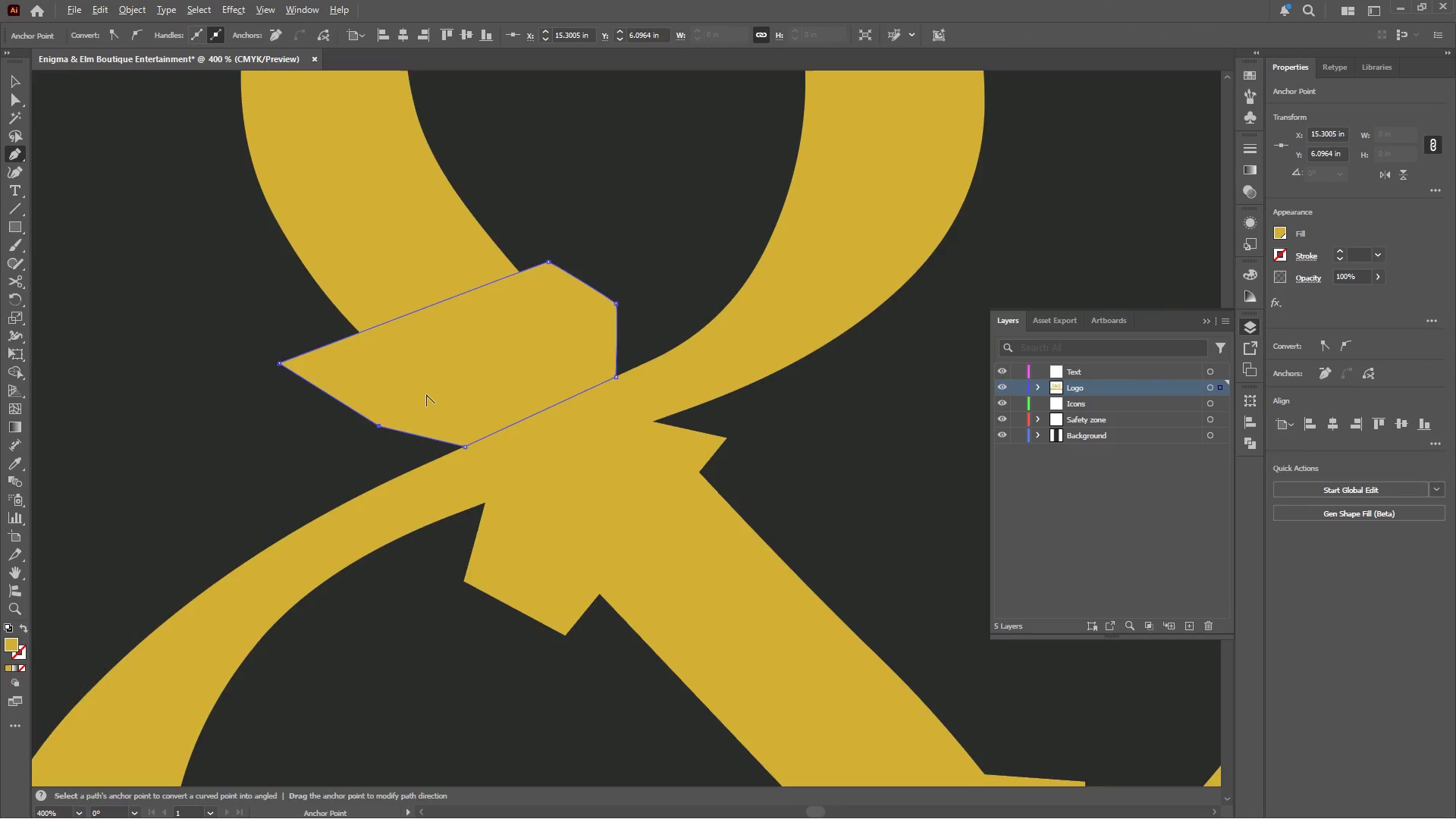 
hold_key(key=AltLeft, duration=0.34)
scroll: coordinate [426, 394], scroll_direction: down, amount: 2.0
 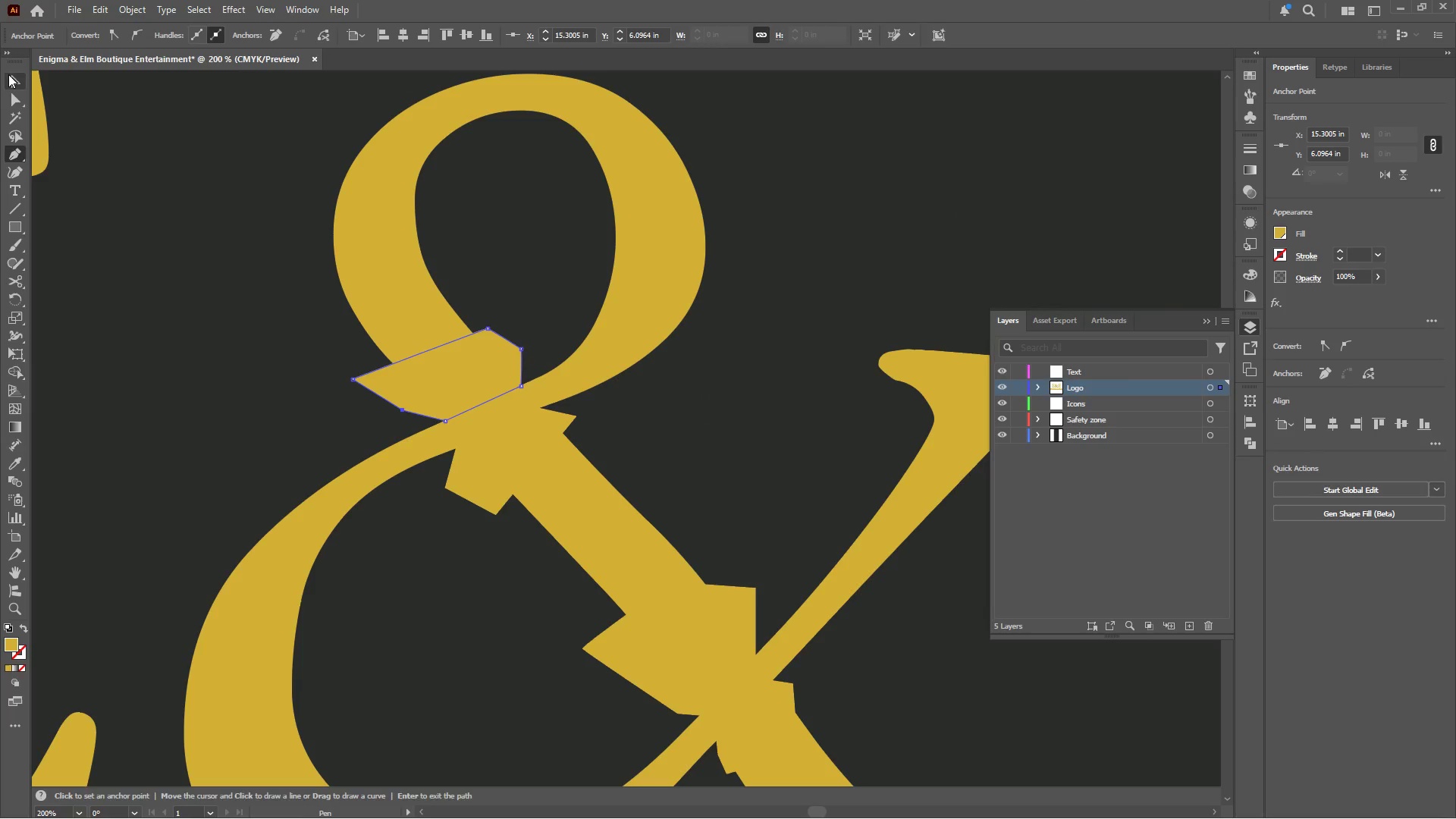 
hold_key(key=AltLeft, duration=0.34)
 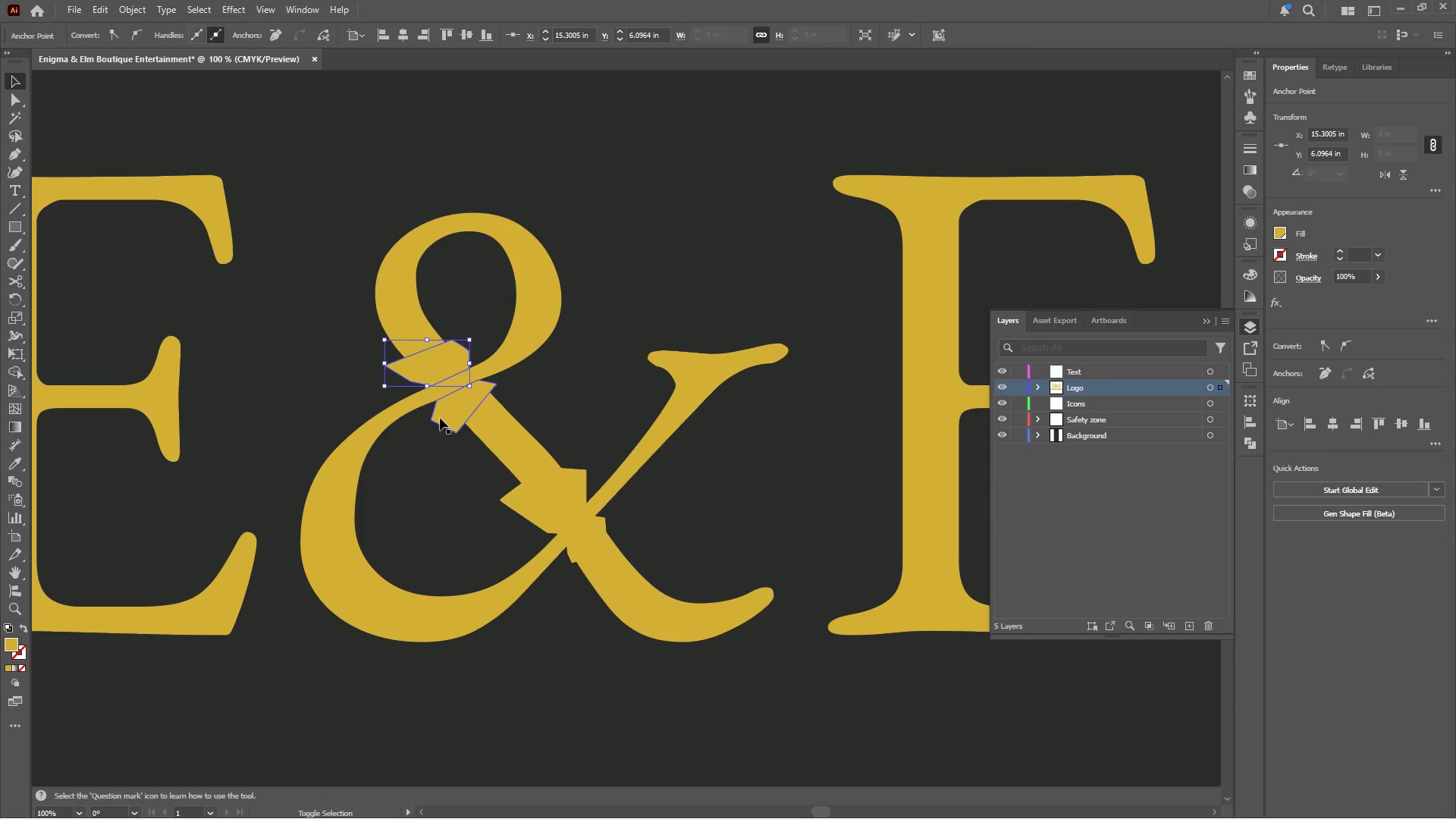 
hold_key(key=ShiftLeft, duration=3.34)
 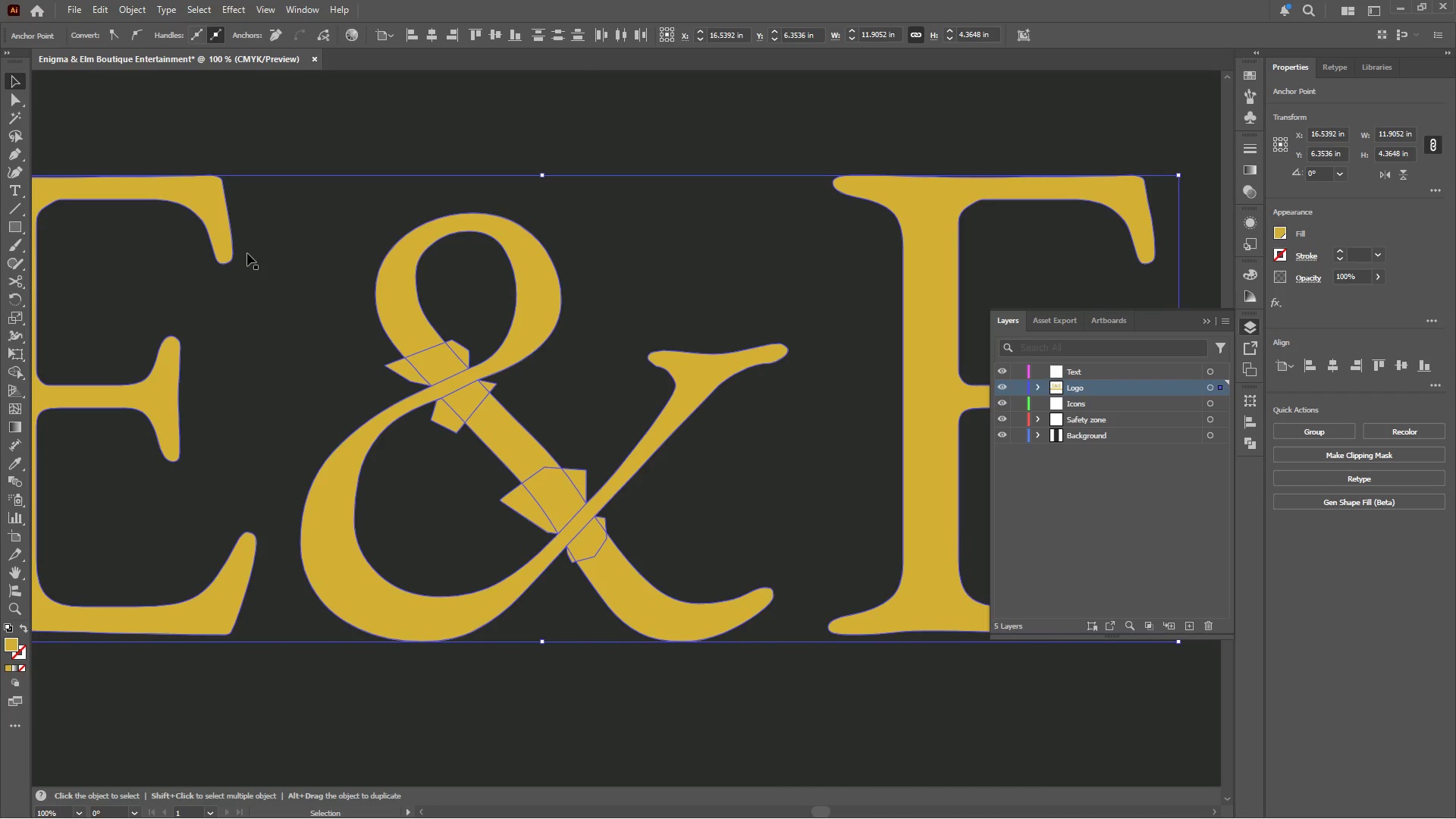 
scroll: coordinate [417, 352], scroll_direction: down, amount: 2.0
 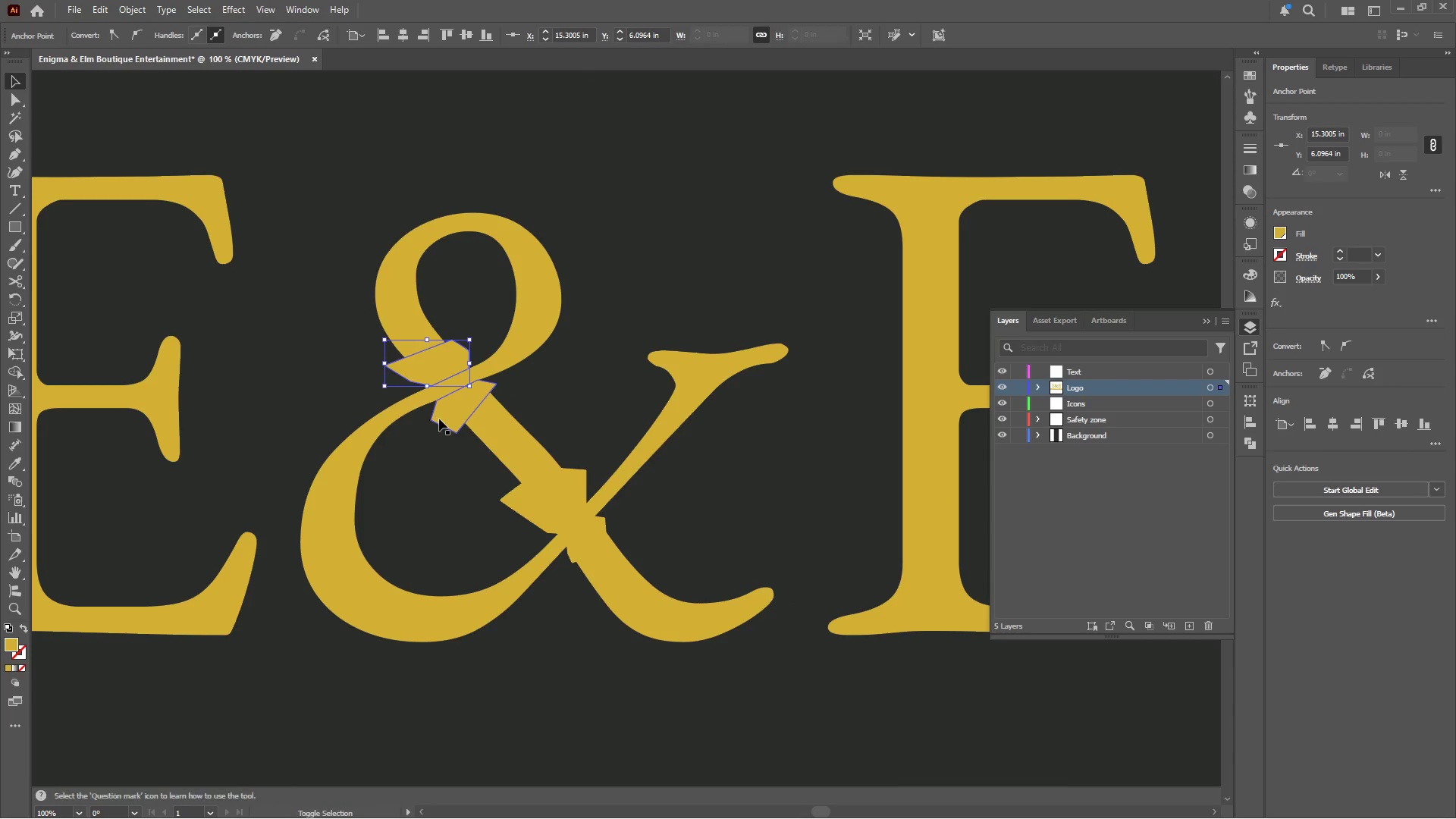 
left_click([440, 418])
 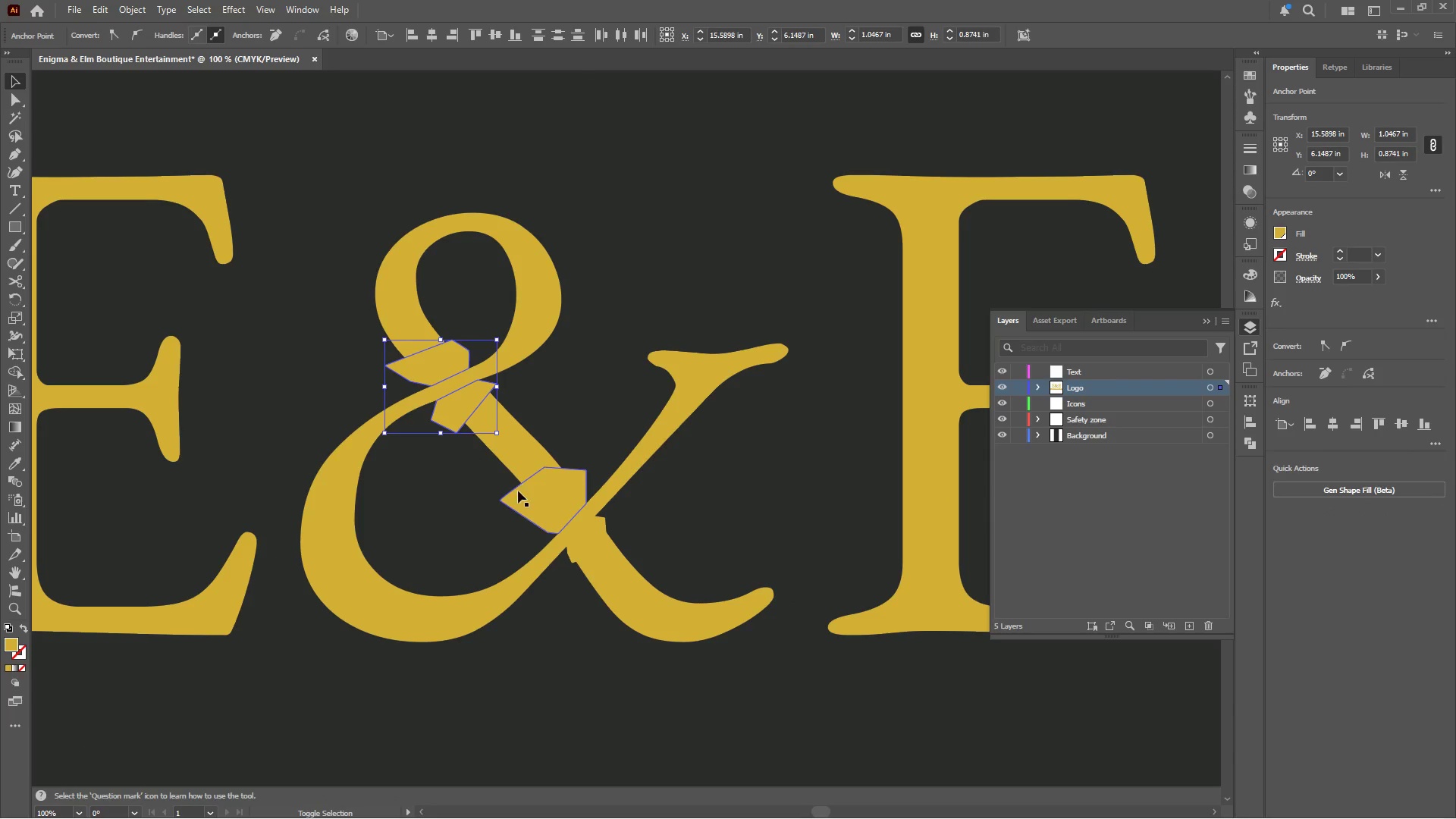 
left_click([518, 494])
 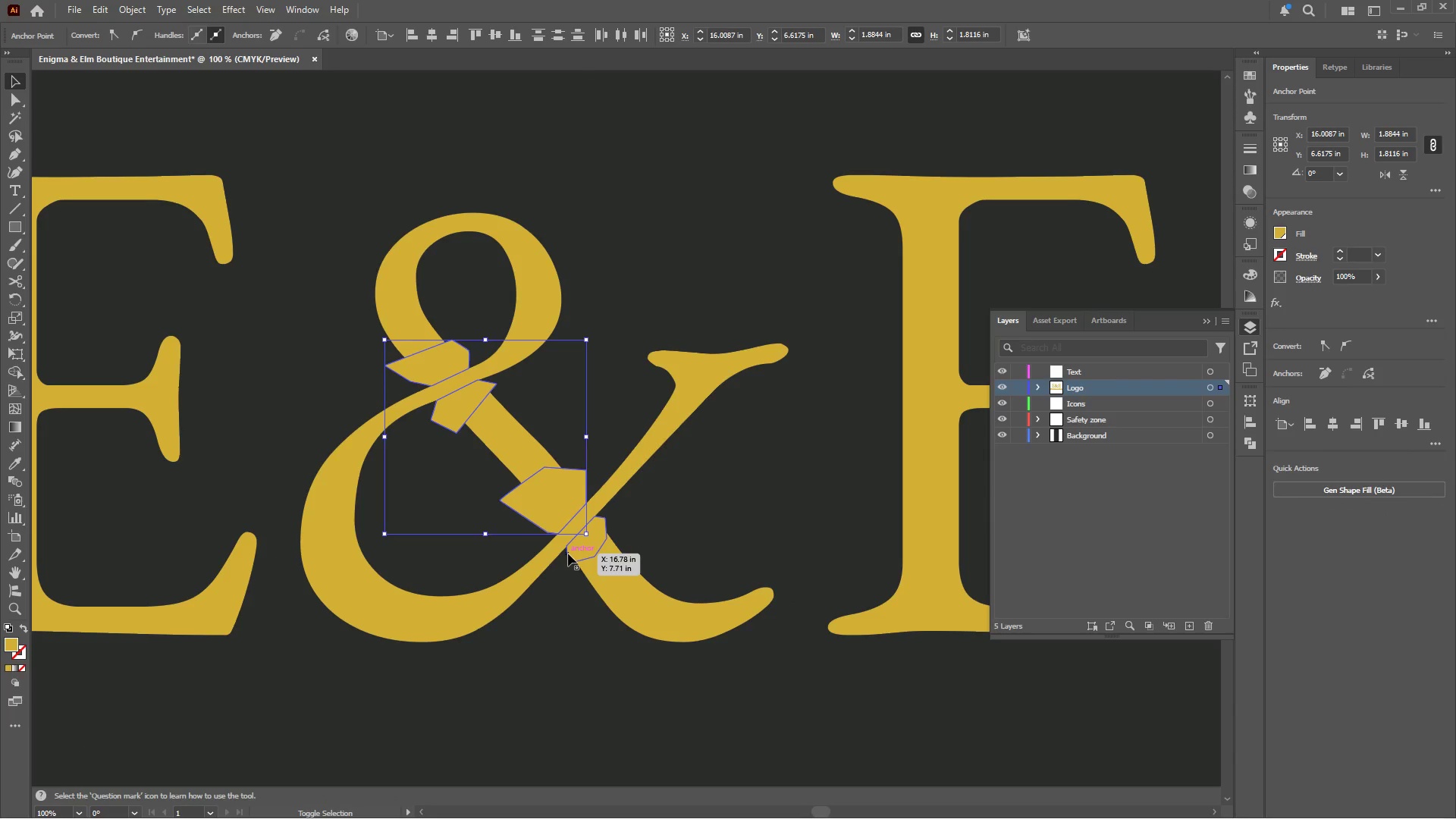 
left_click([568, 554])
 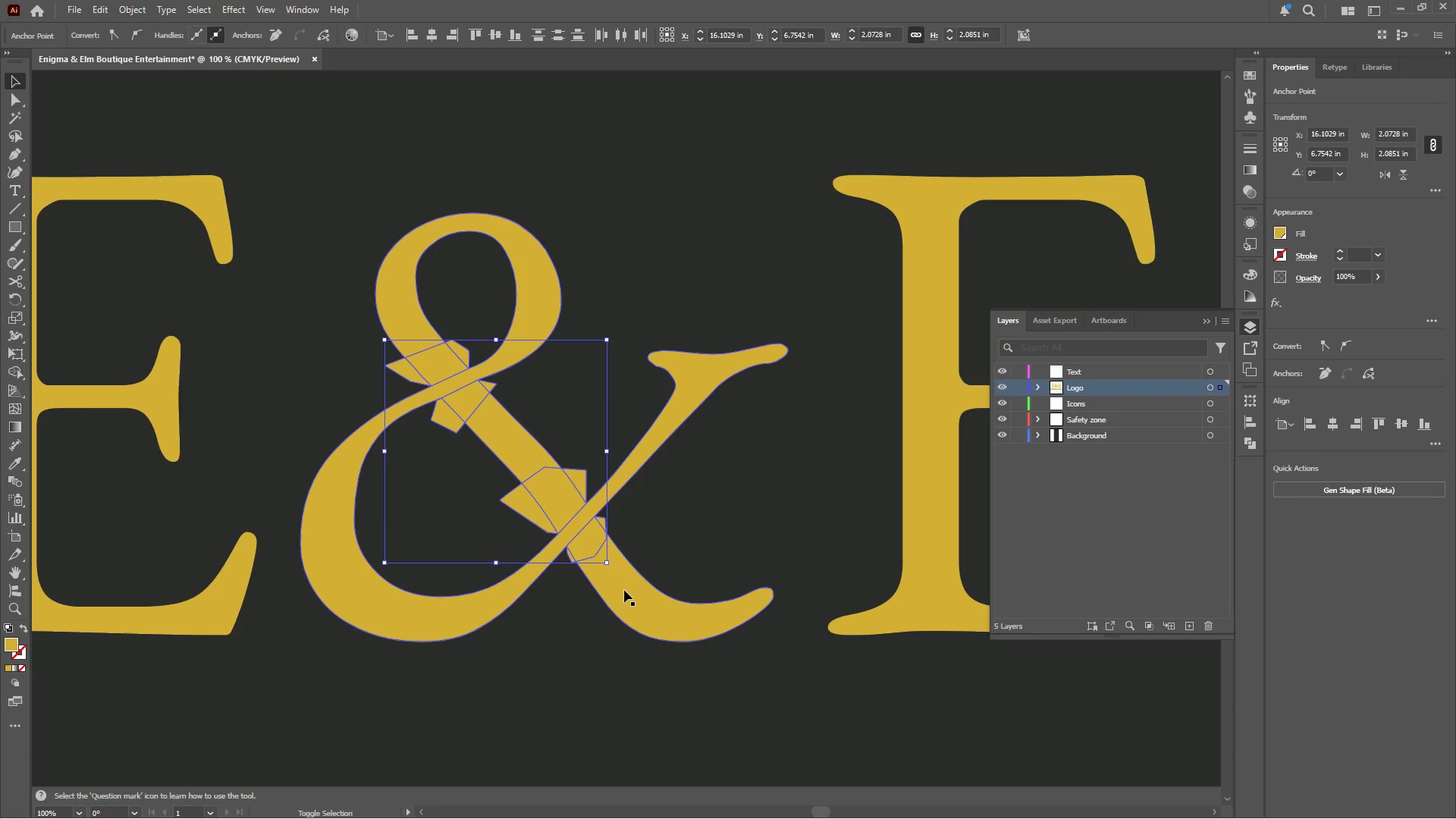 
left_click([624, 590])
 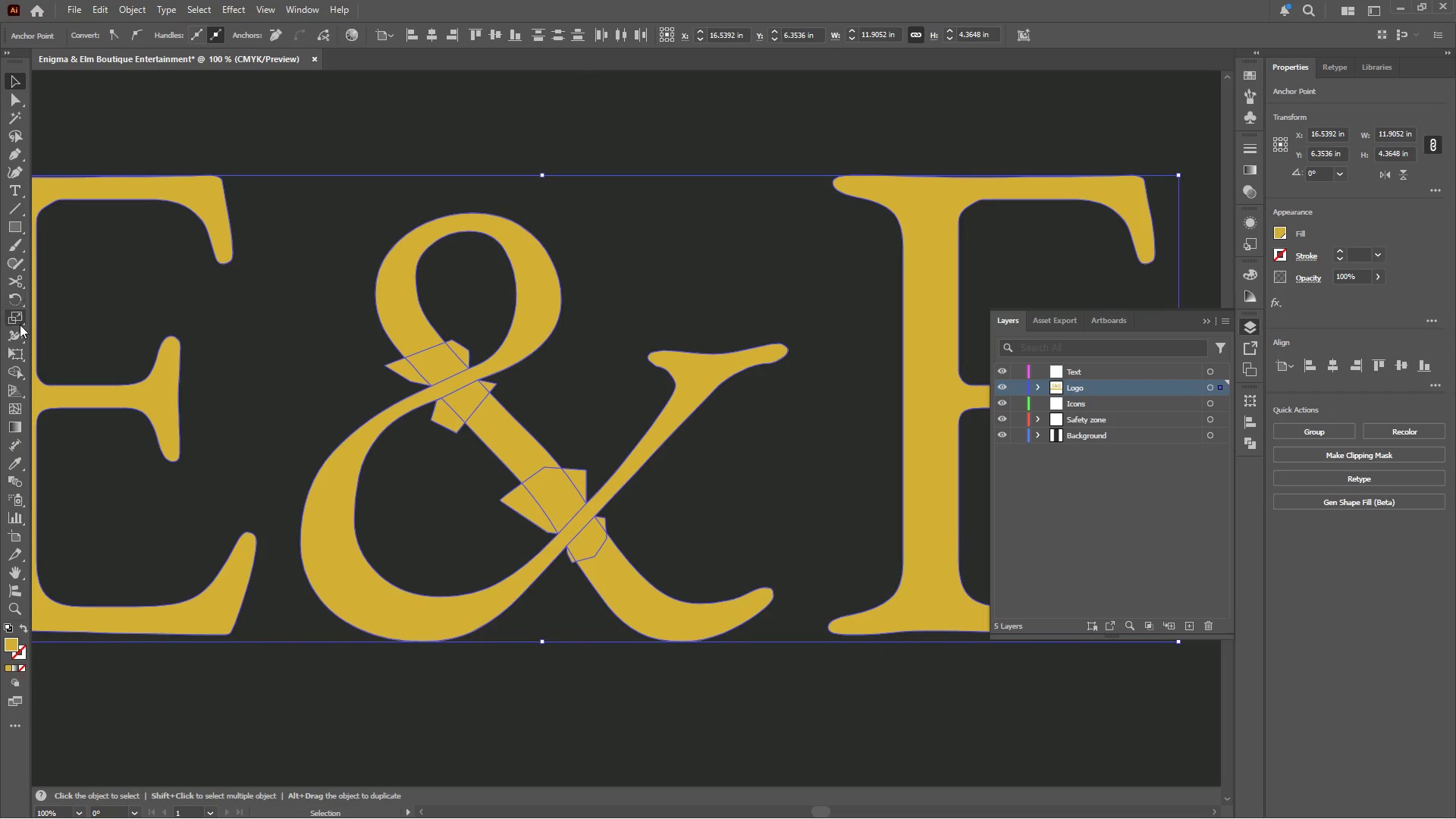 
left_click([17, 369])
 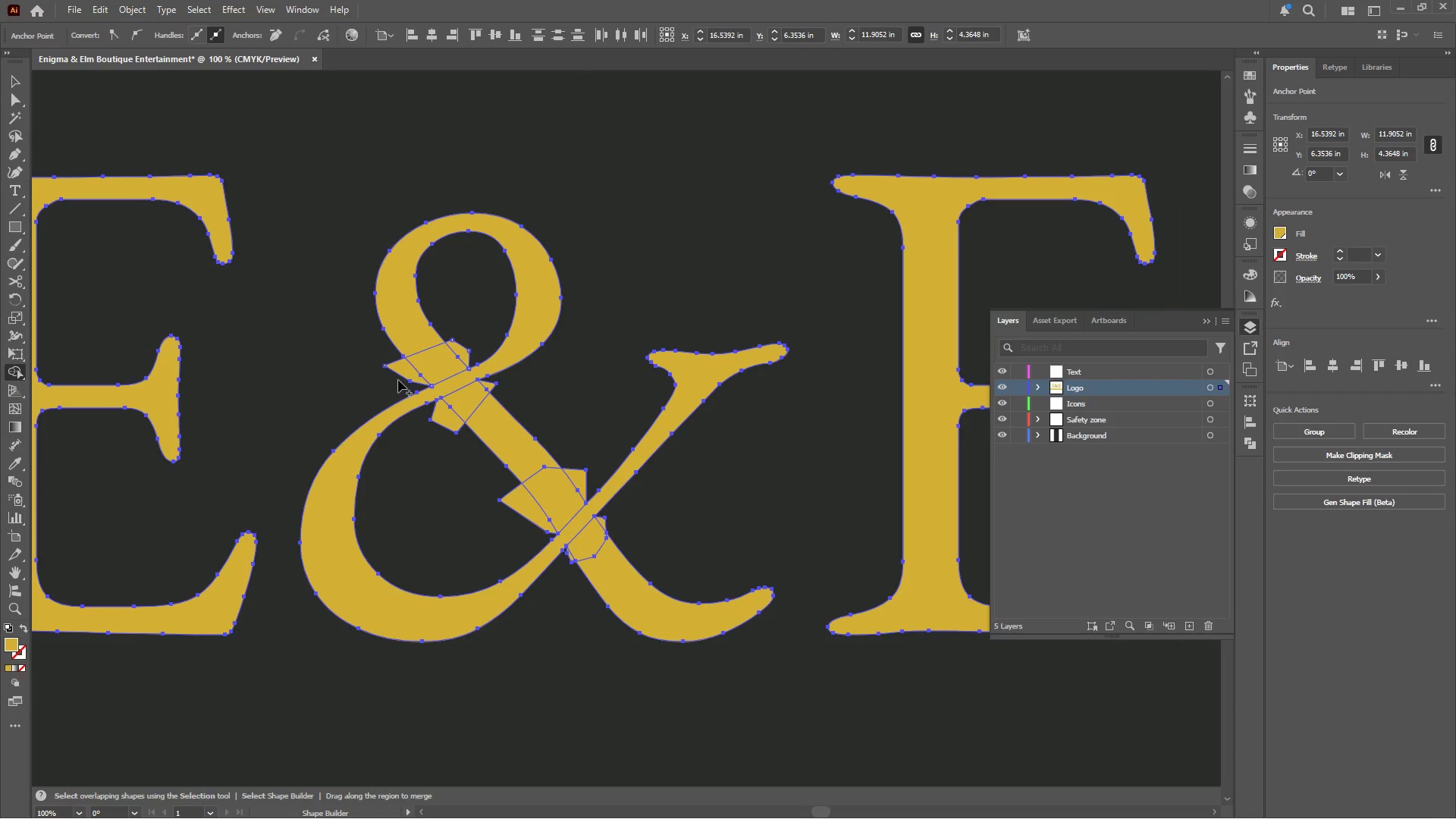 
hold_key(key=AltLeft, duration=3.64)
scroll: coordinate [479, 399], scroll_direction: up, amount: 3.0
 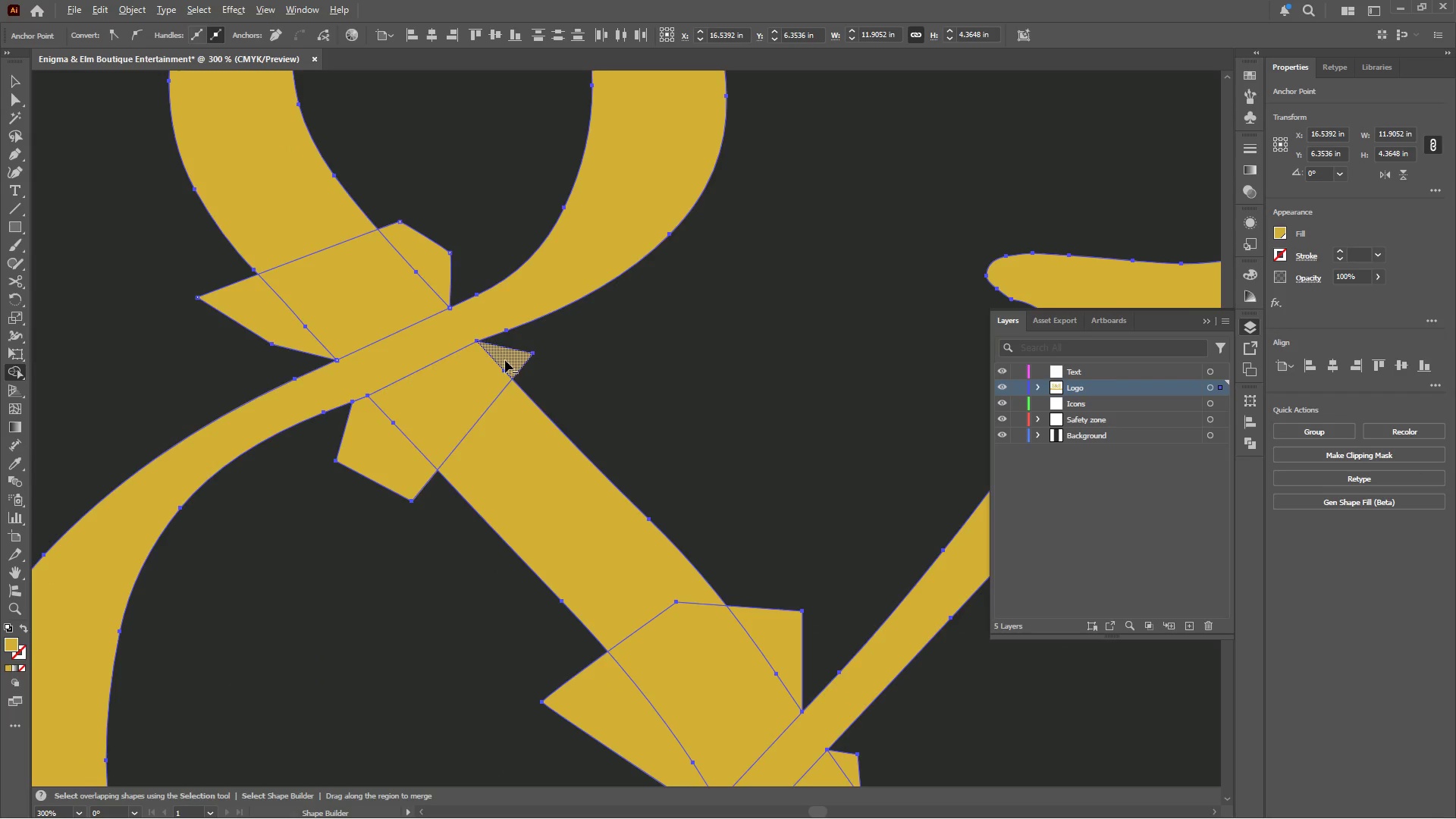 
left_click_drag(start_coordinate=[505, 360], to_coordinate=[368, 444])
 